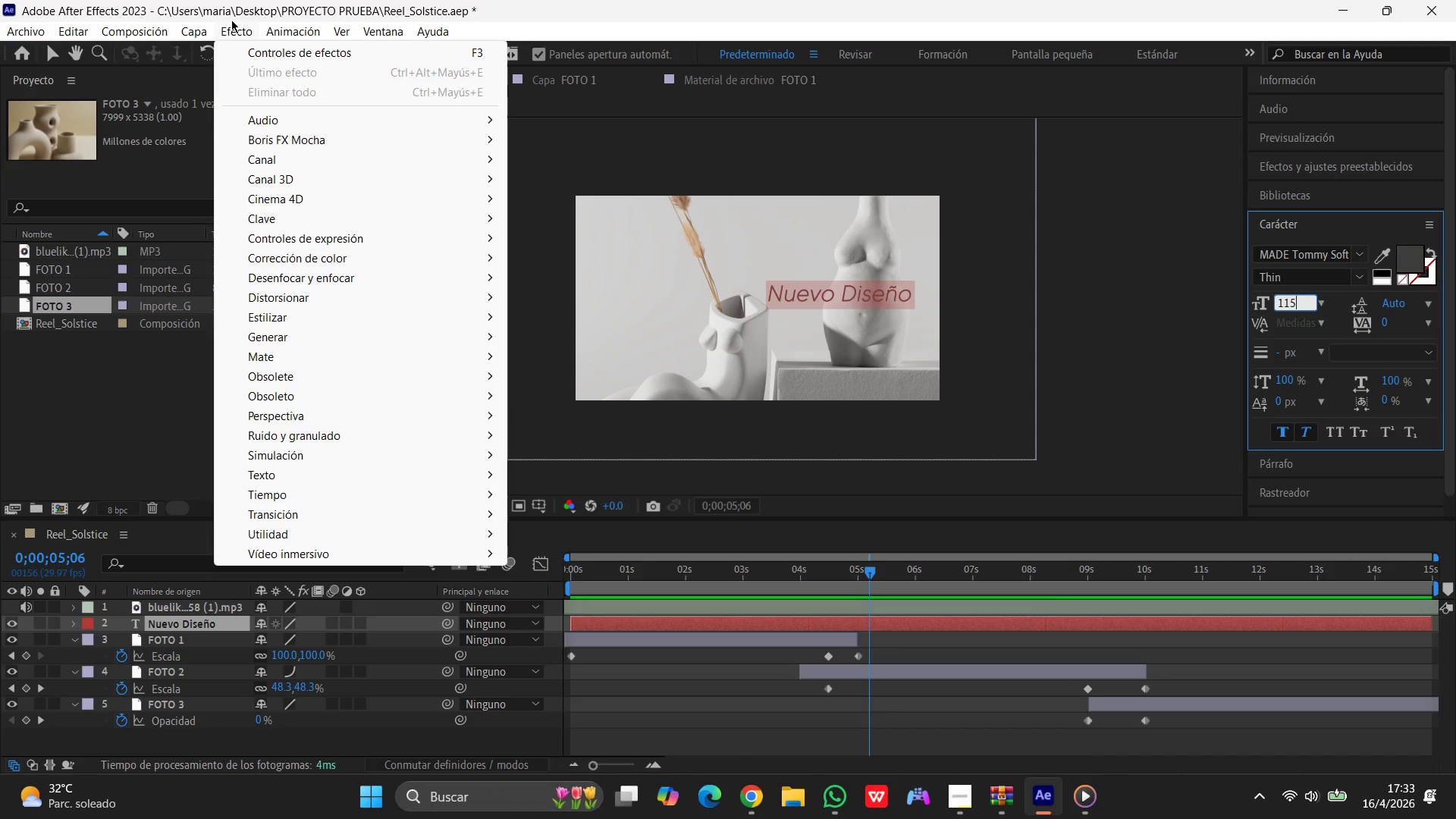 
left_click([377, 36])
 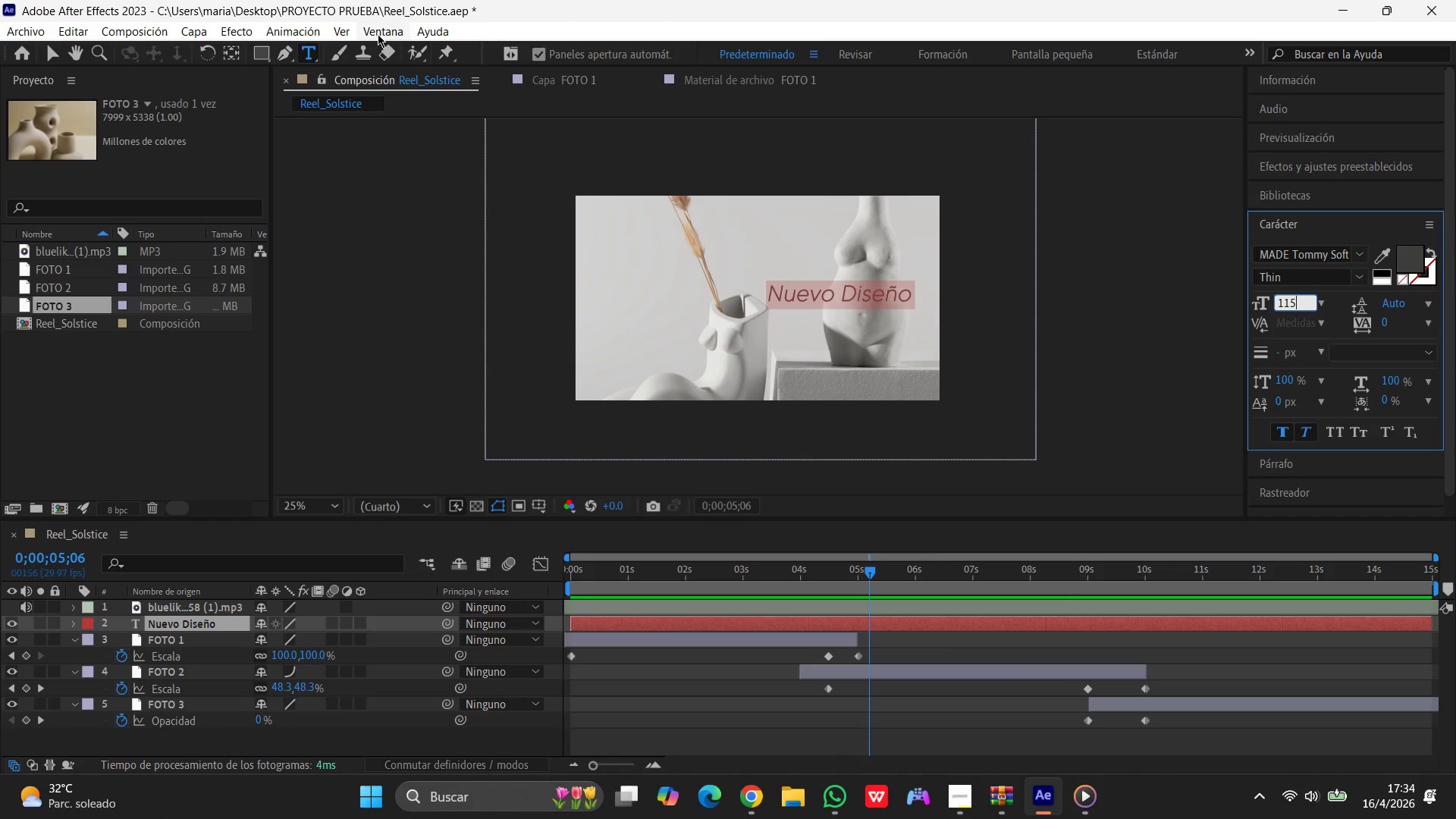 
left_click([378, 34])
 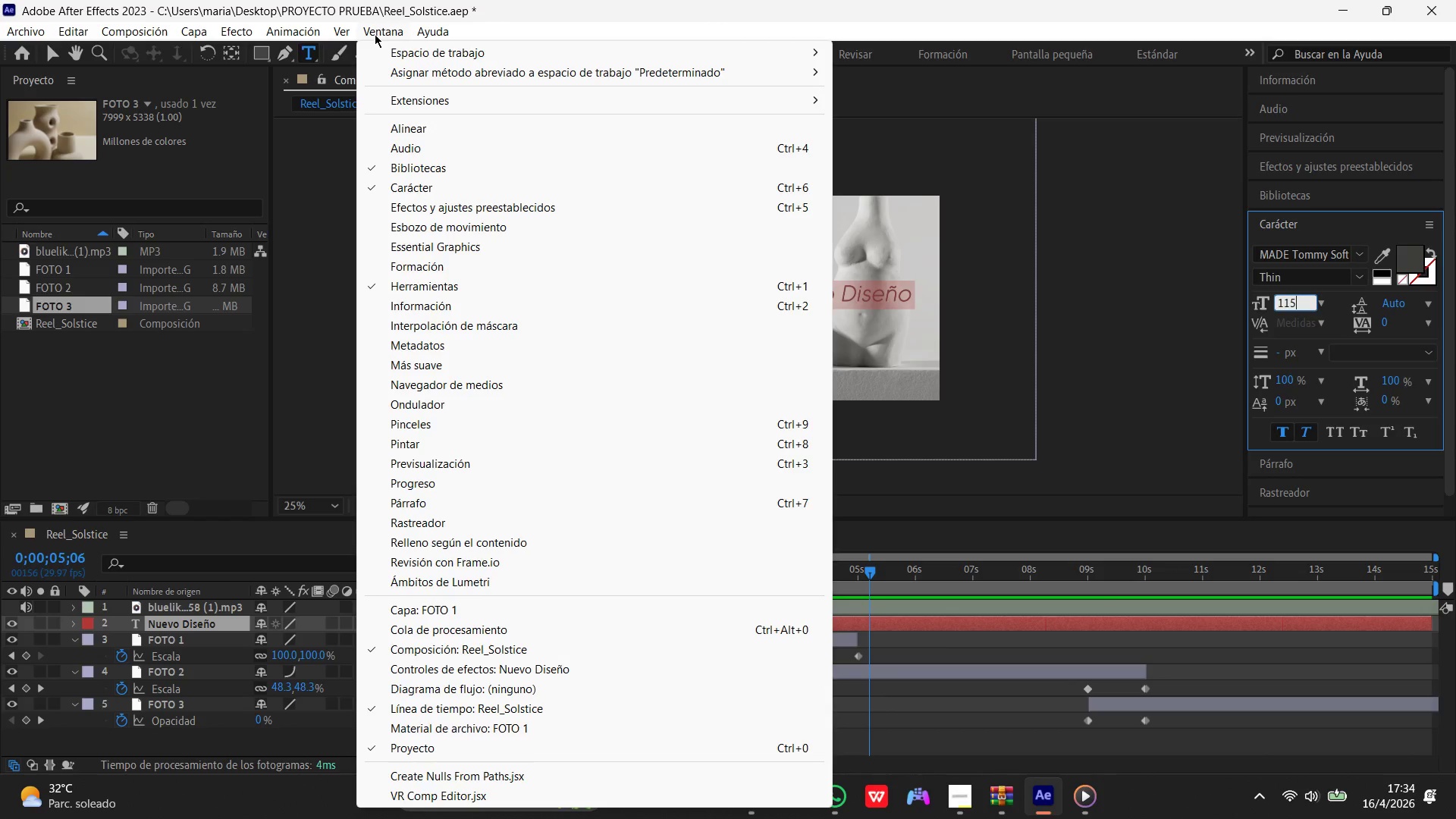 
left_click([1319, 162])
 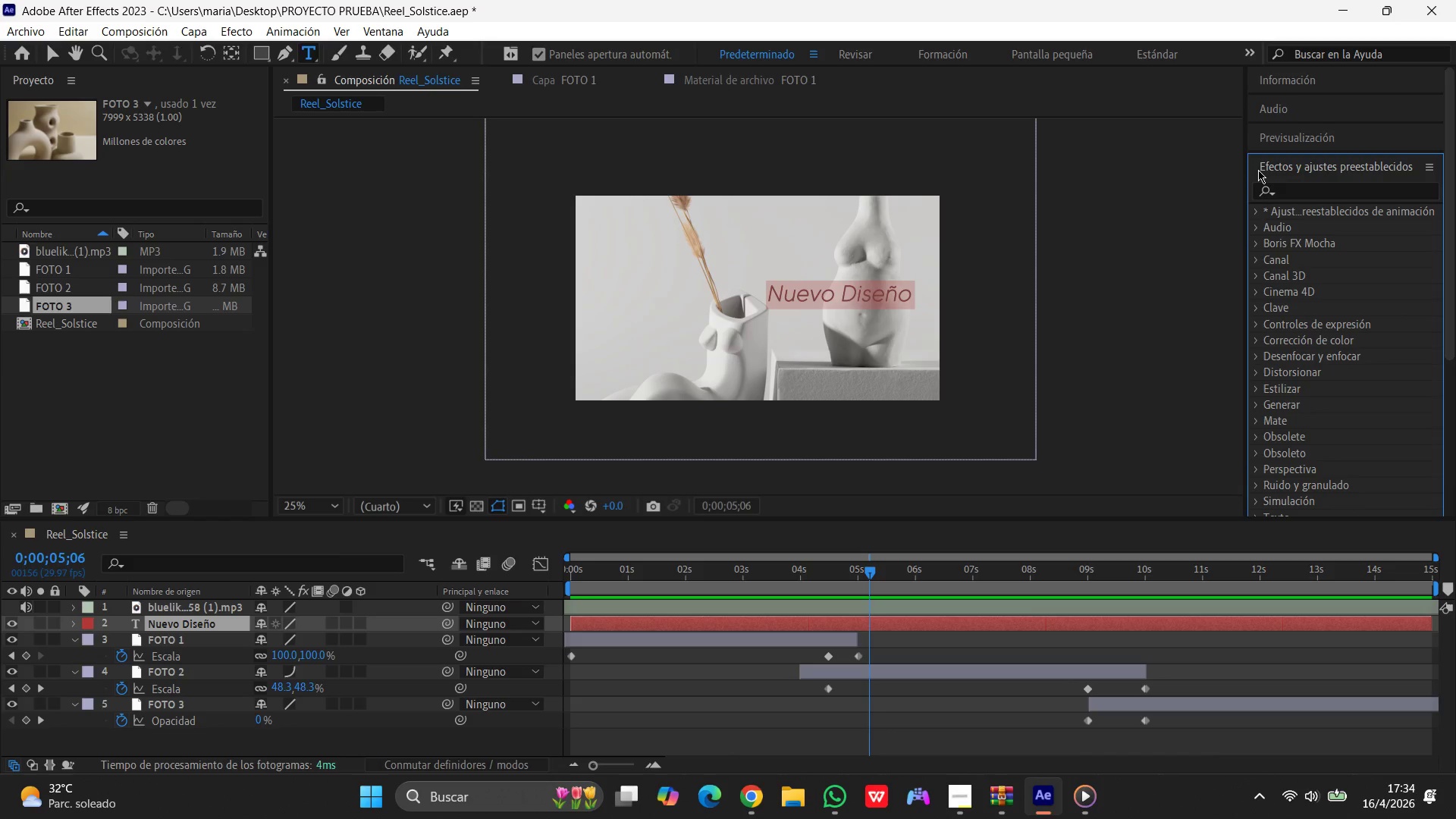 
wait(9.64)
 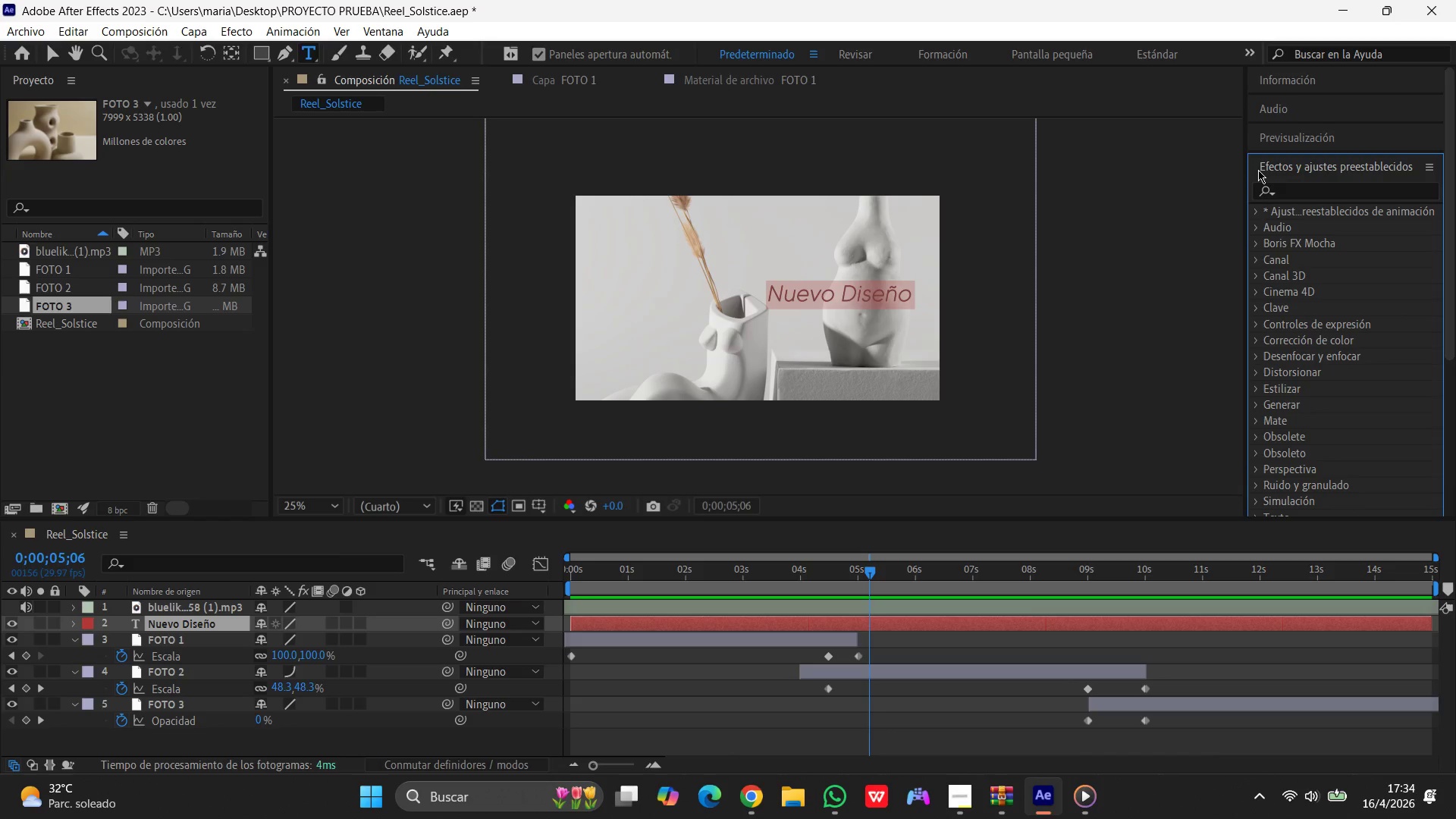 
scroll: coordinate [1282, 333], scroll_direction: down, amount: 6.0
 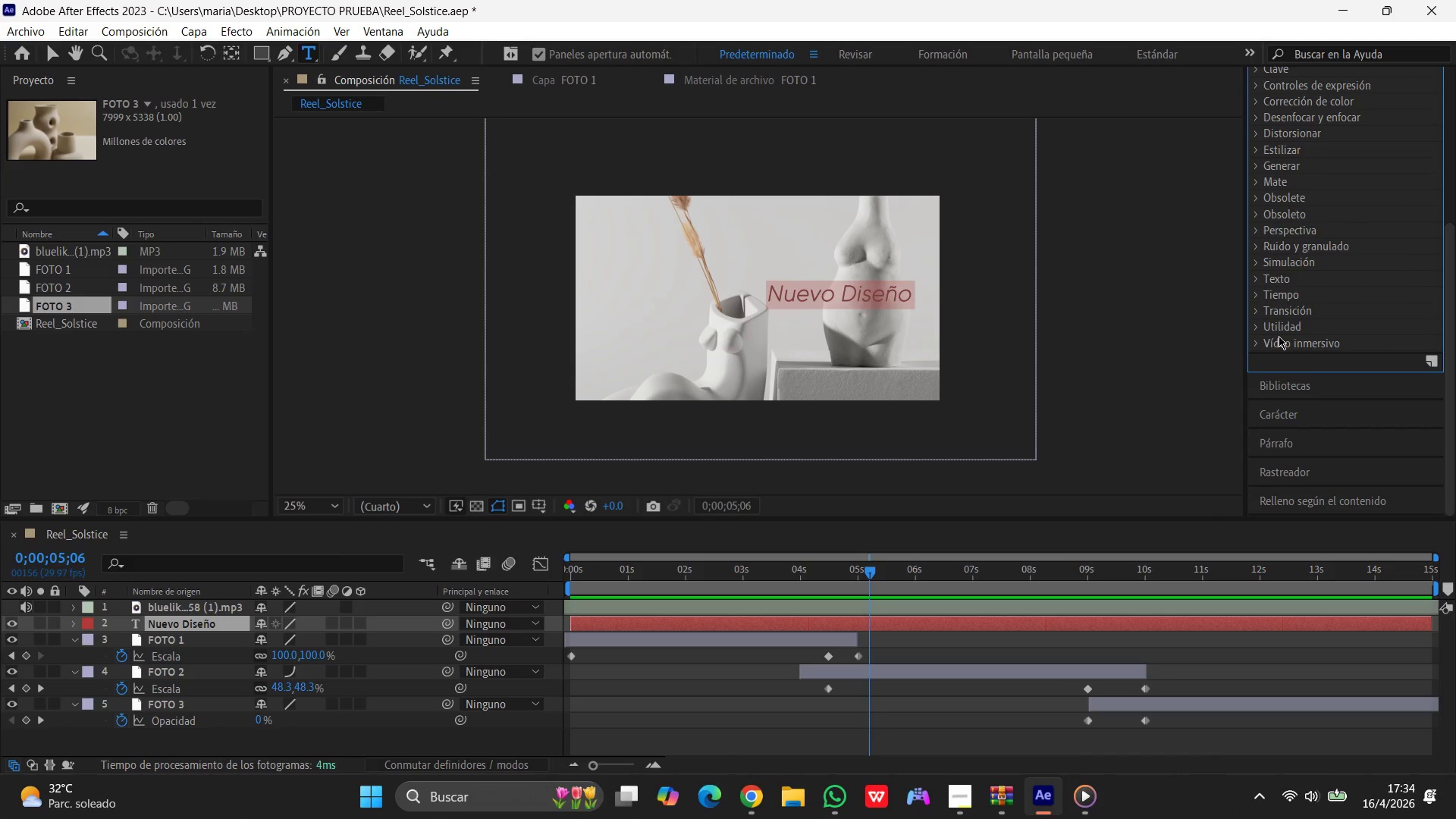 
scroll: coordinate [1278, 336], scroll_direction: up, amount: 3.0
 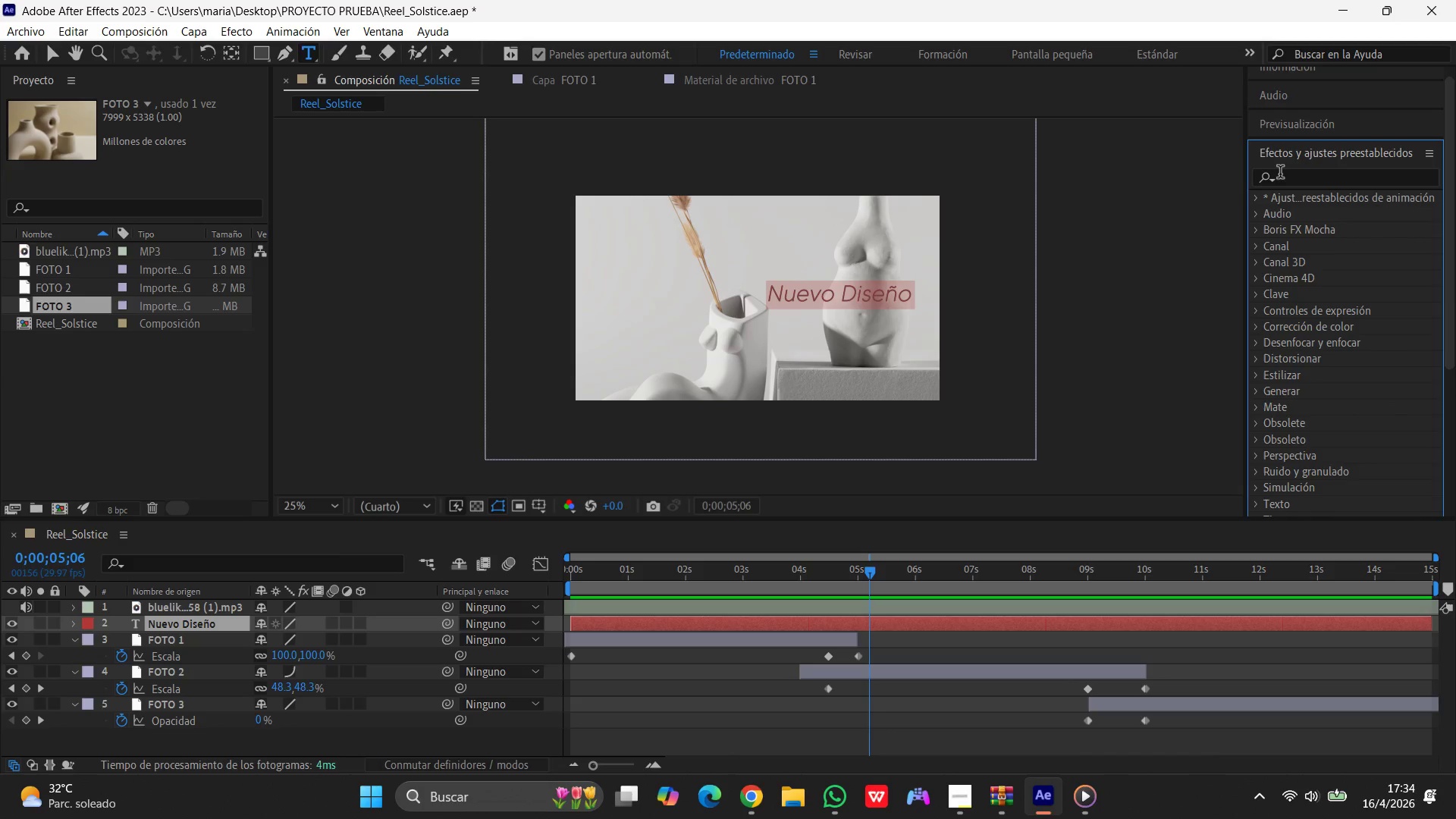 
left_click([1285, 177])
 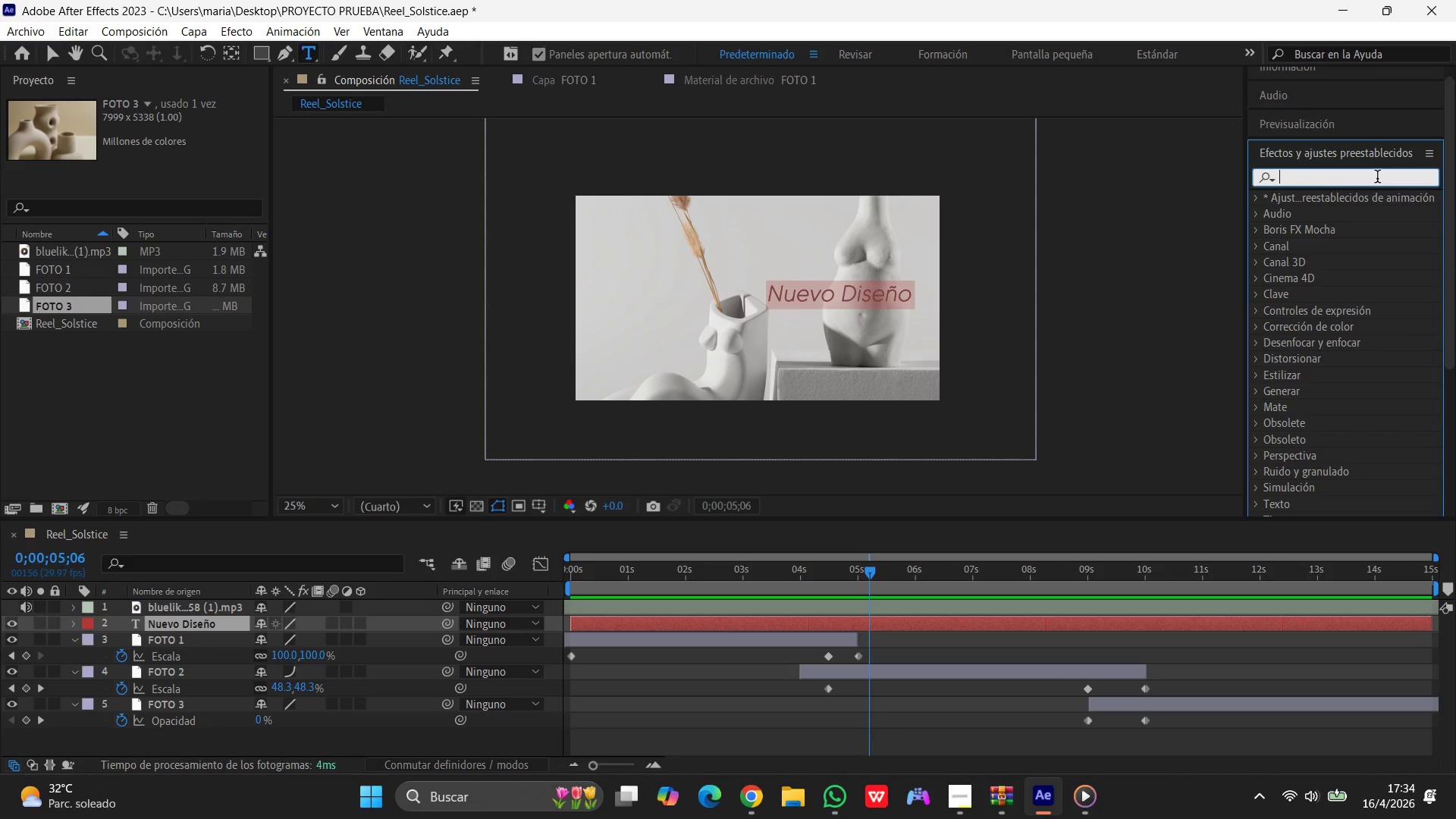 
type(anima)
 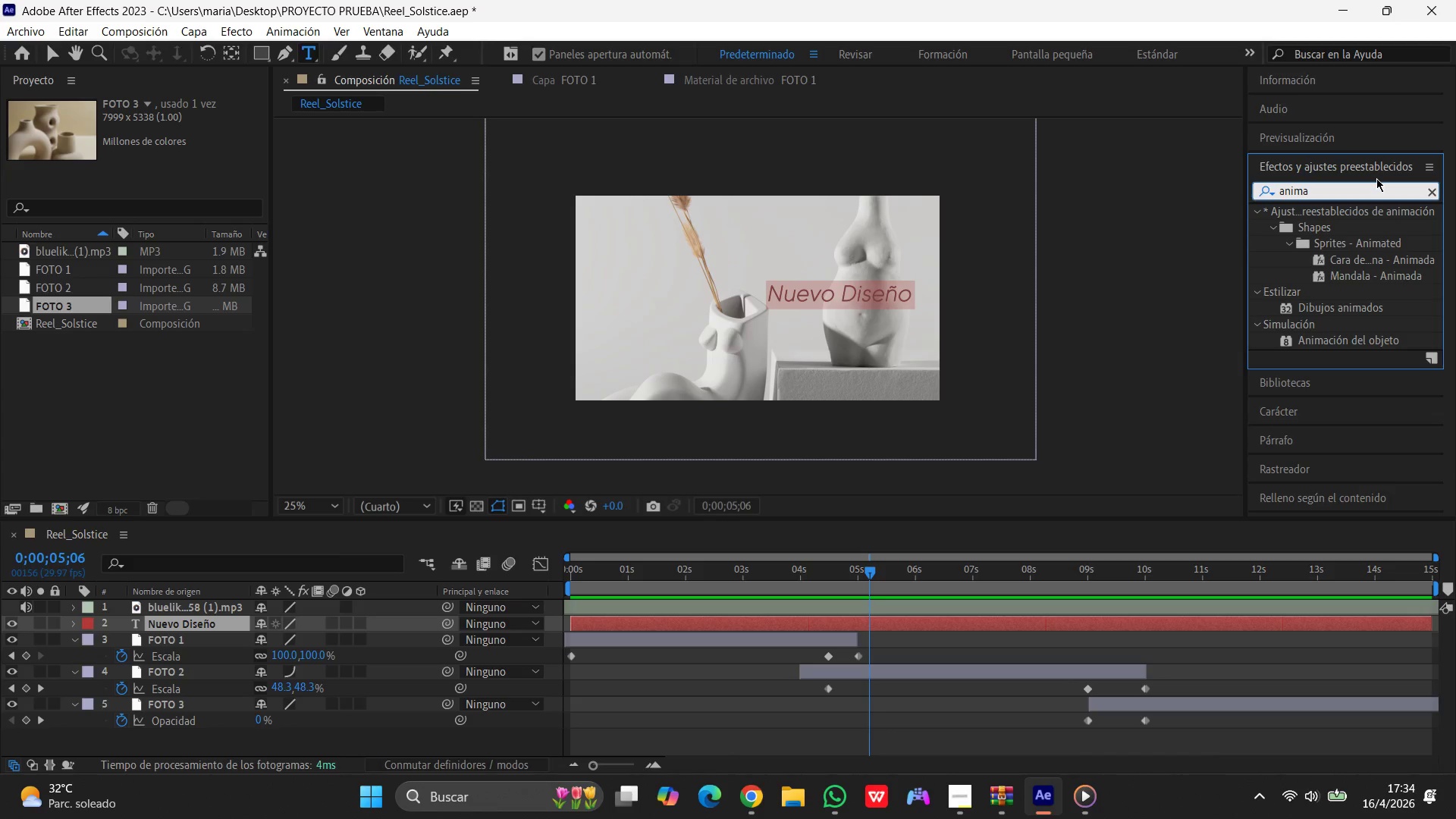 
type(tio)
 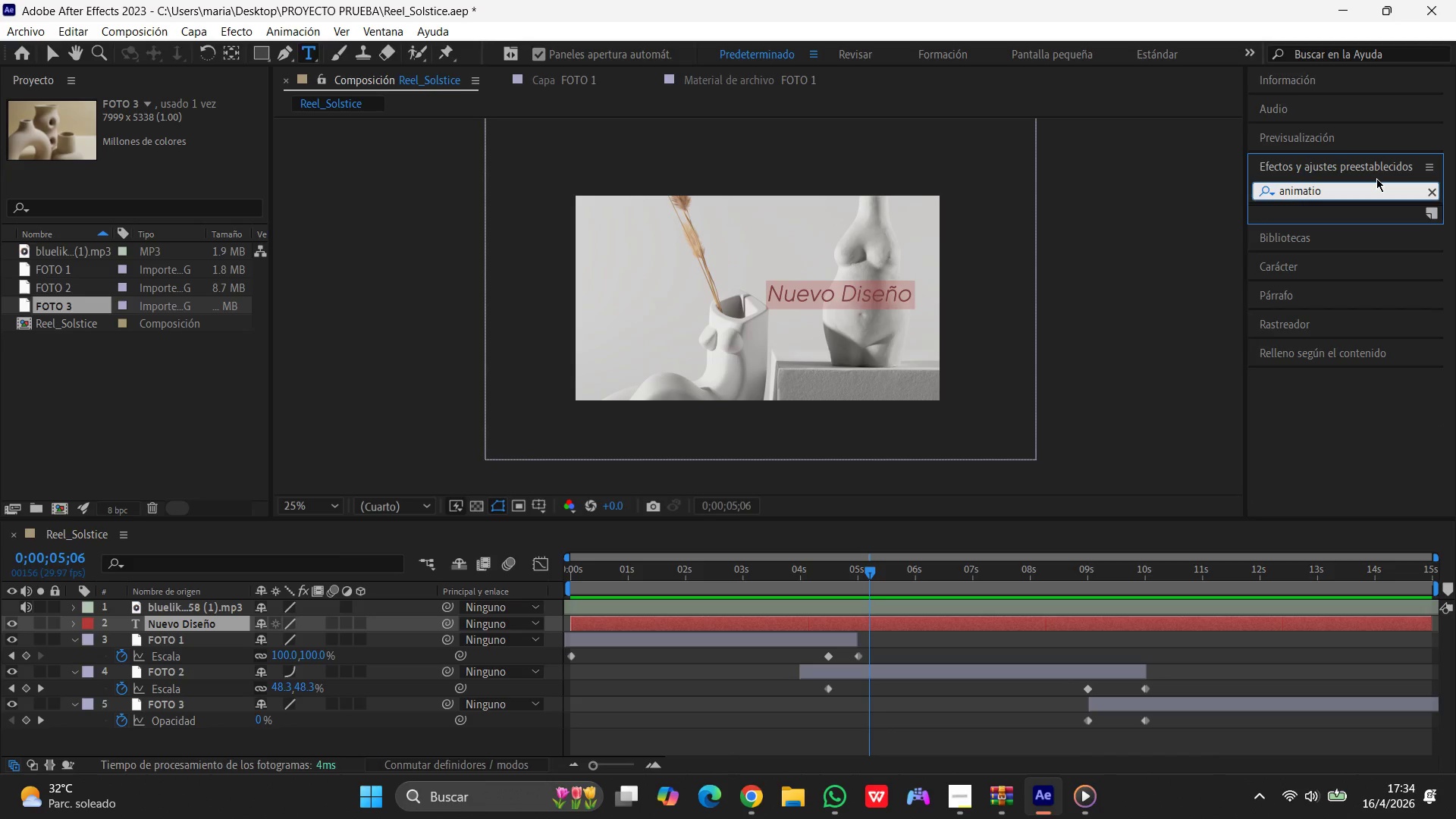 
wait(5.02)
 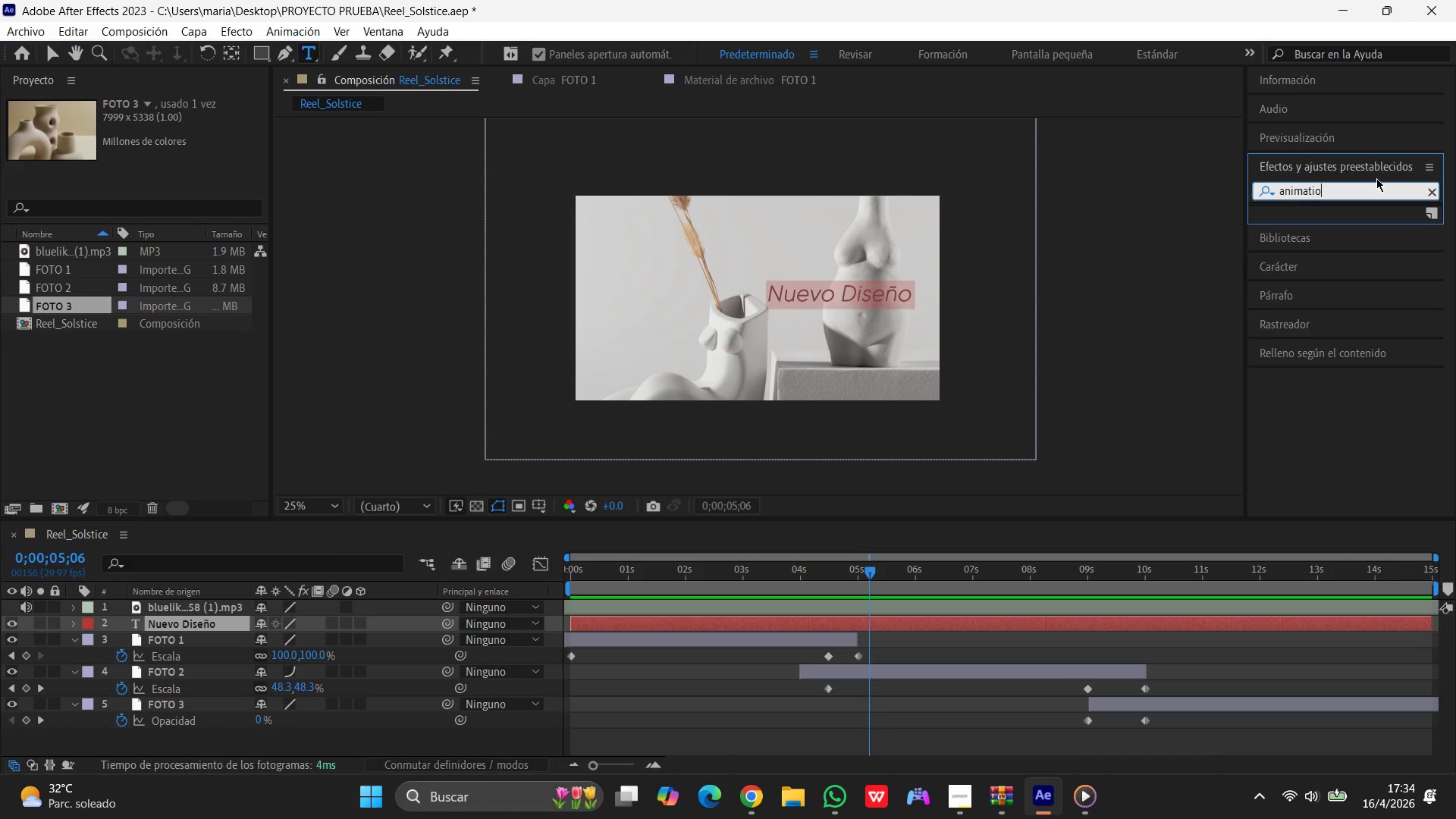 
key(Backspace)
 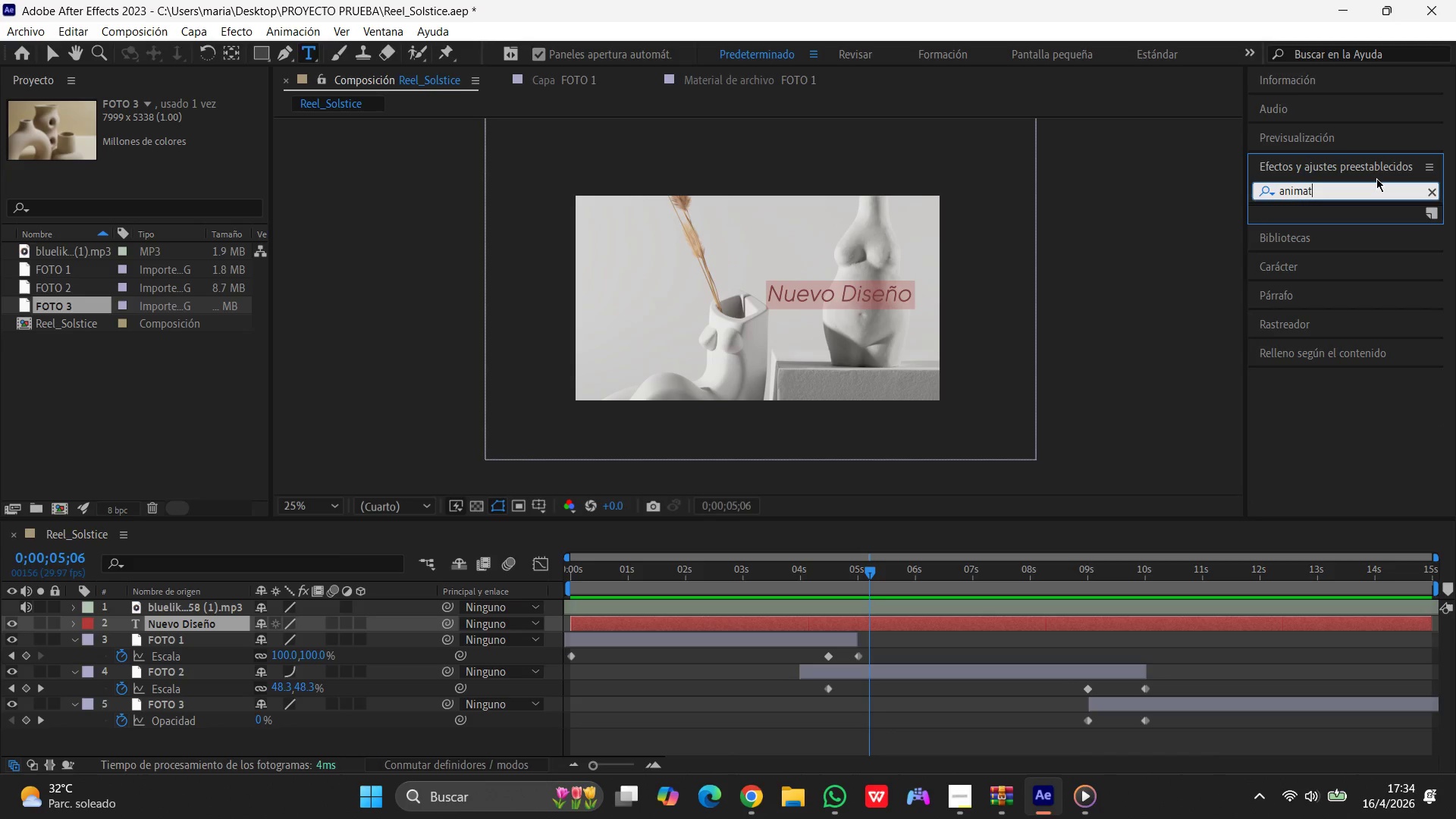 
key(Backspace)
 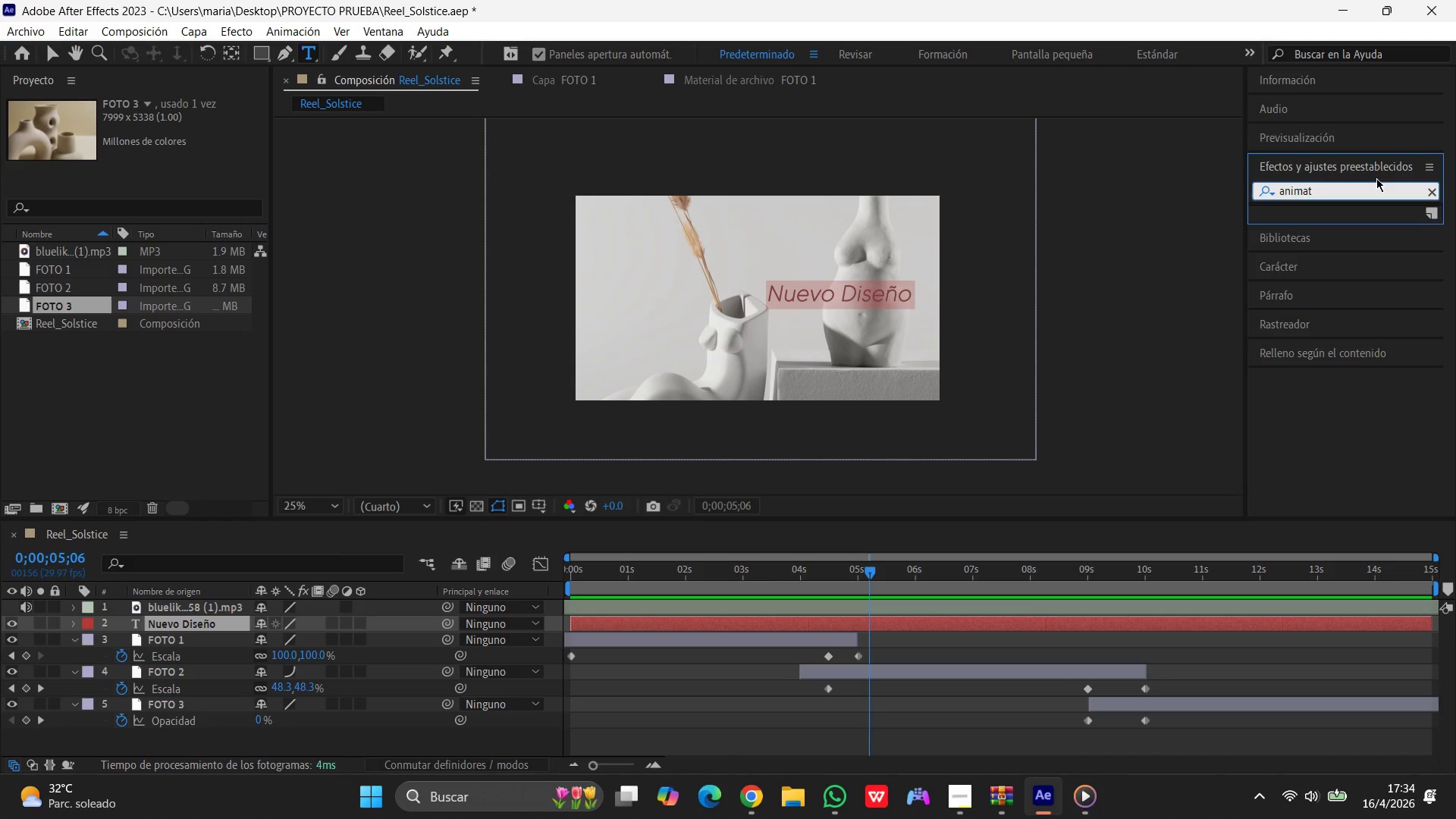 
key(E)
 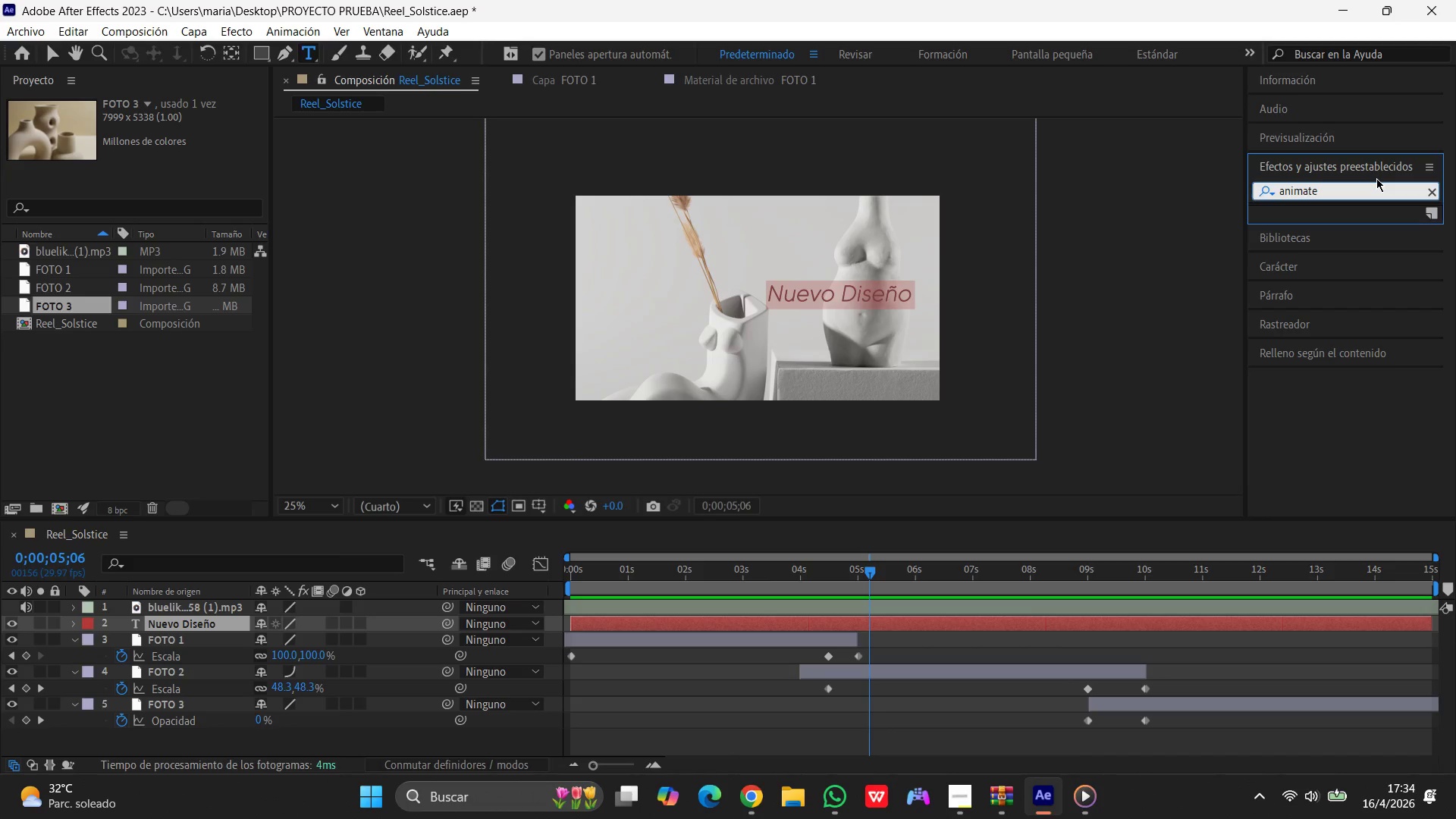 
hold_key(key=Backspace, duration=0.91)
 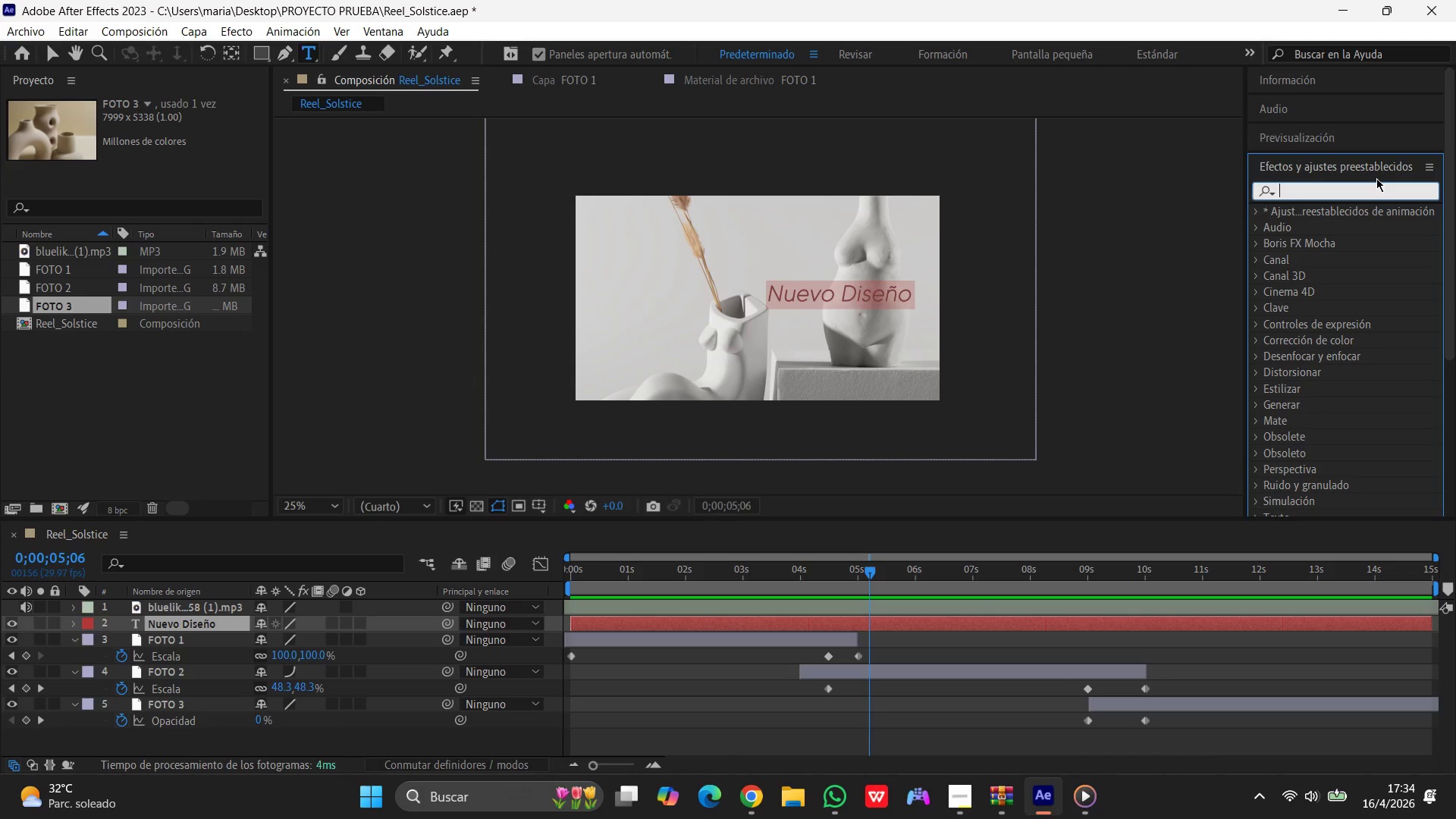 
wait(5.27)
 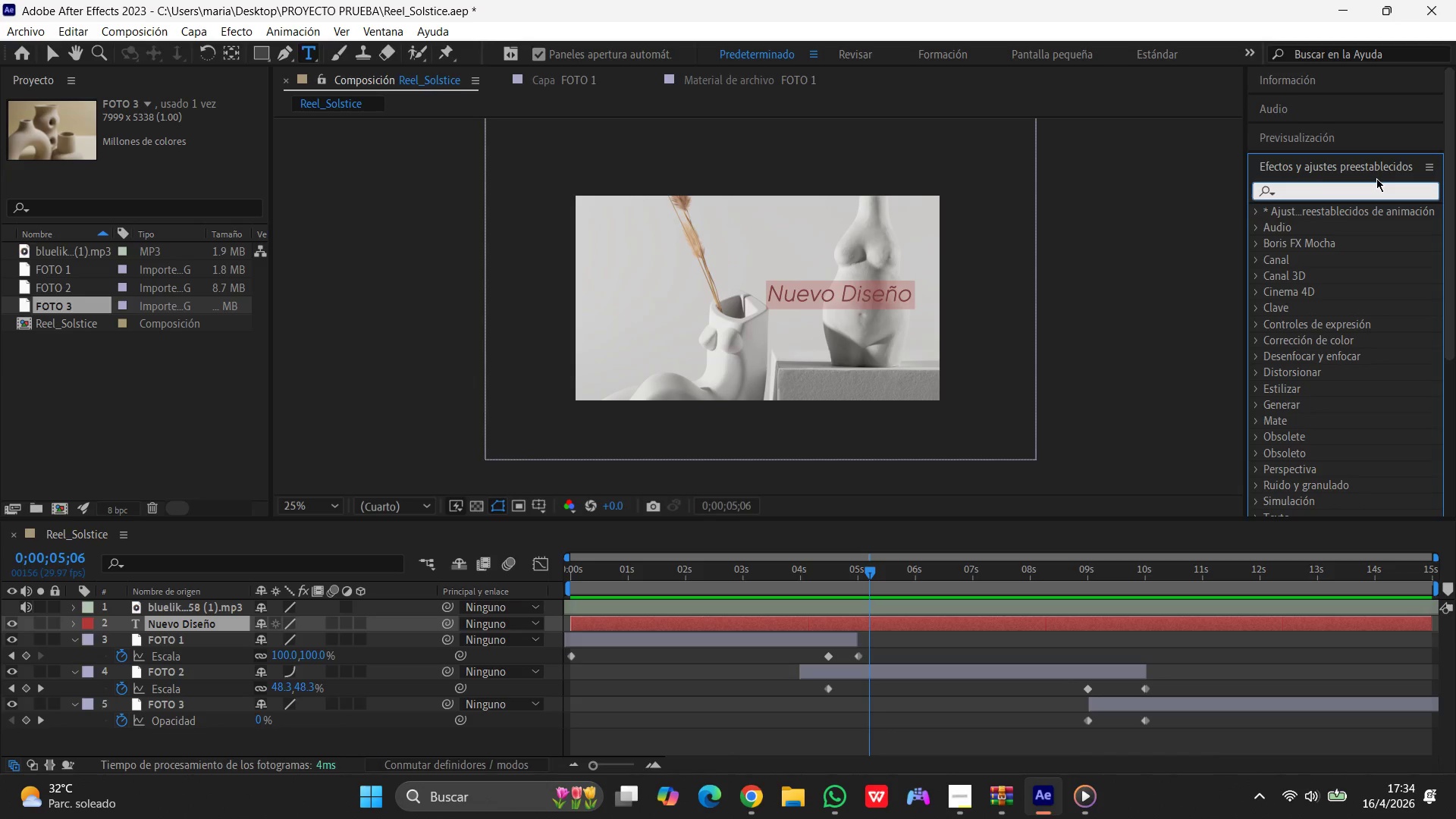 
type(fade)
key(Backspace)
key(Backspace)
key(Backspace)
key(Backspace)
 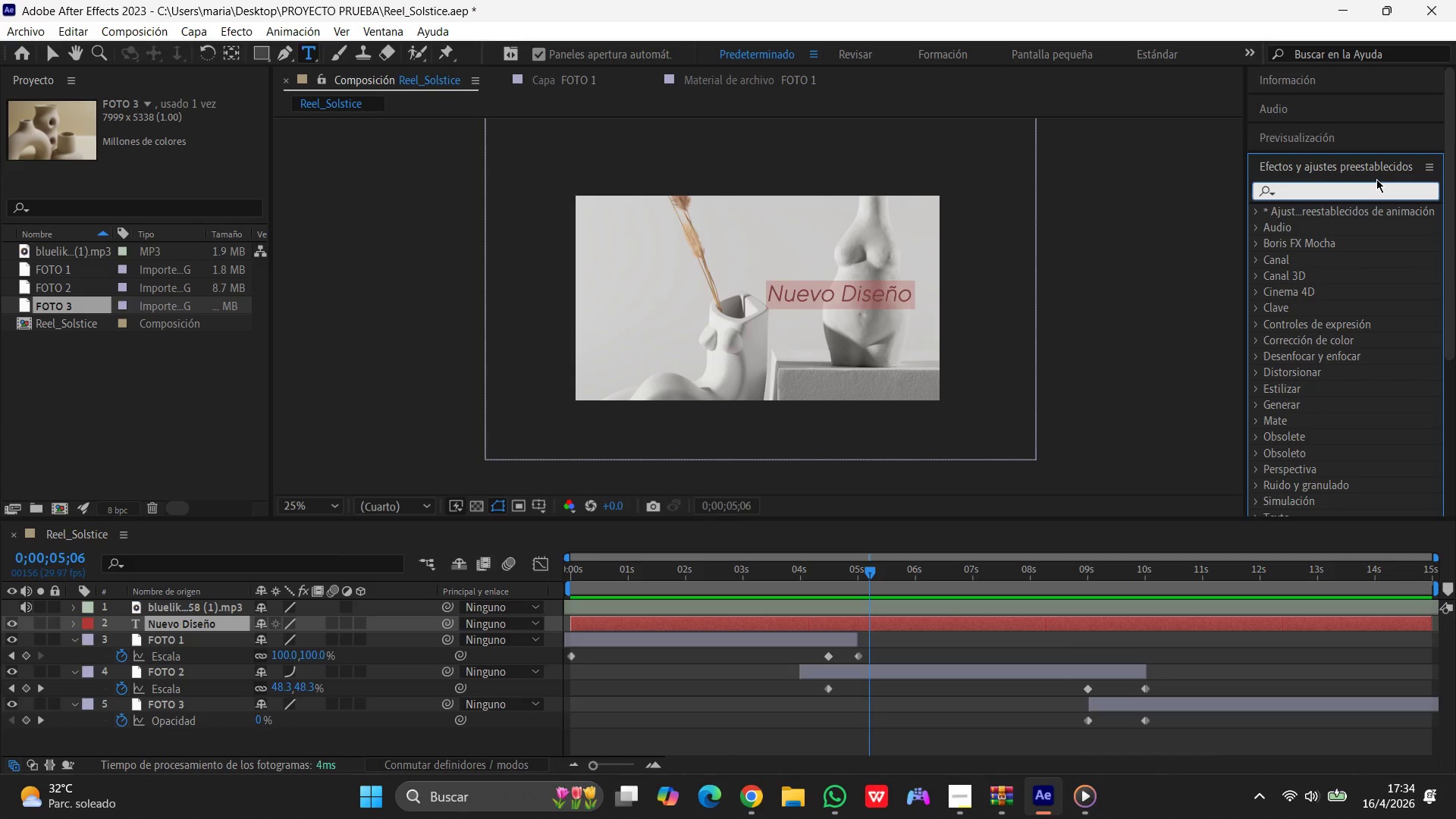 
wait(10.11)
 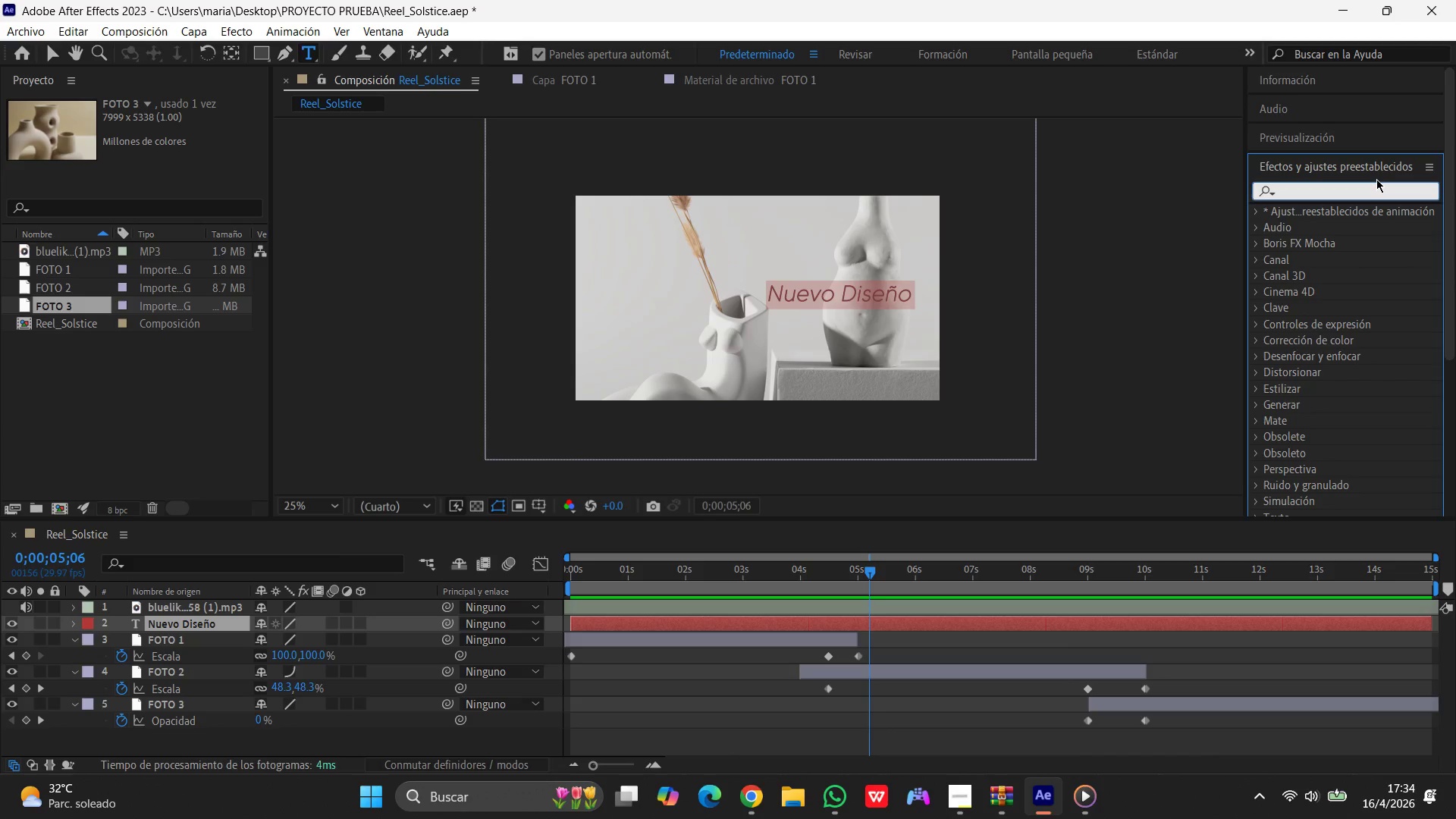 
left_click([1434, 169])
 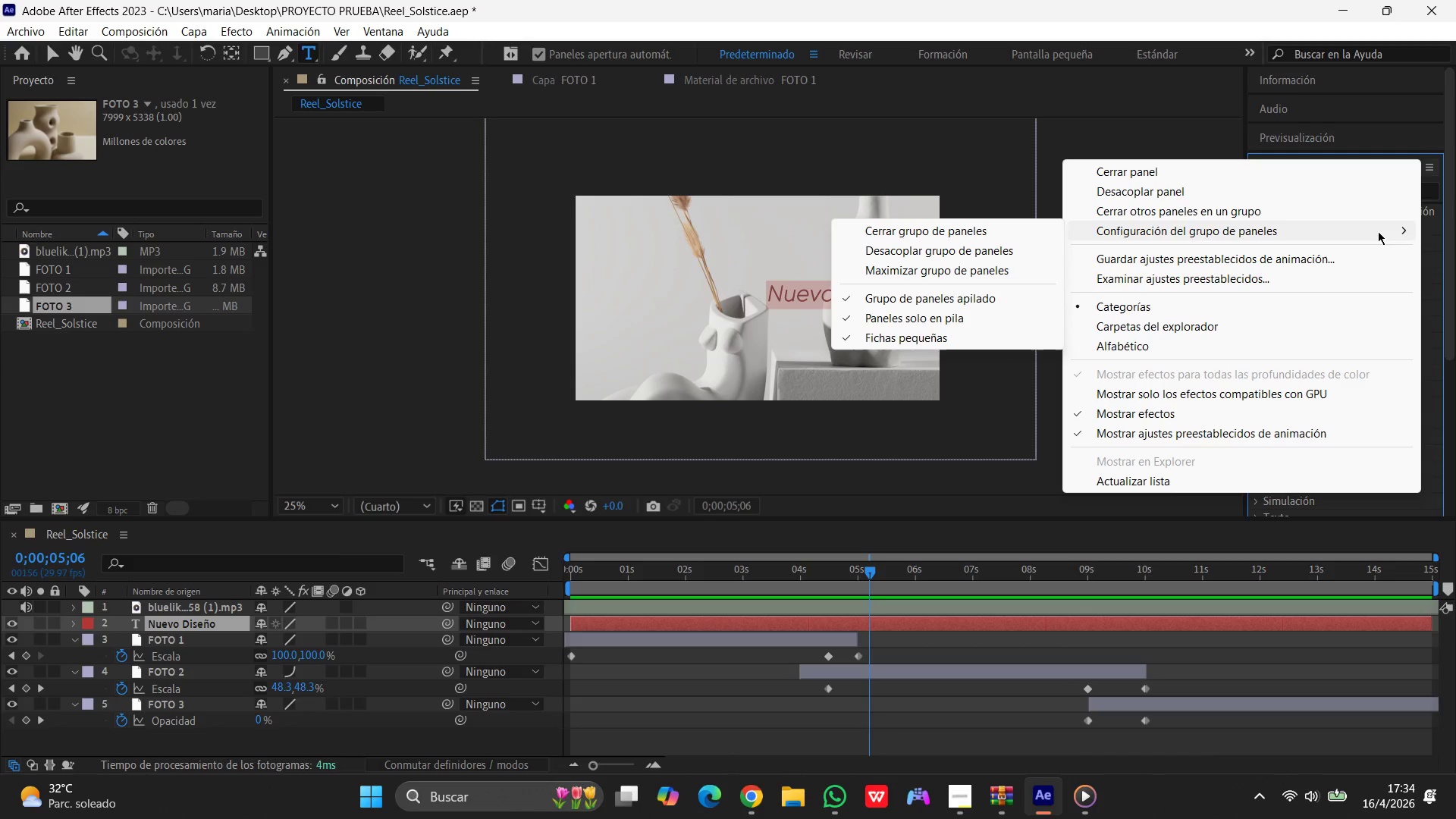 
wait(5.84)
 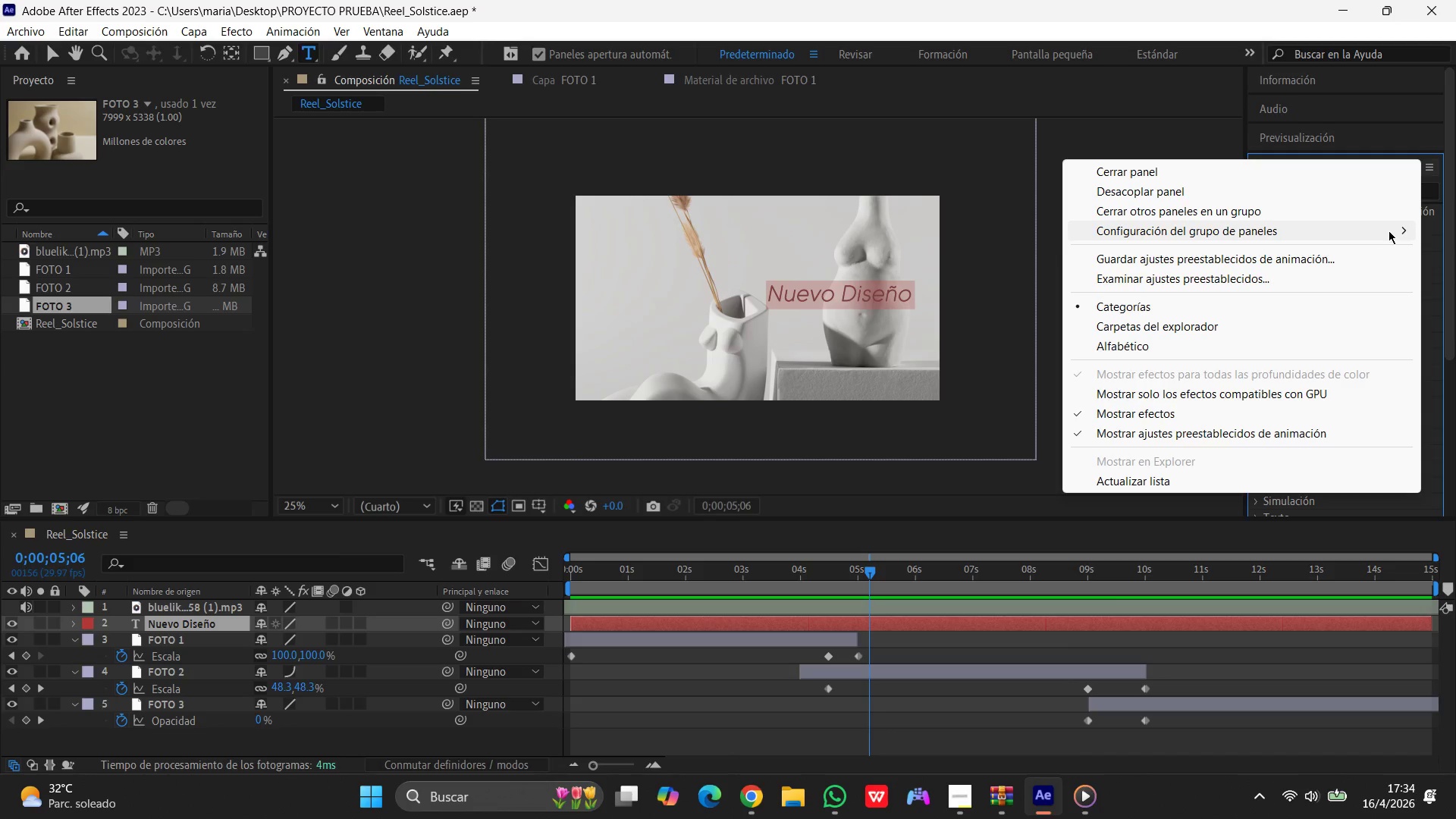 
left_click([1423, 191])
 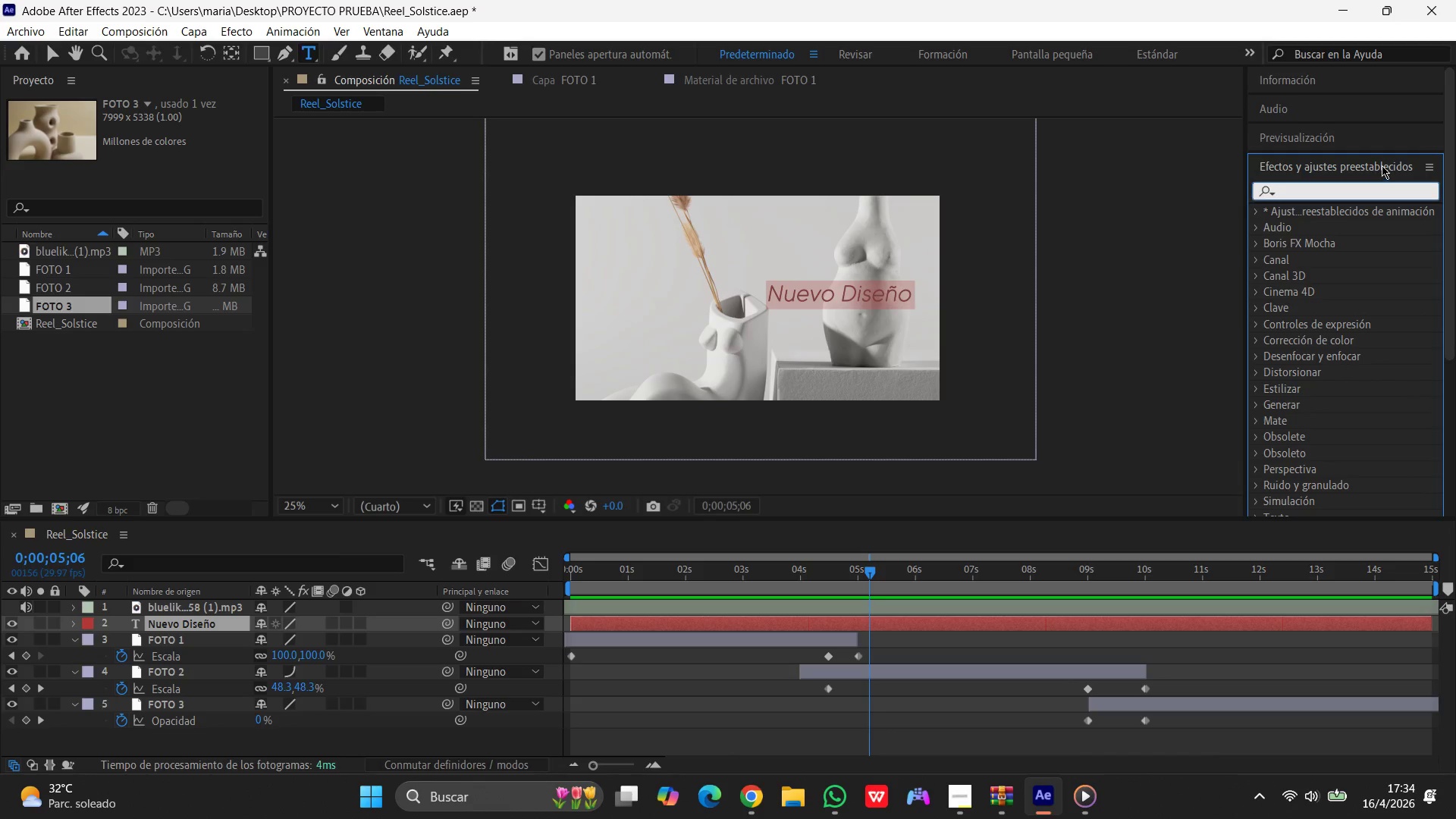 
left_click([1381, 165])
 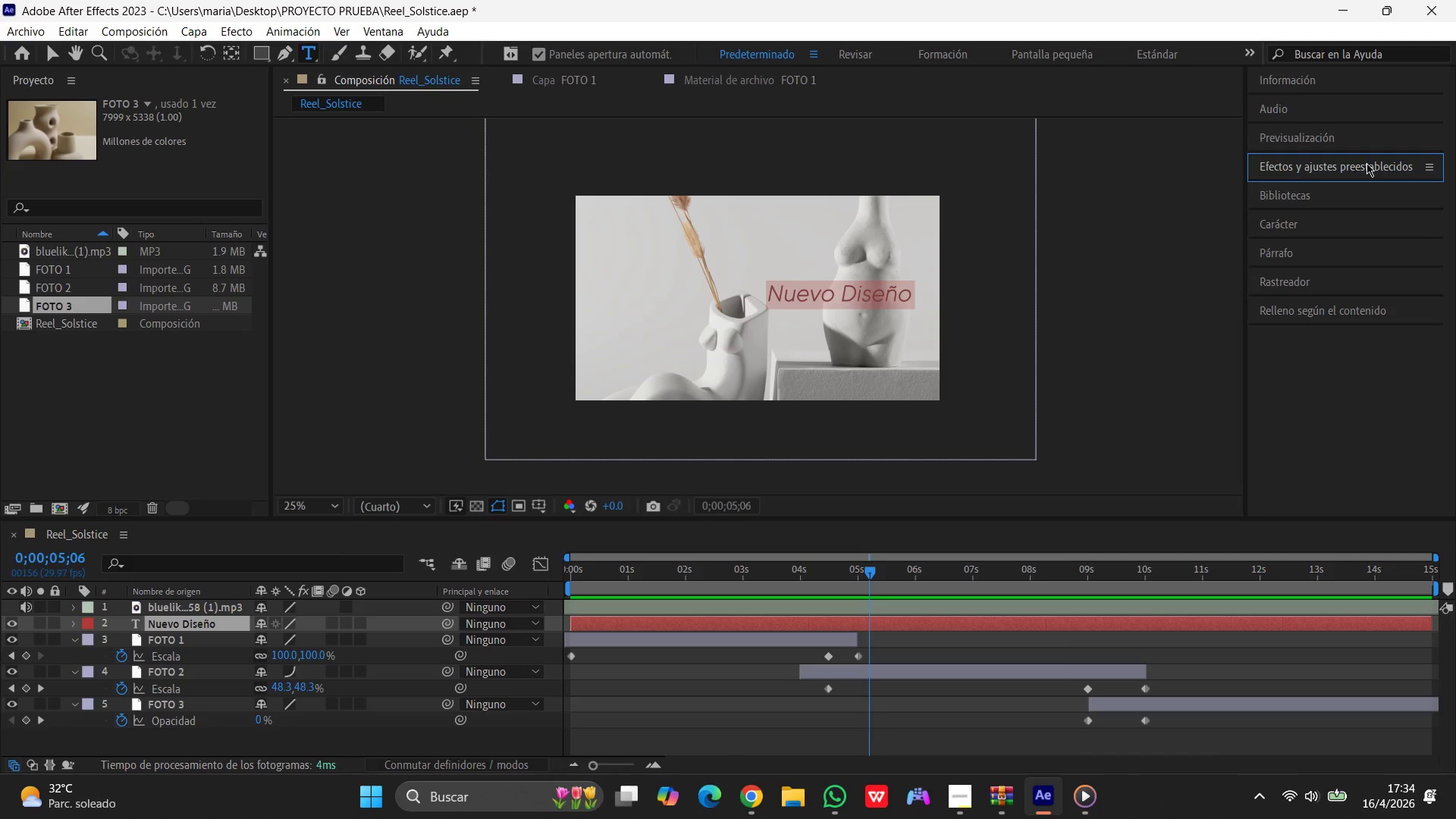 
left_click([1367, 163])
 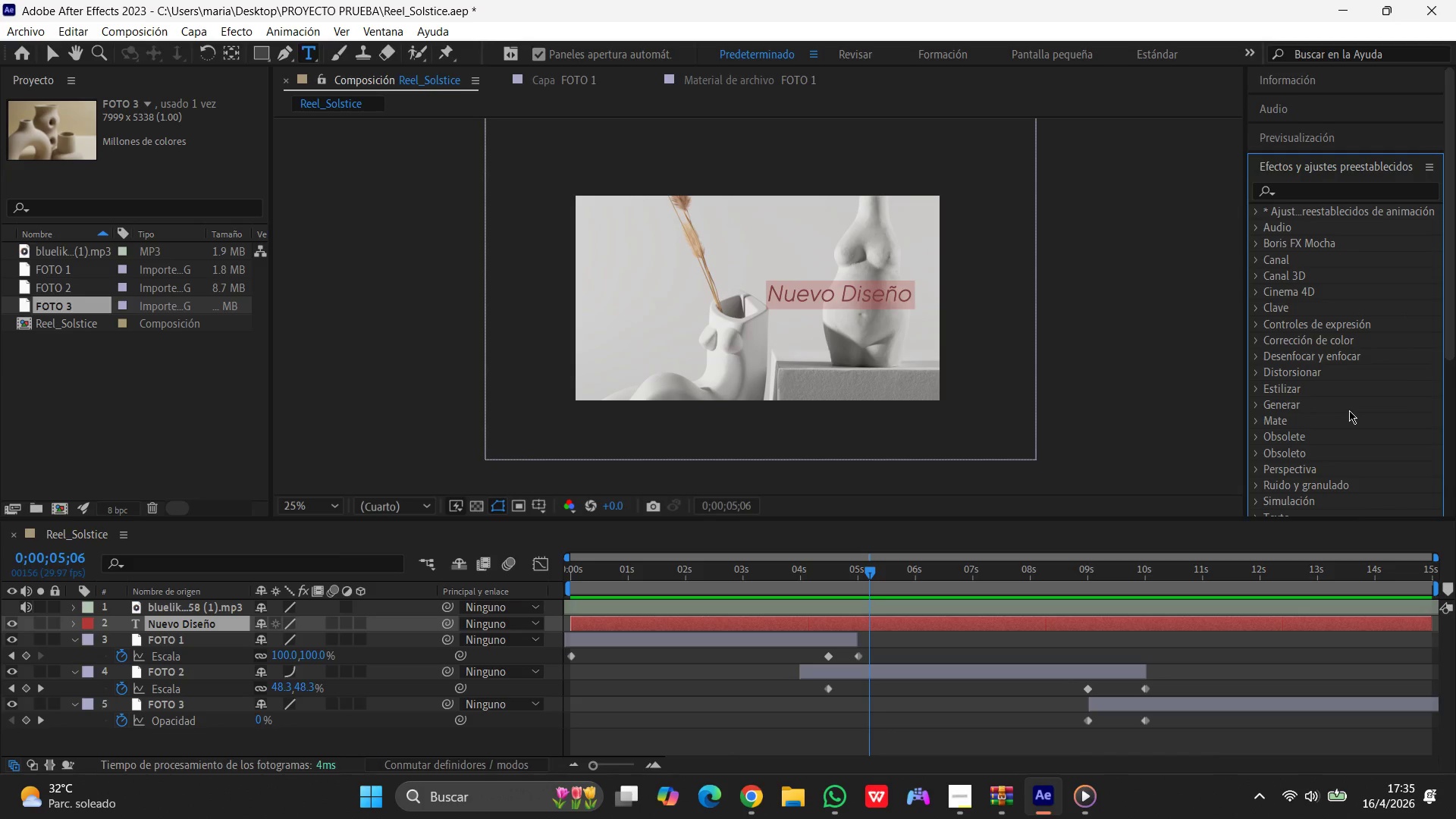 
scroll: coordinate [1339, 281], scroll_direction: down, amount: 3.0
 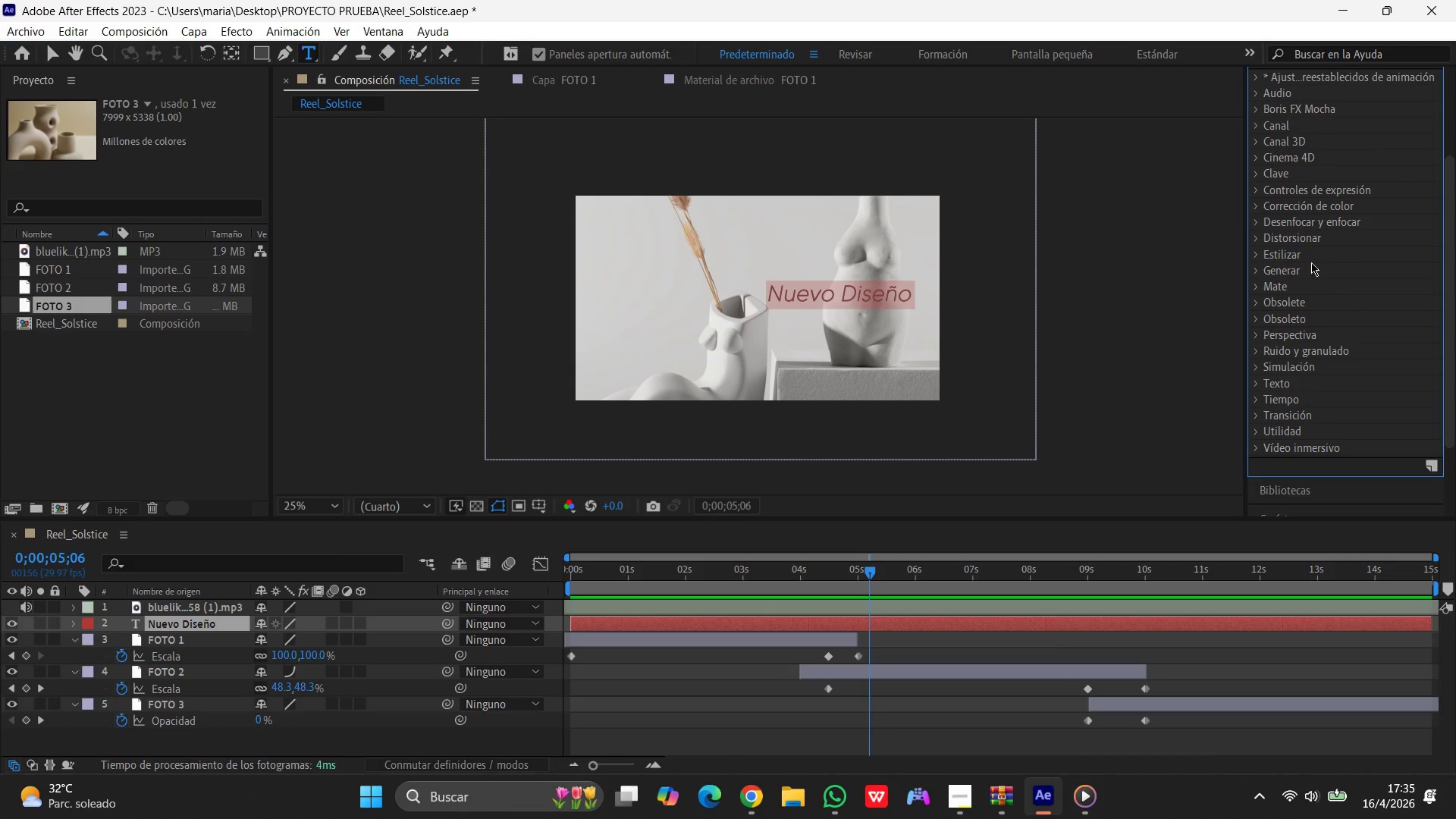 
scroll: coordinate [1326, 259], scroll_direction: up, amount: 1.0
 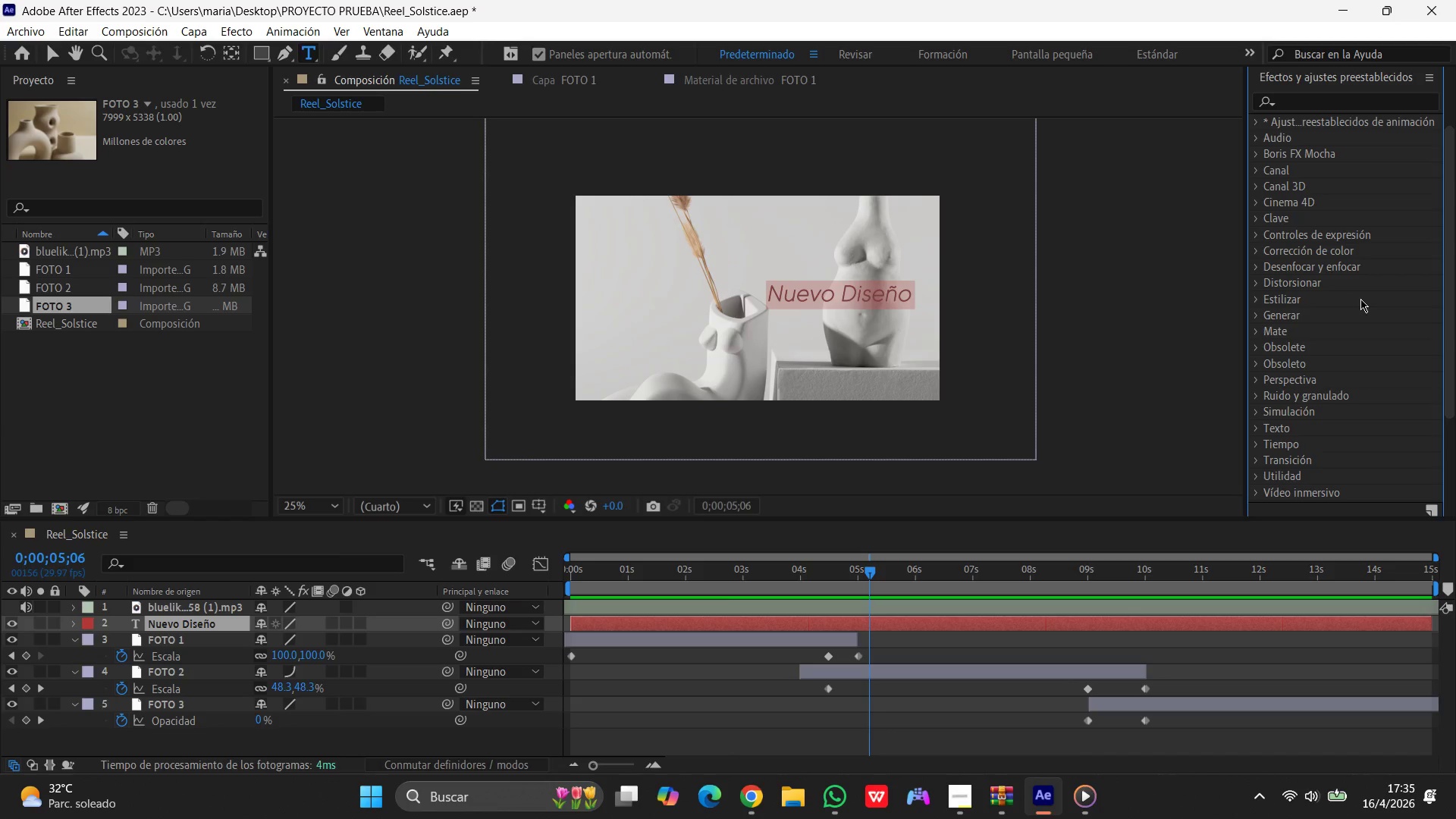 
wait(14.33)
 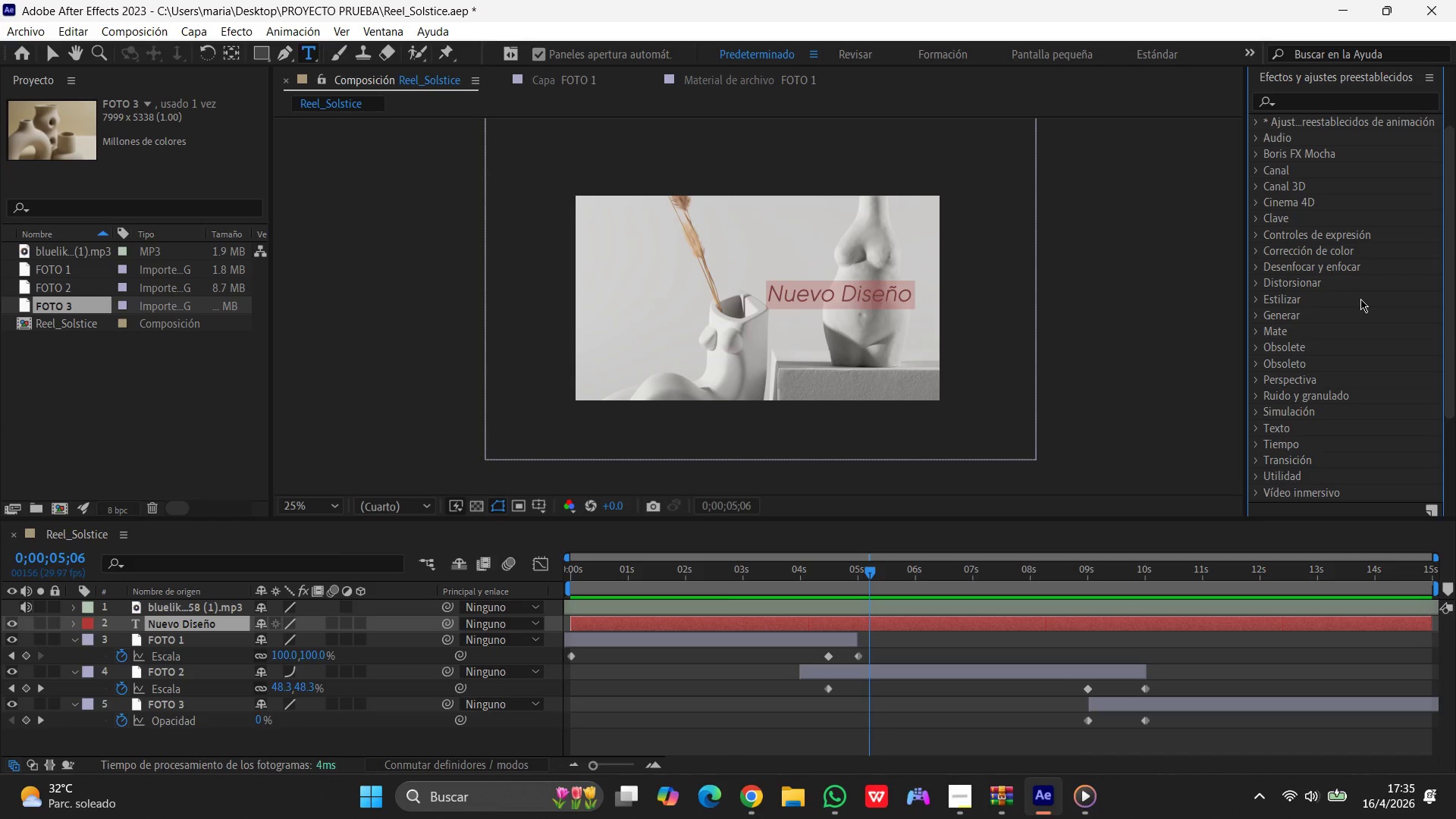 
scroll: coordinate [1363, 299], scroll_direction: up, amount: 1.0
 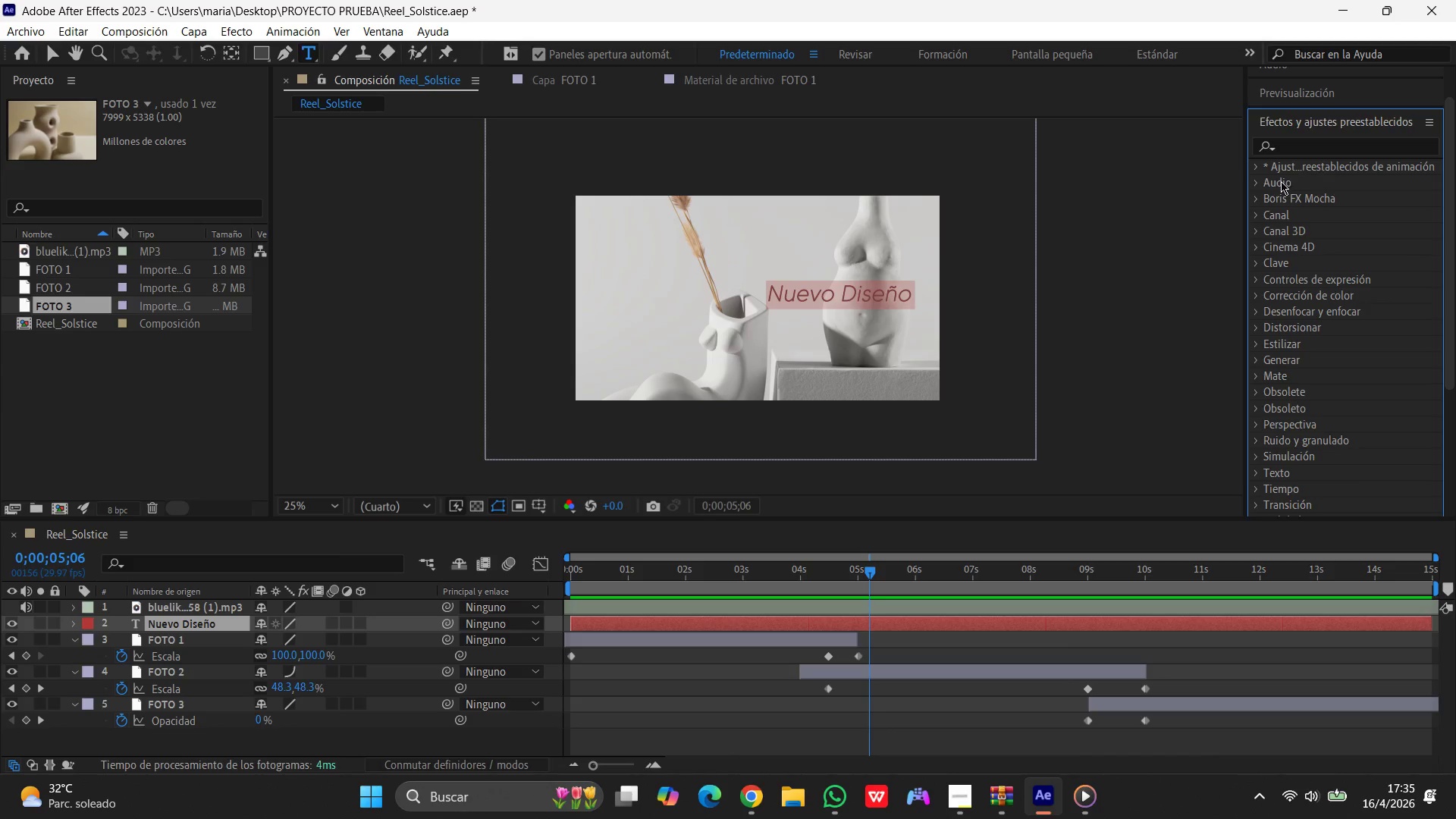 
left_click_drag(start_coordinate=[1256, 186], to_coordinate=[1248, 186])
 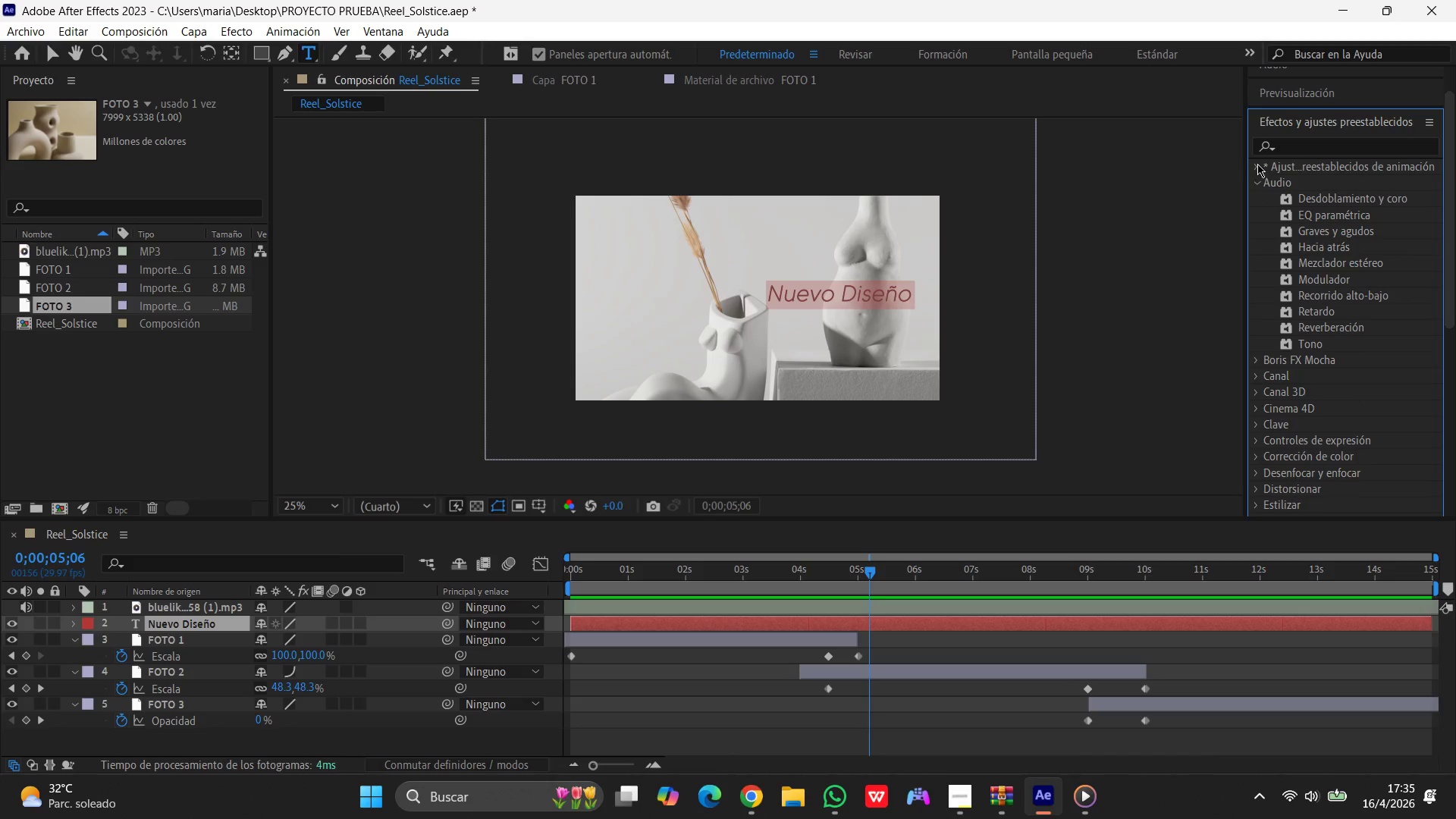 
left_click([1257, 163])
 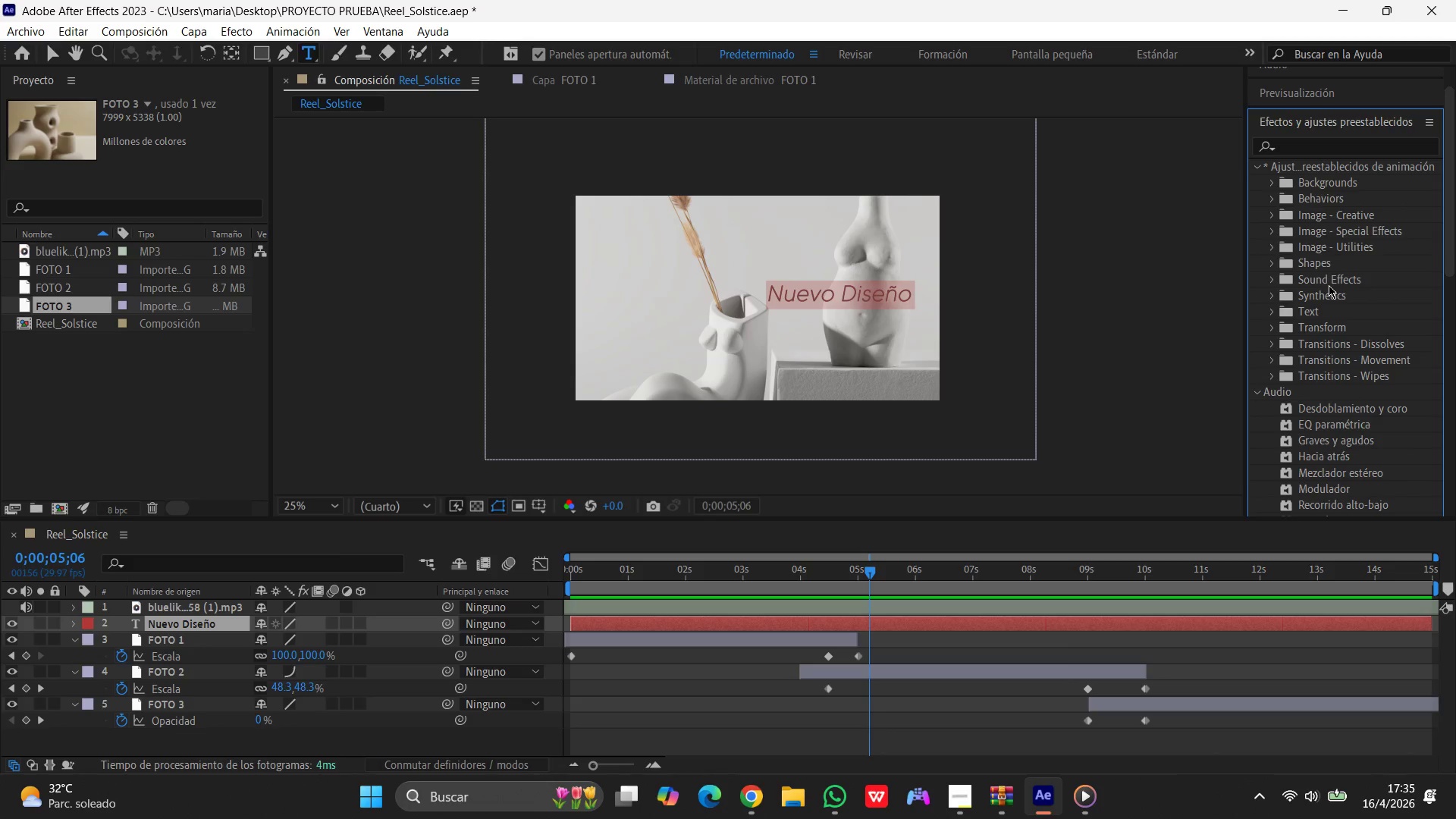 
wait(11.31)
 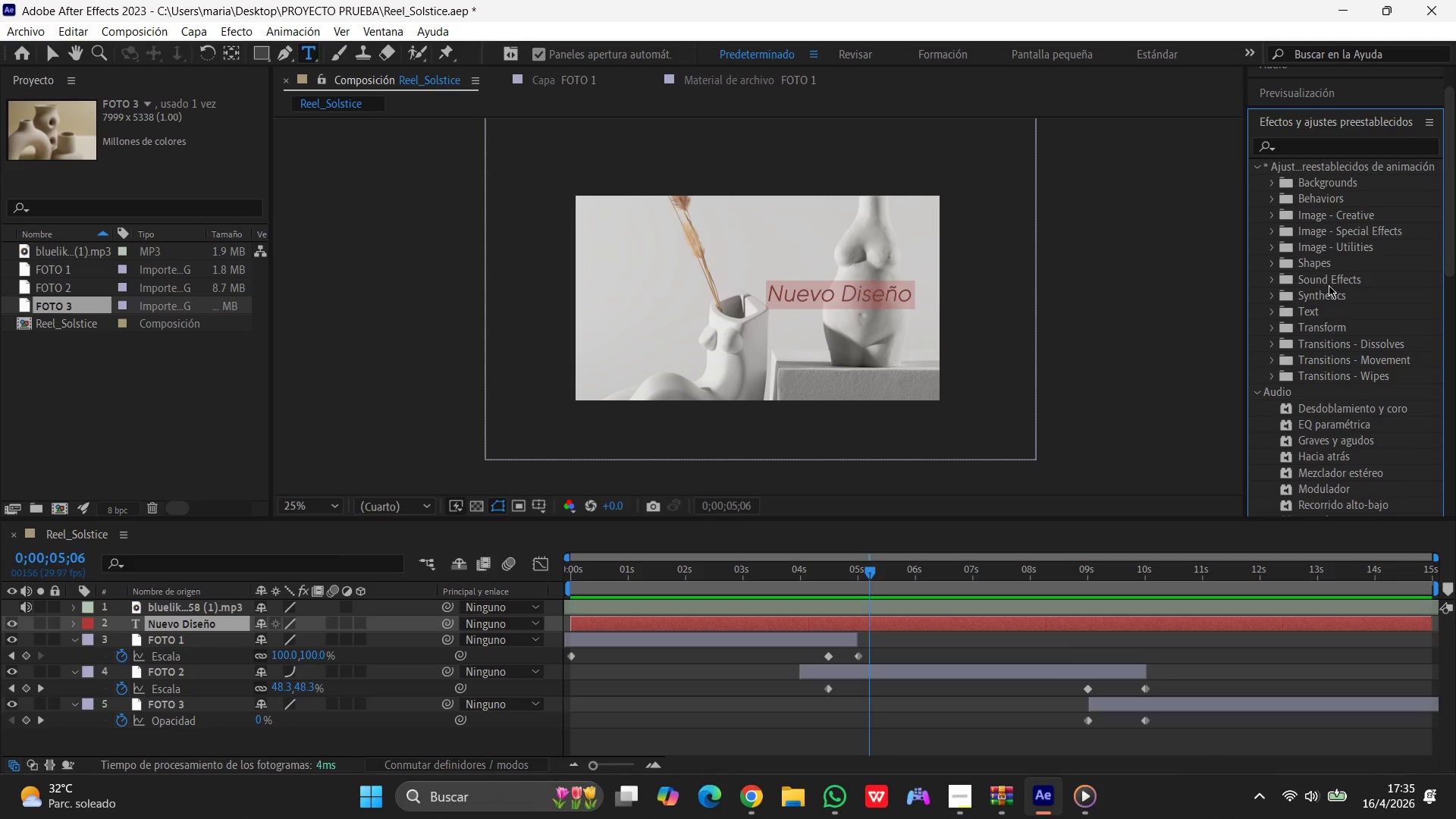 
scroll: coordinate [1312, 240], scroll_direction: up, amount: 1.0
 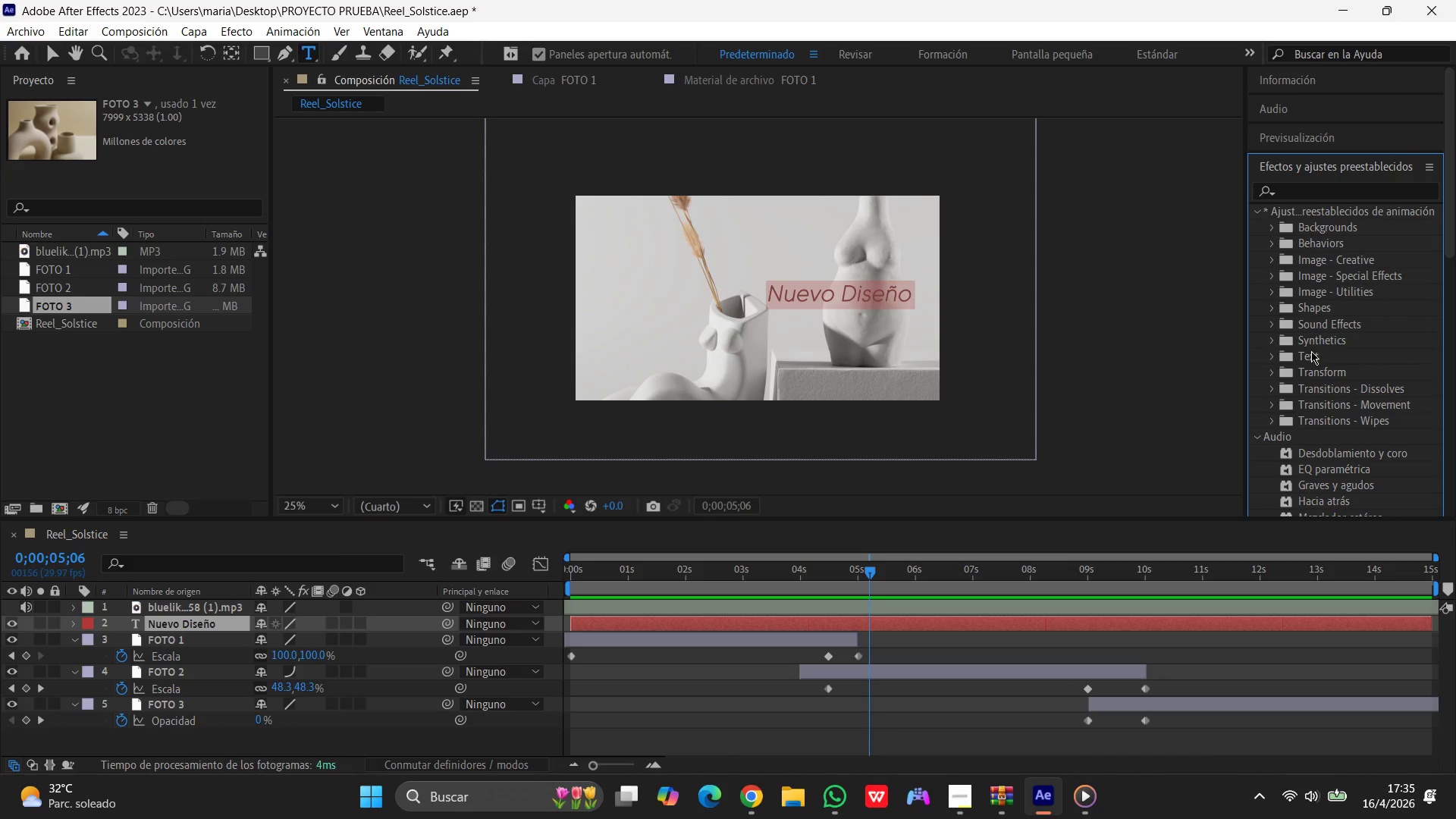 
mouse_move([1294, 371])
 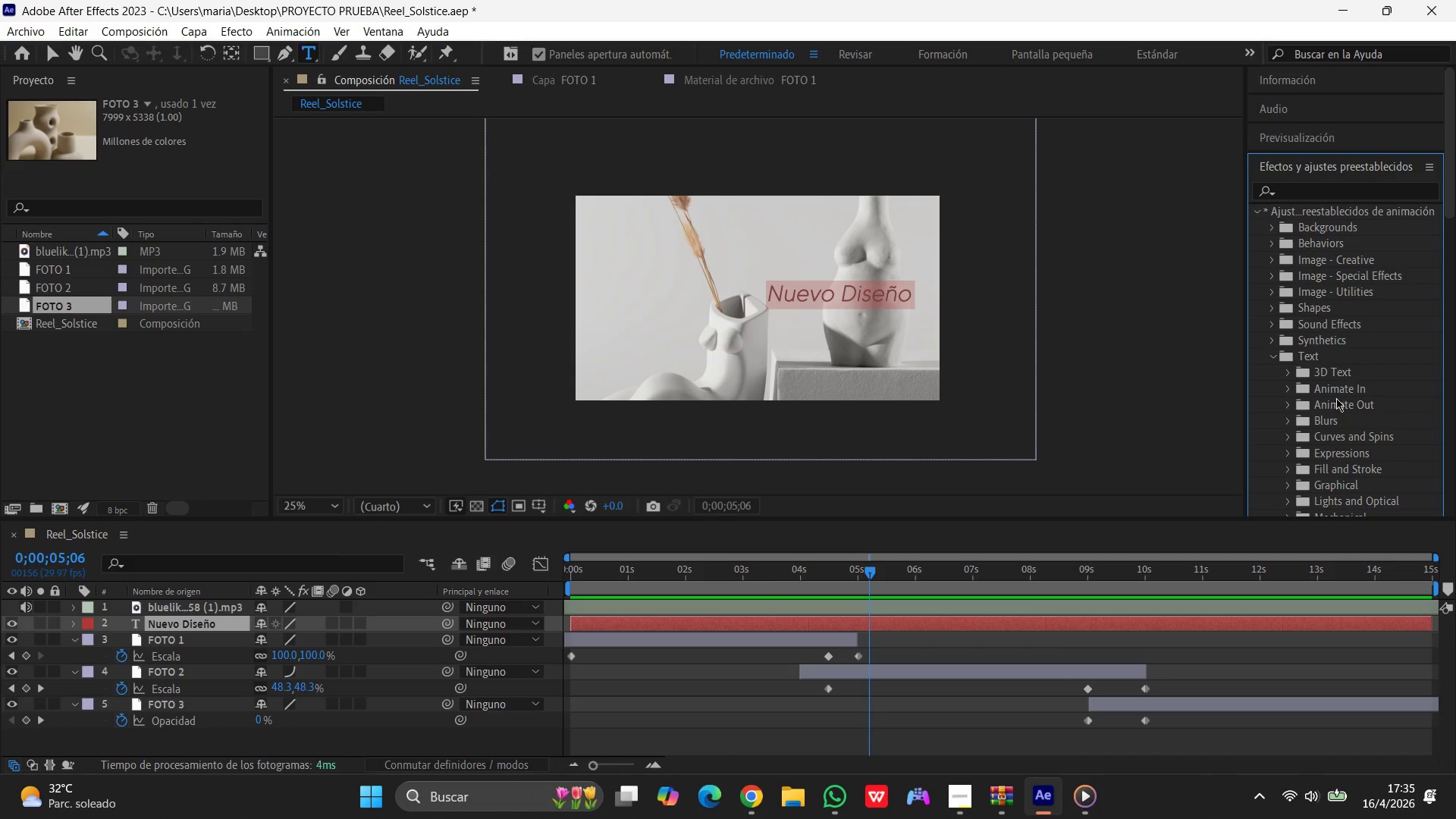 
left_click([1284, 406])
 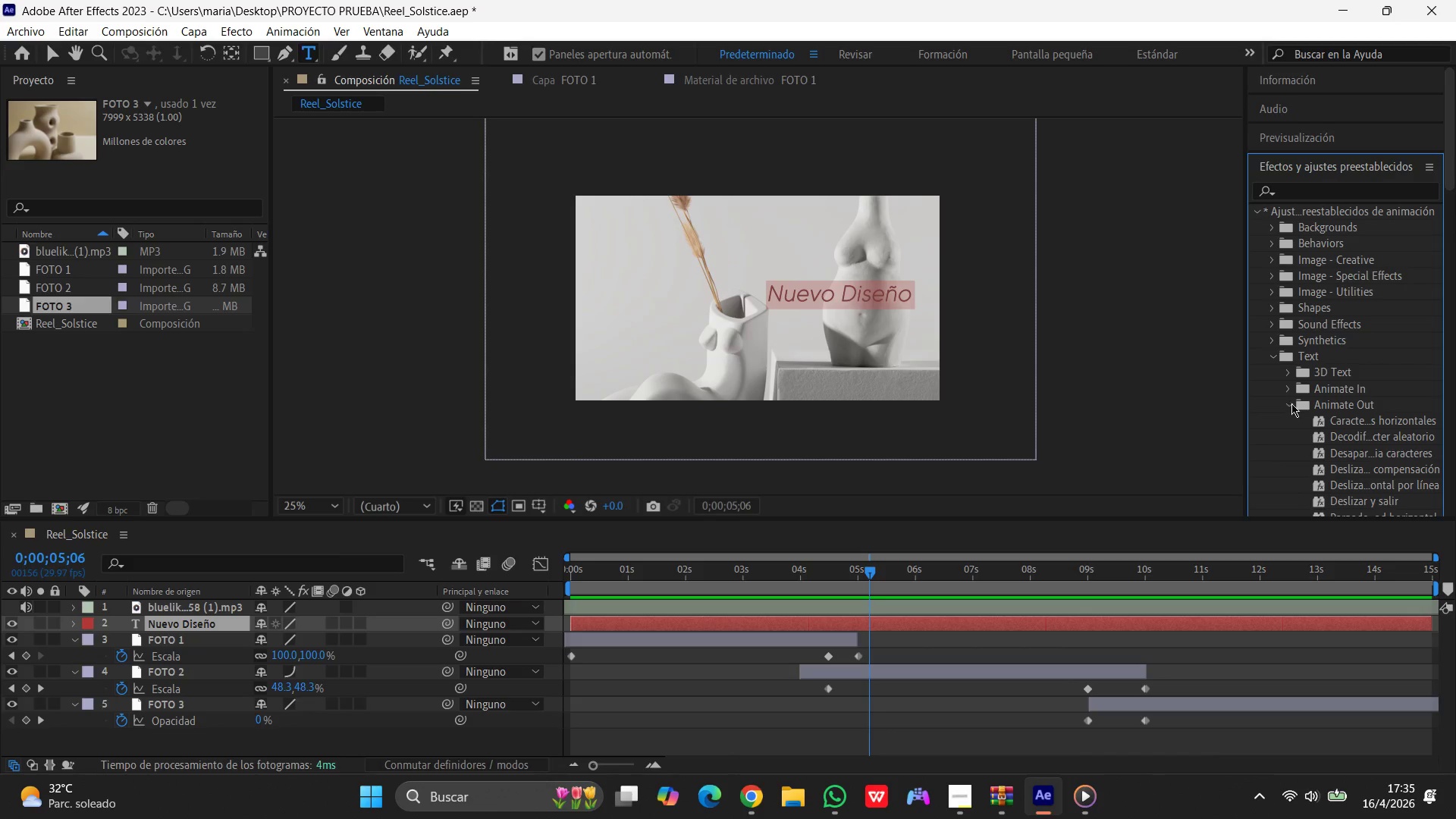 
scroll: coordinate [1363, 384], scroll_direction: down, amount: 5.0
 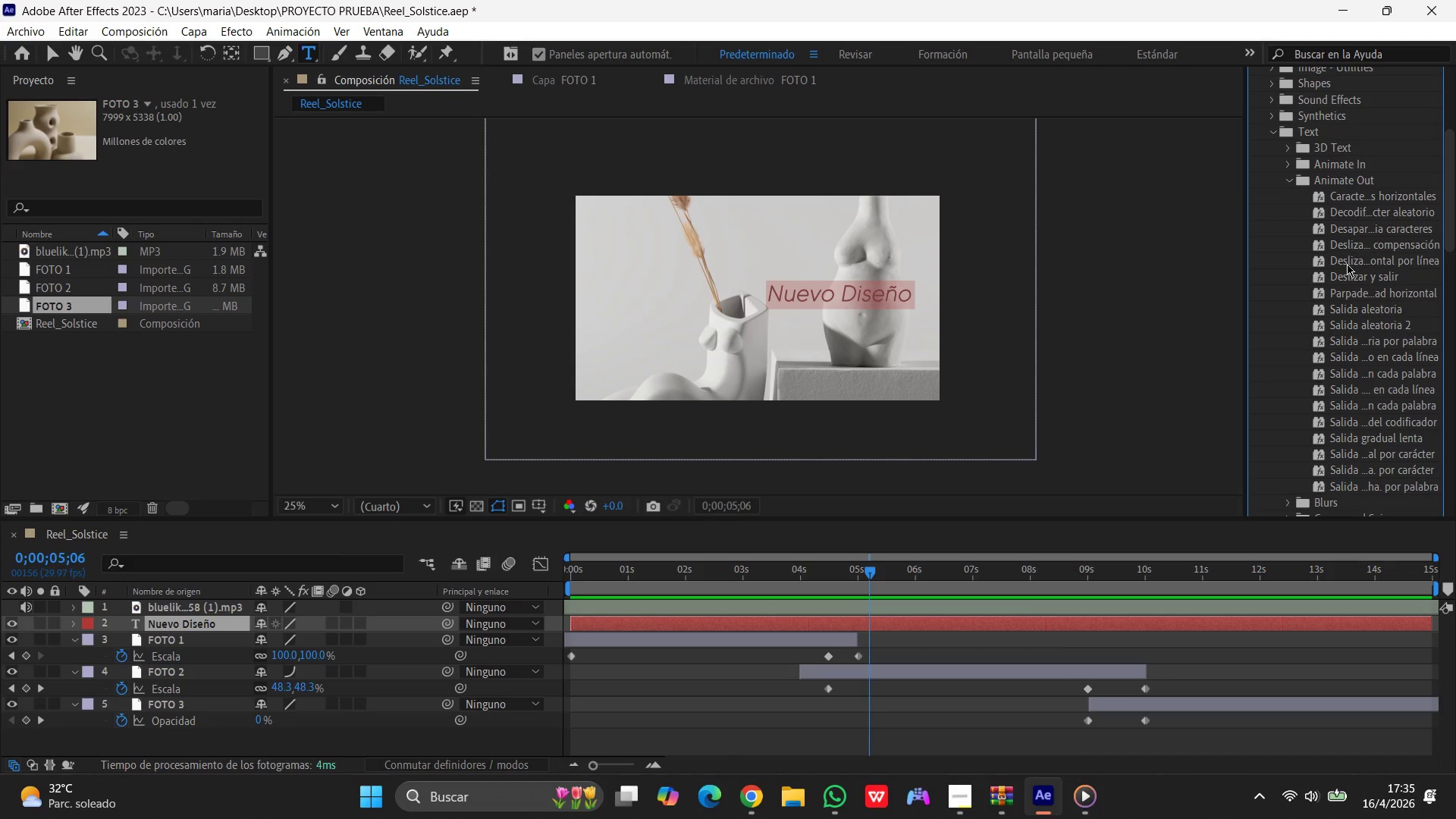 
wait(6.04)
 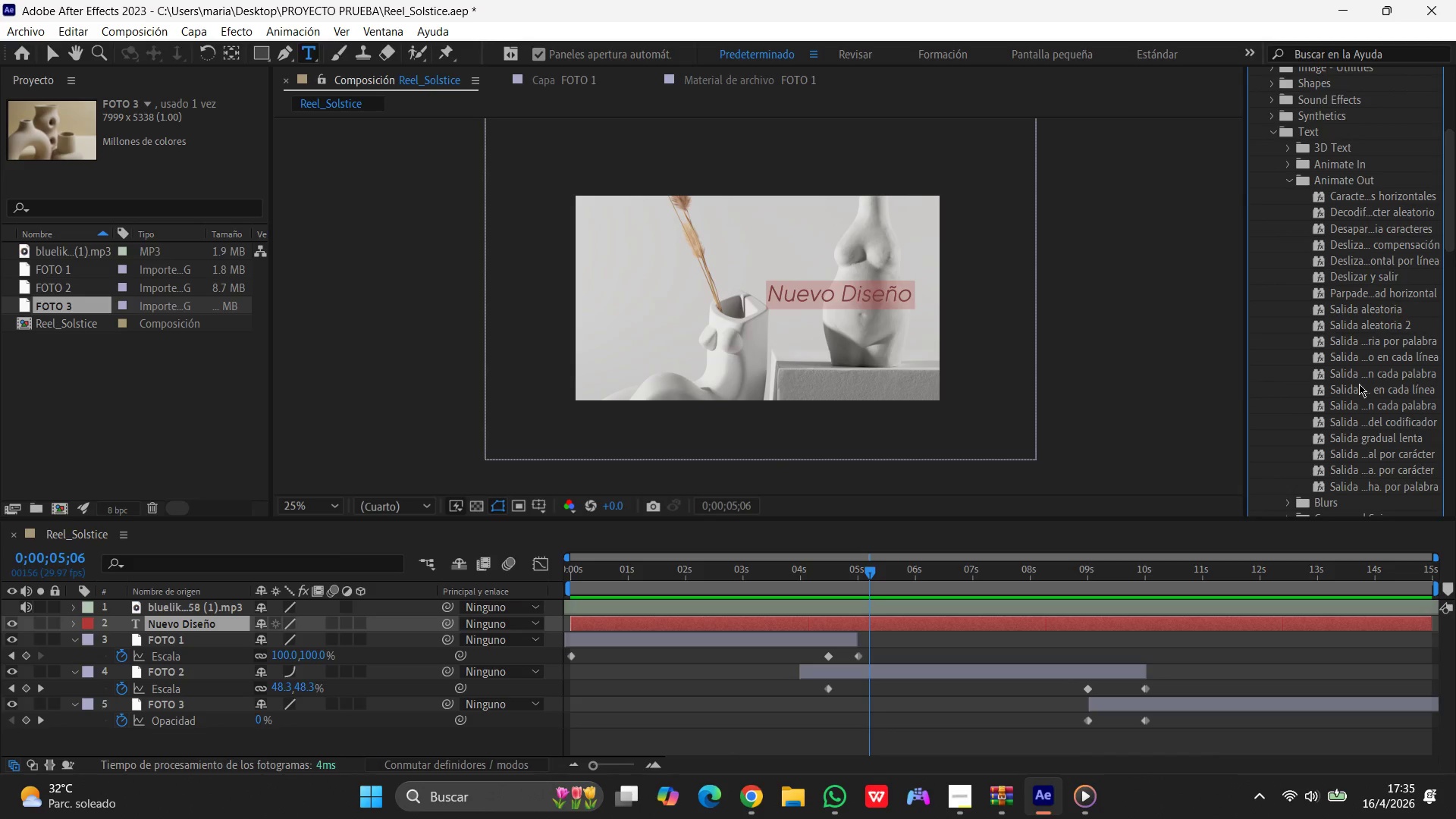 
left_click([755, 793])
 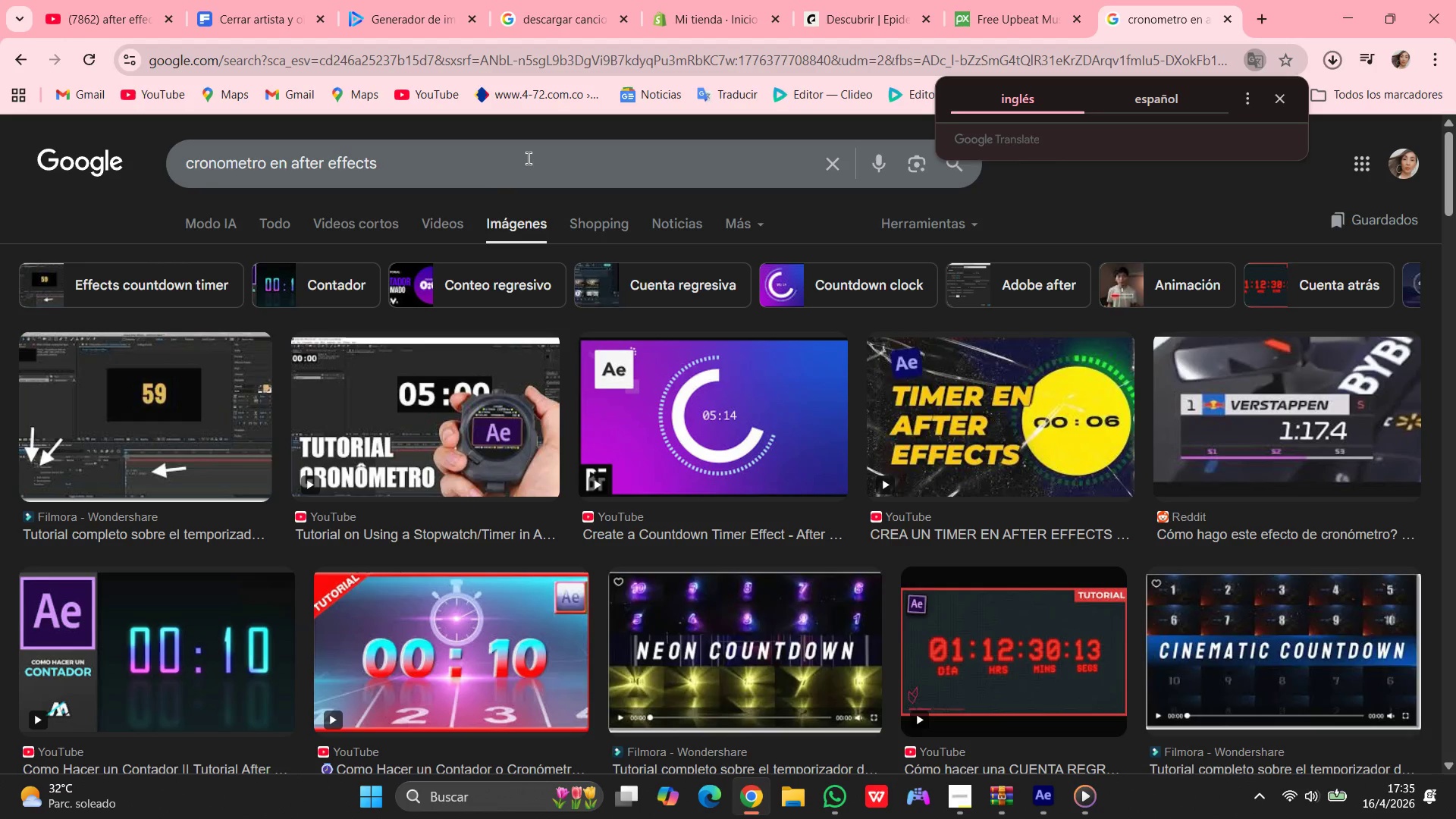 
left_click_drag(start_coordinate=[525, 159], to_coordinate=[0, 130])
 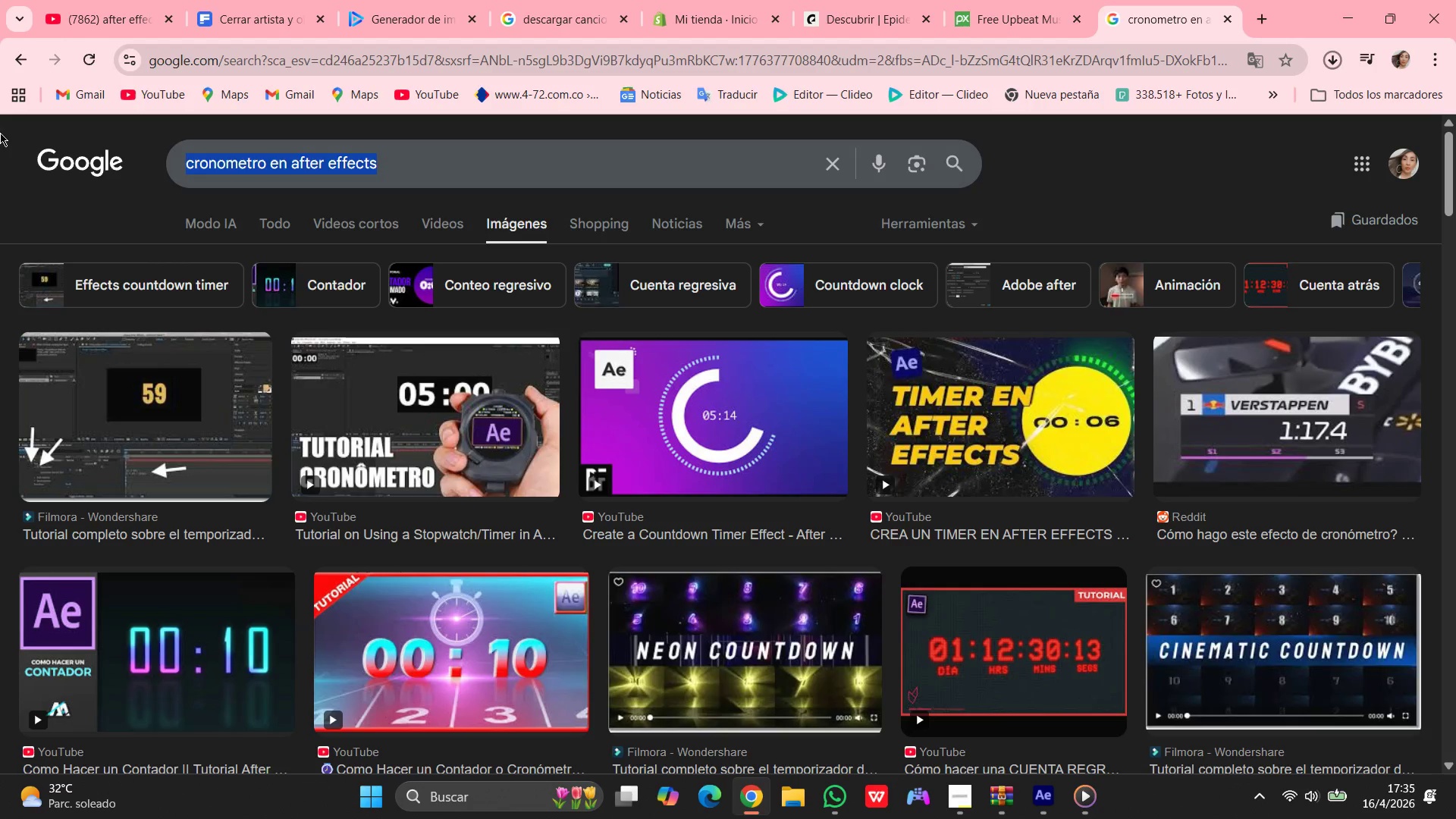 
type(traduce fade al espa`ol)
 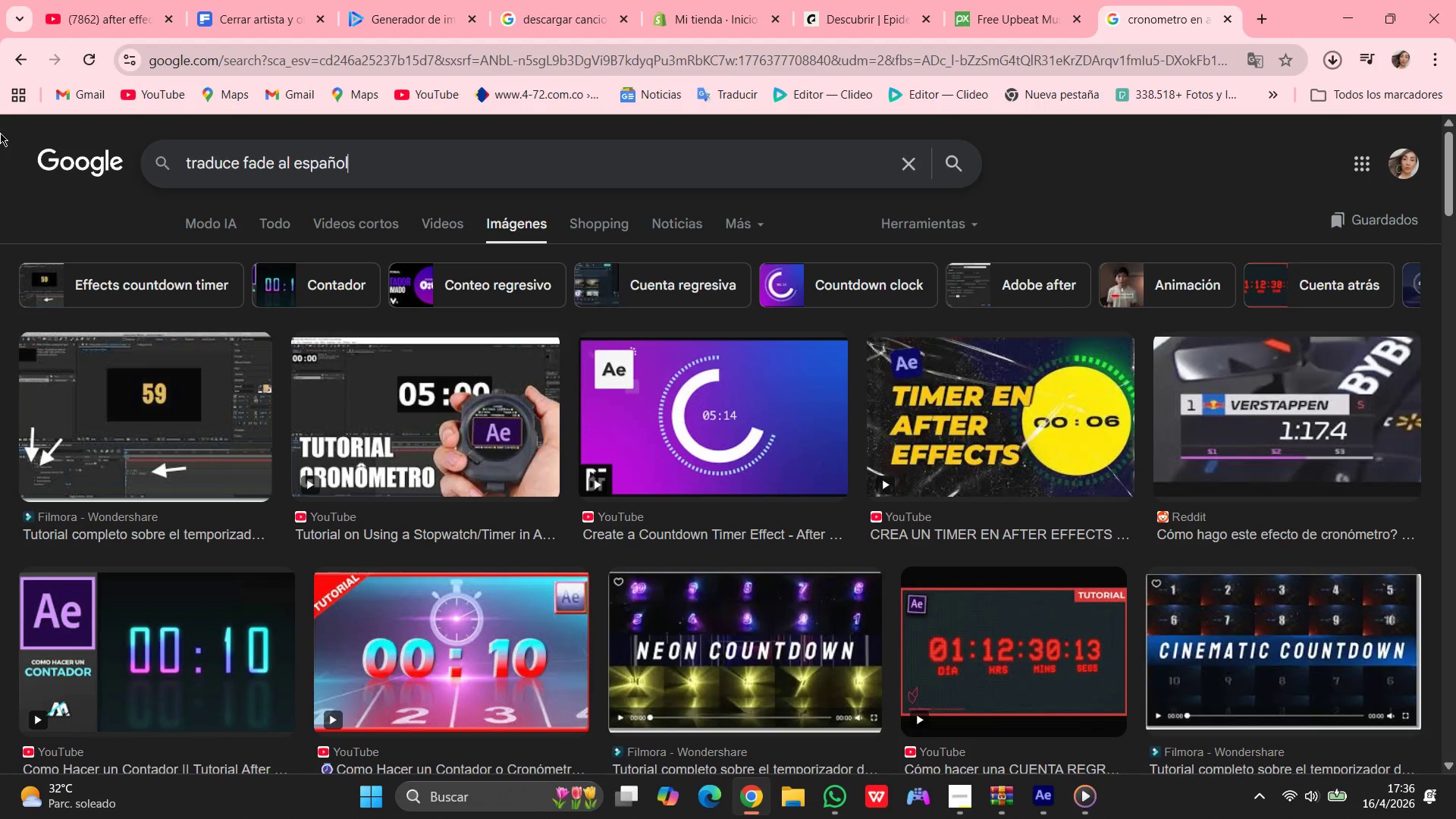 
key(Enter)
 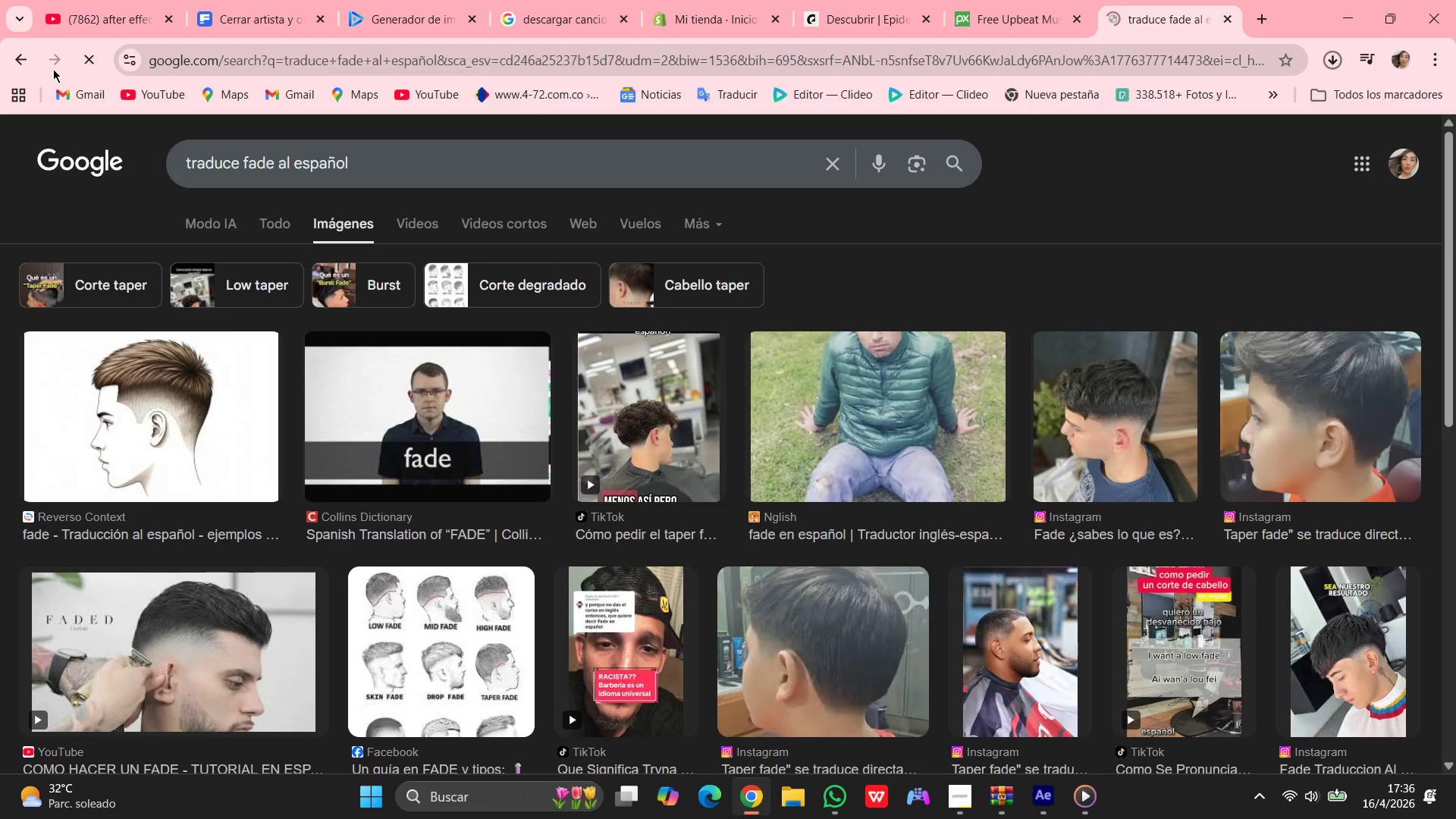 
left_click([289, 228])
 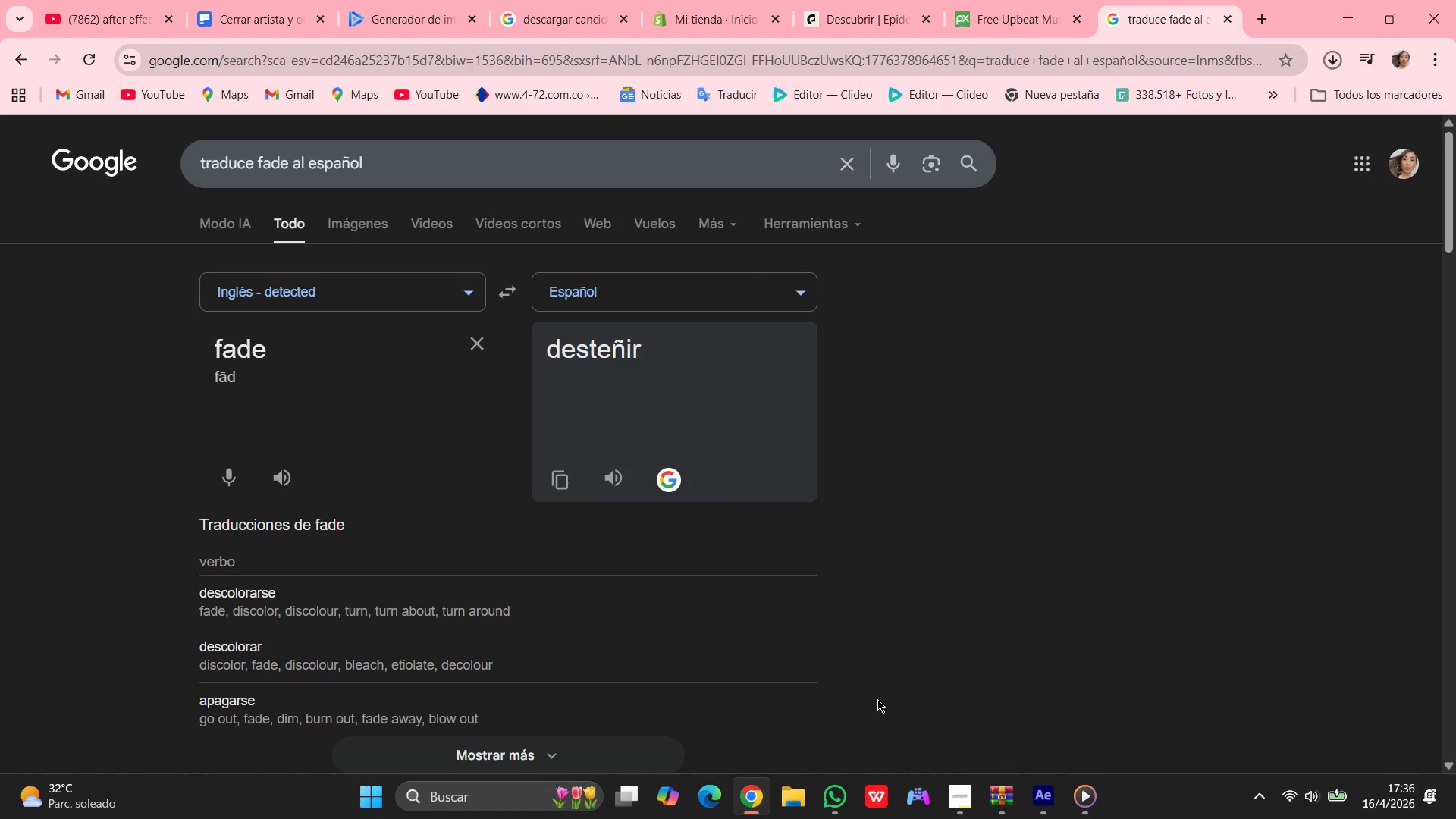 
left_click([1053, 787])
 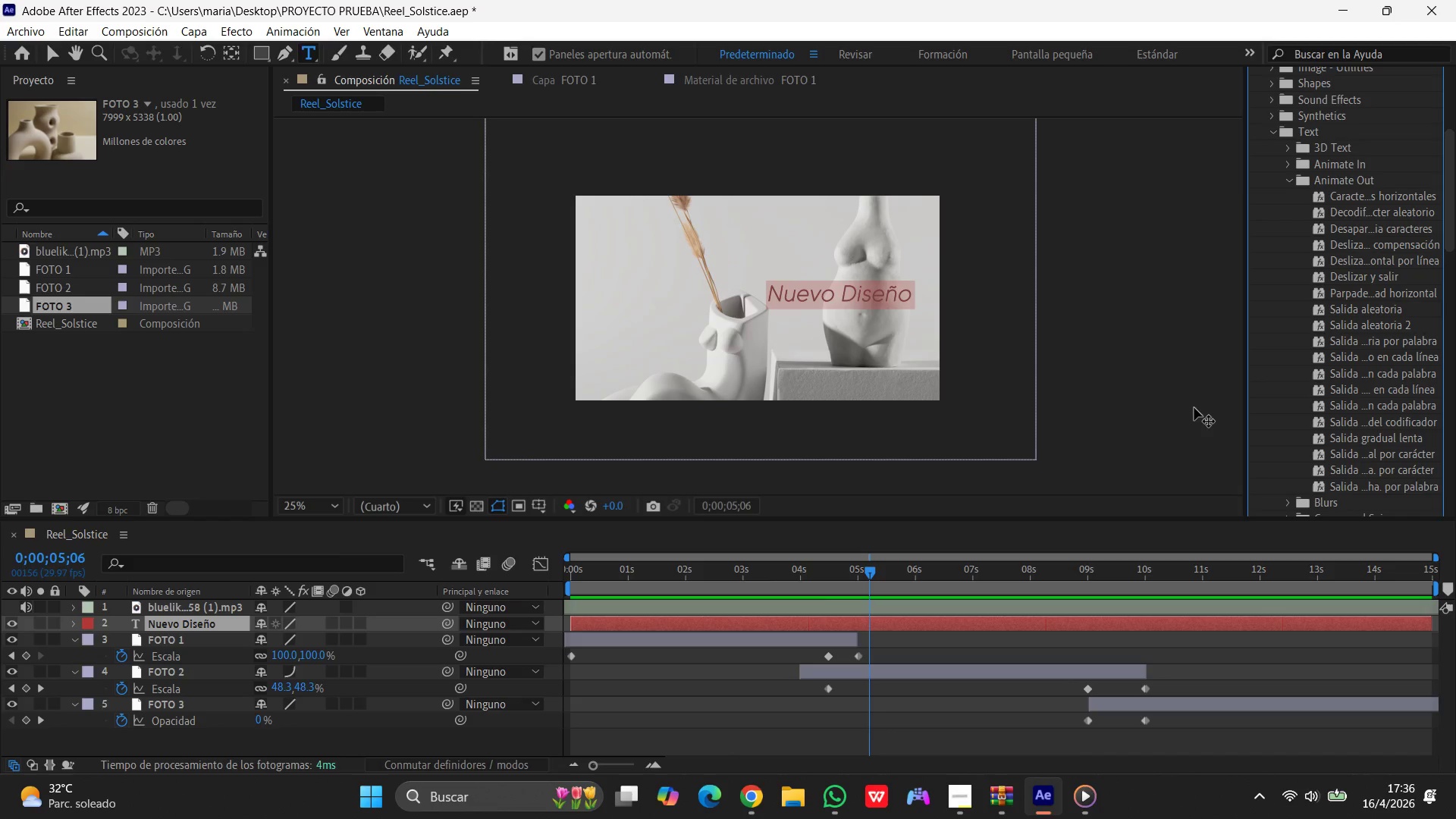 
wait(10.97)
 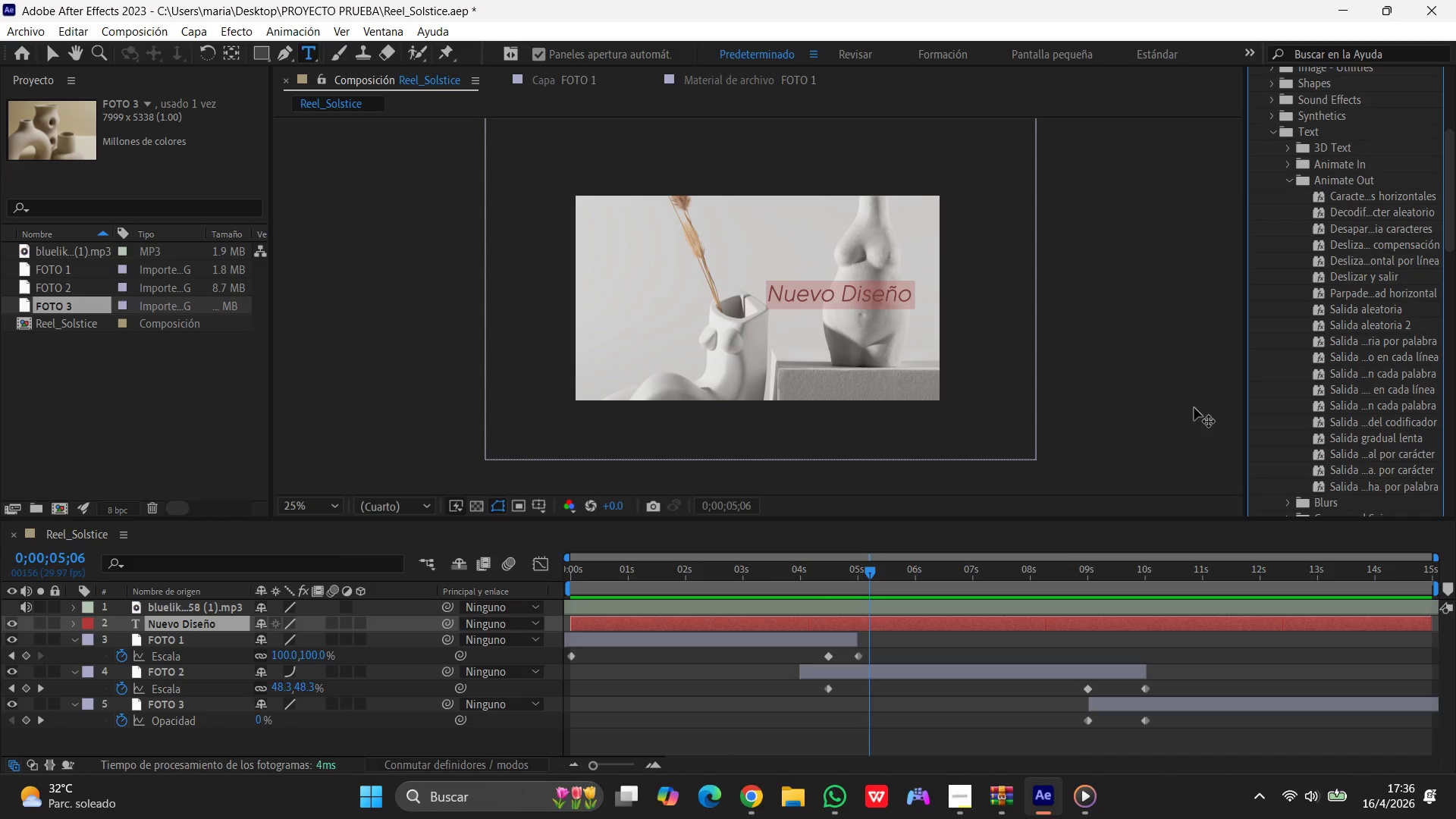 
left_click([1362, 229])
 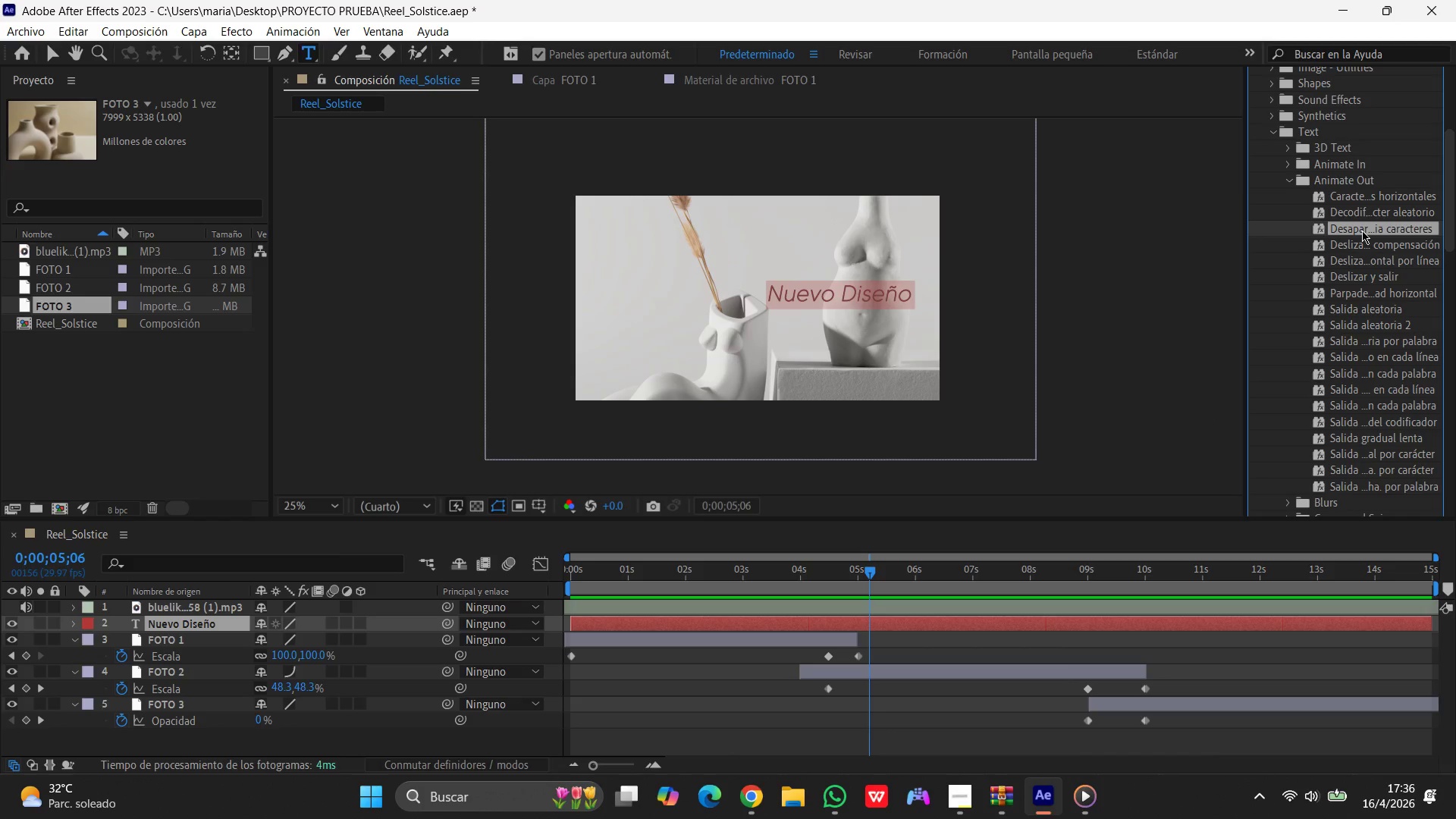 
double_click([1362, 231])
 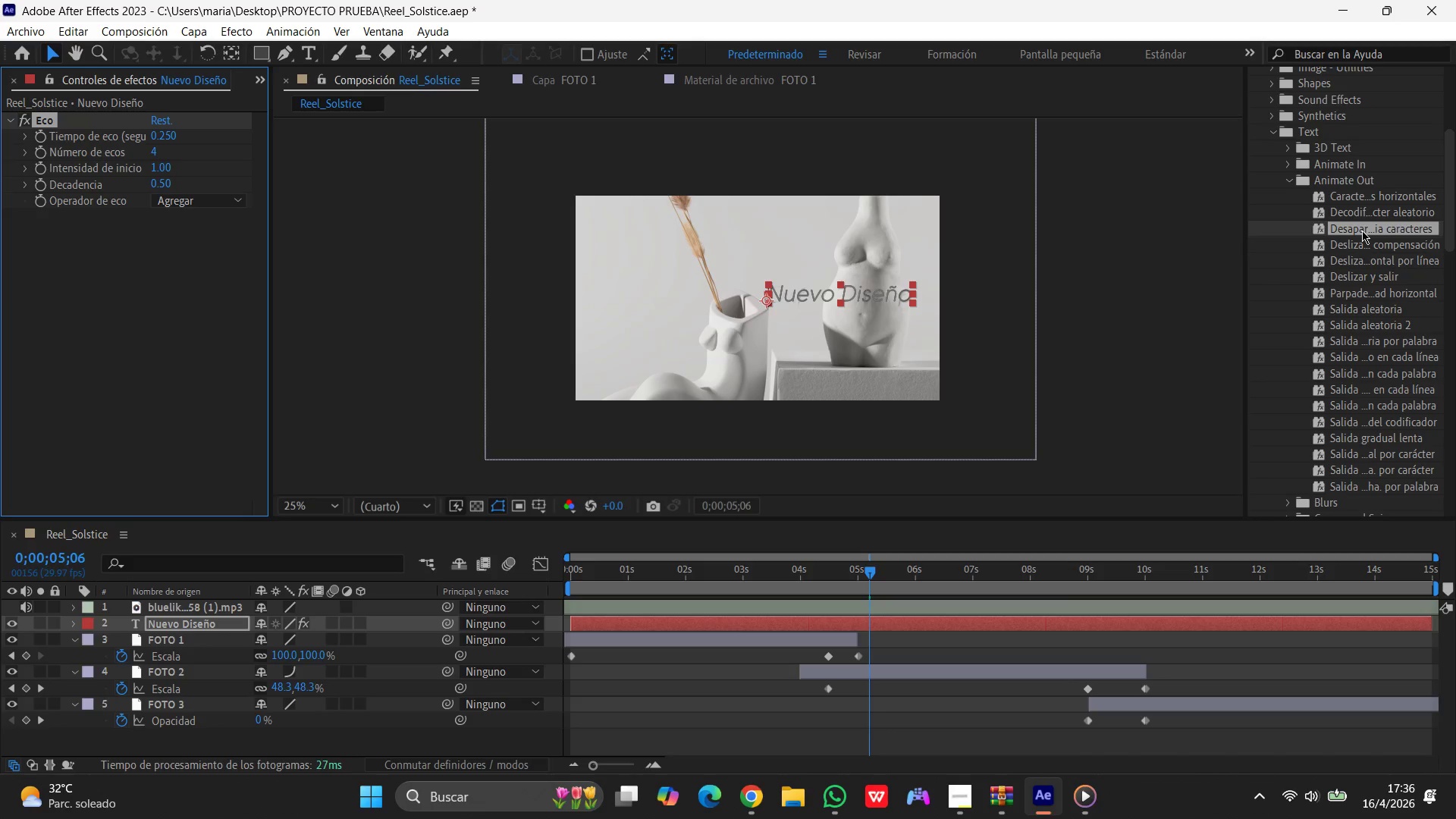 
double_click([1362, 231])
 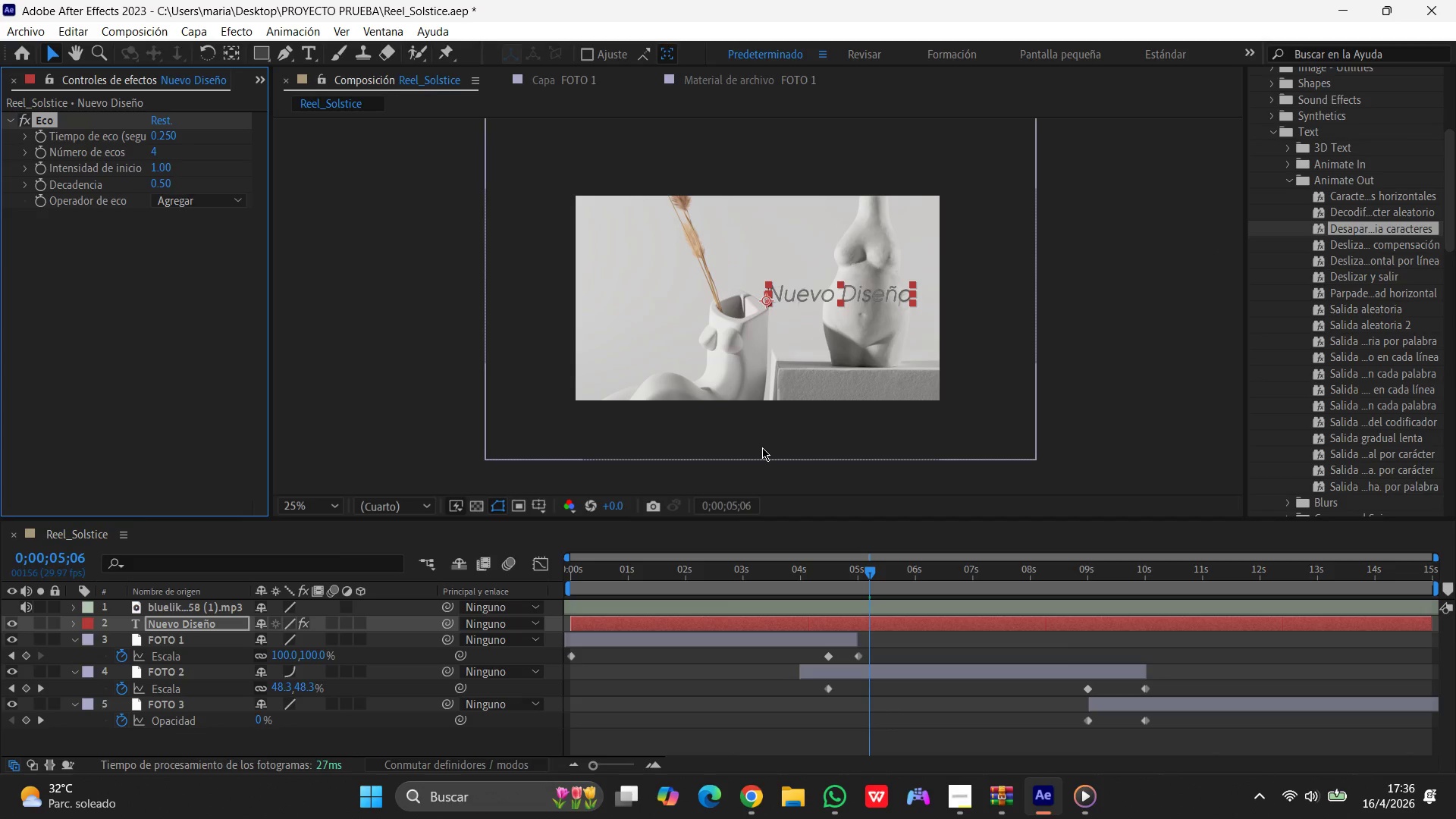 
wait(9.64)
 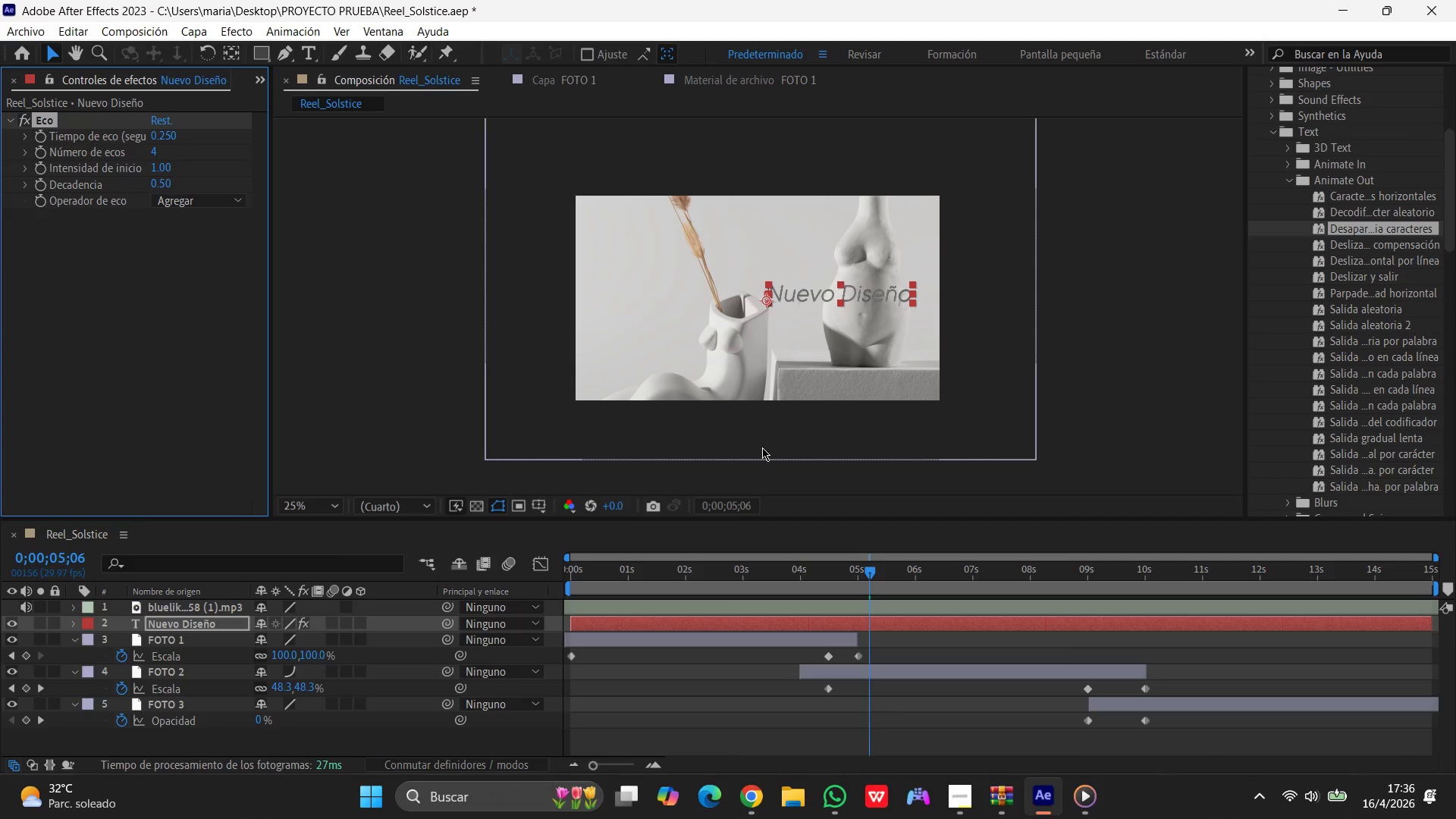 
left_click([1113, 339])
 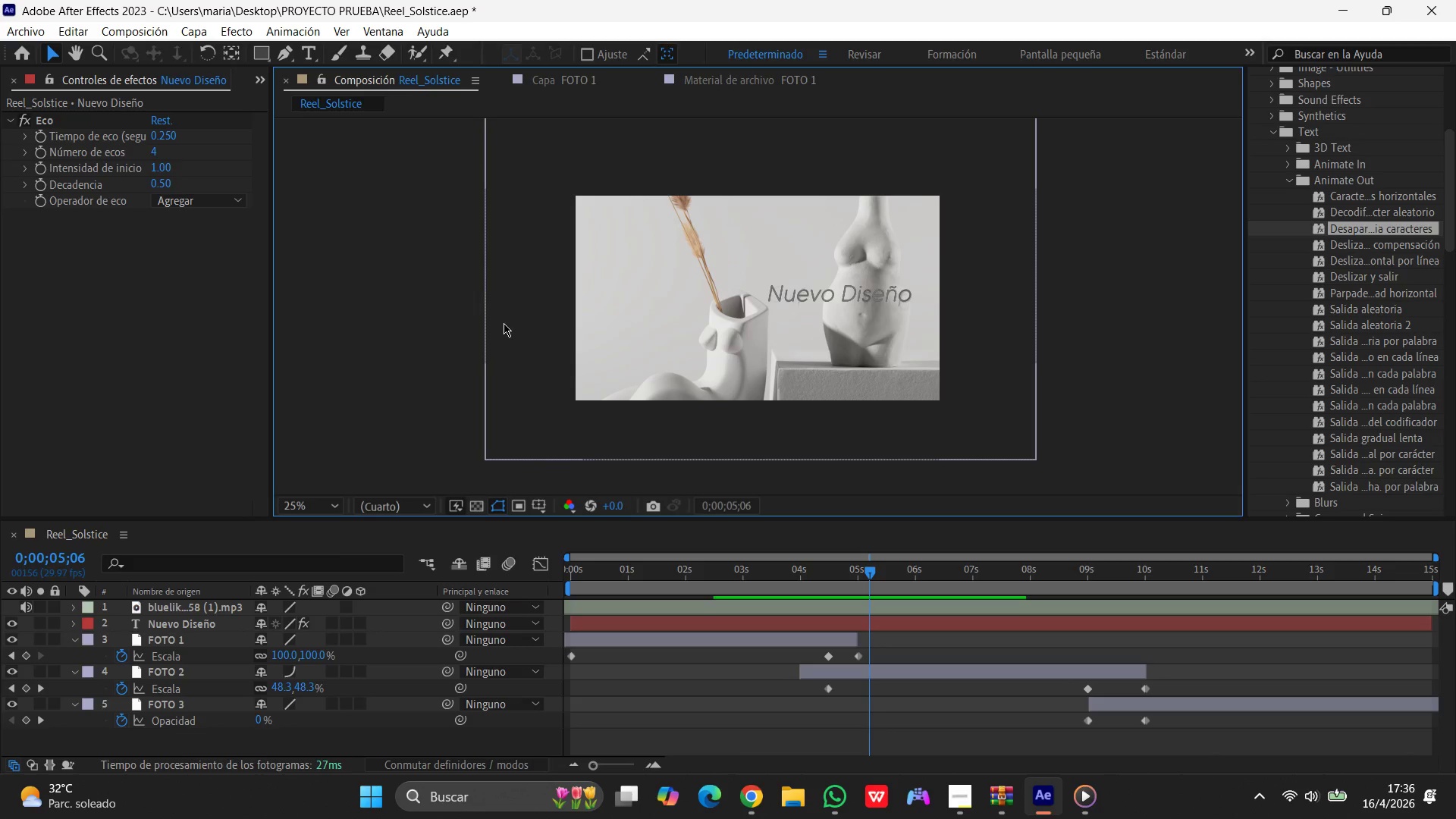 
wait(9.48)
 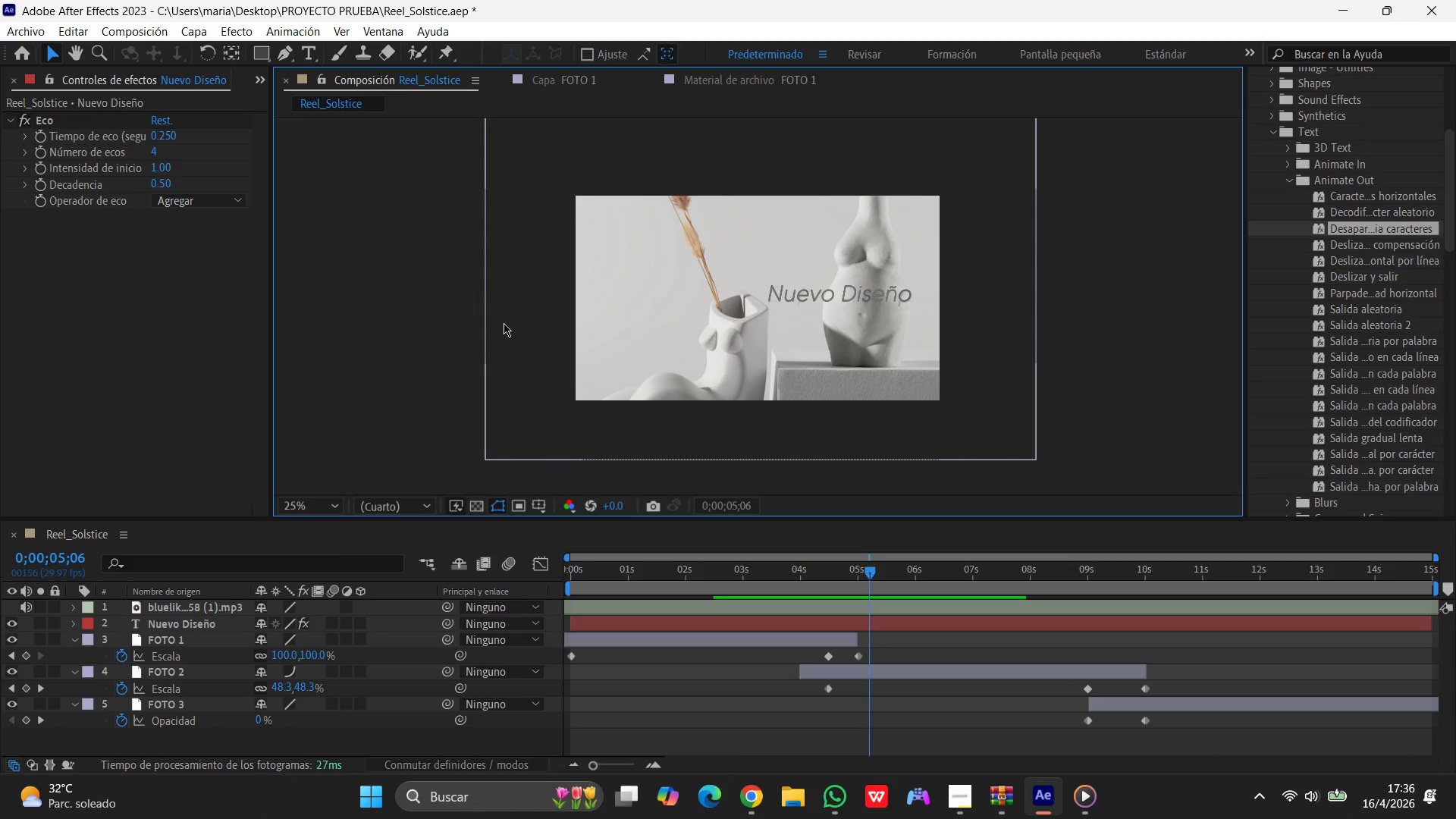 
left_click([39, 29])
 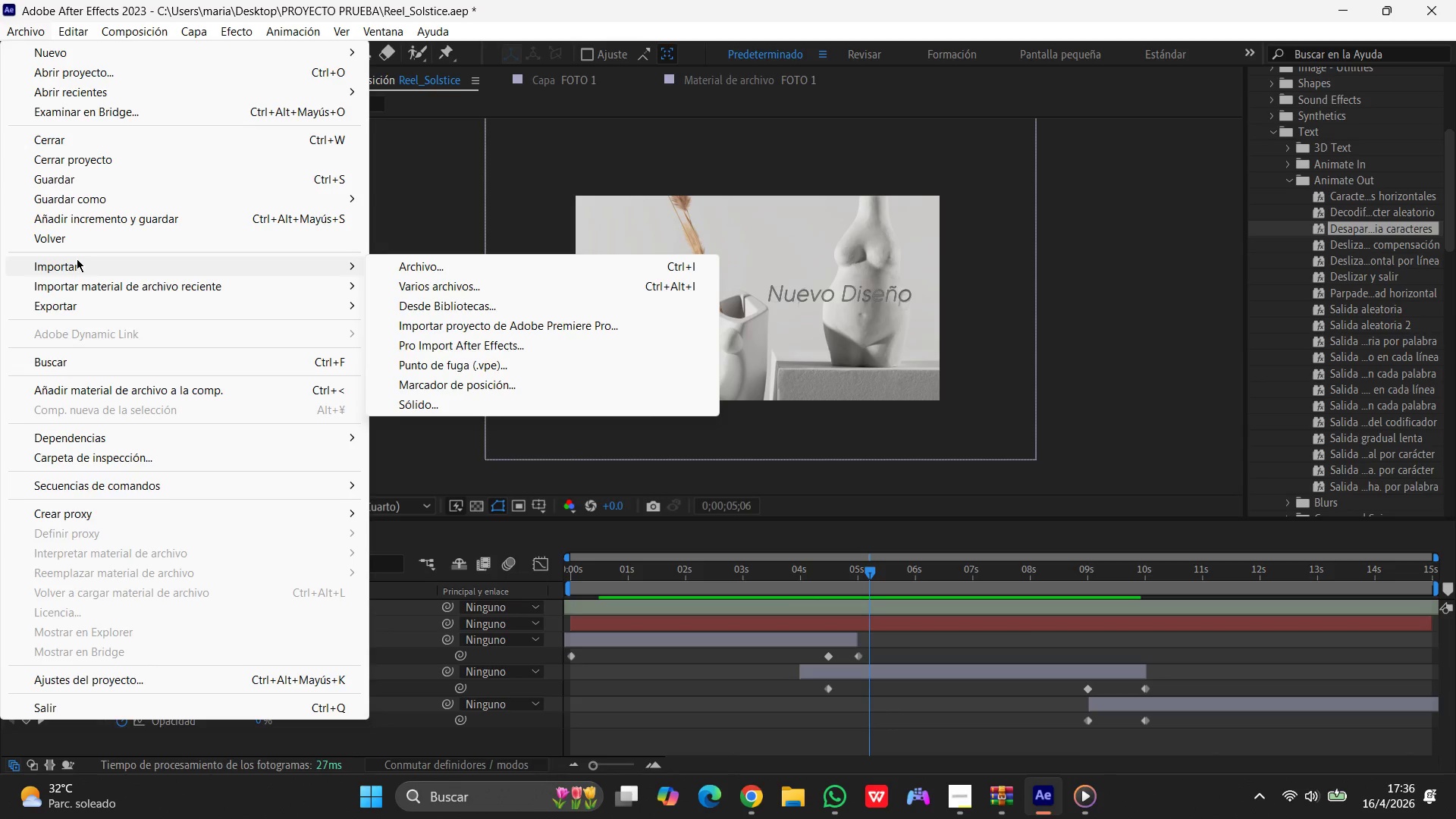 
left_click([526, 269])
 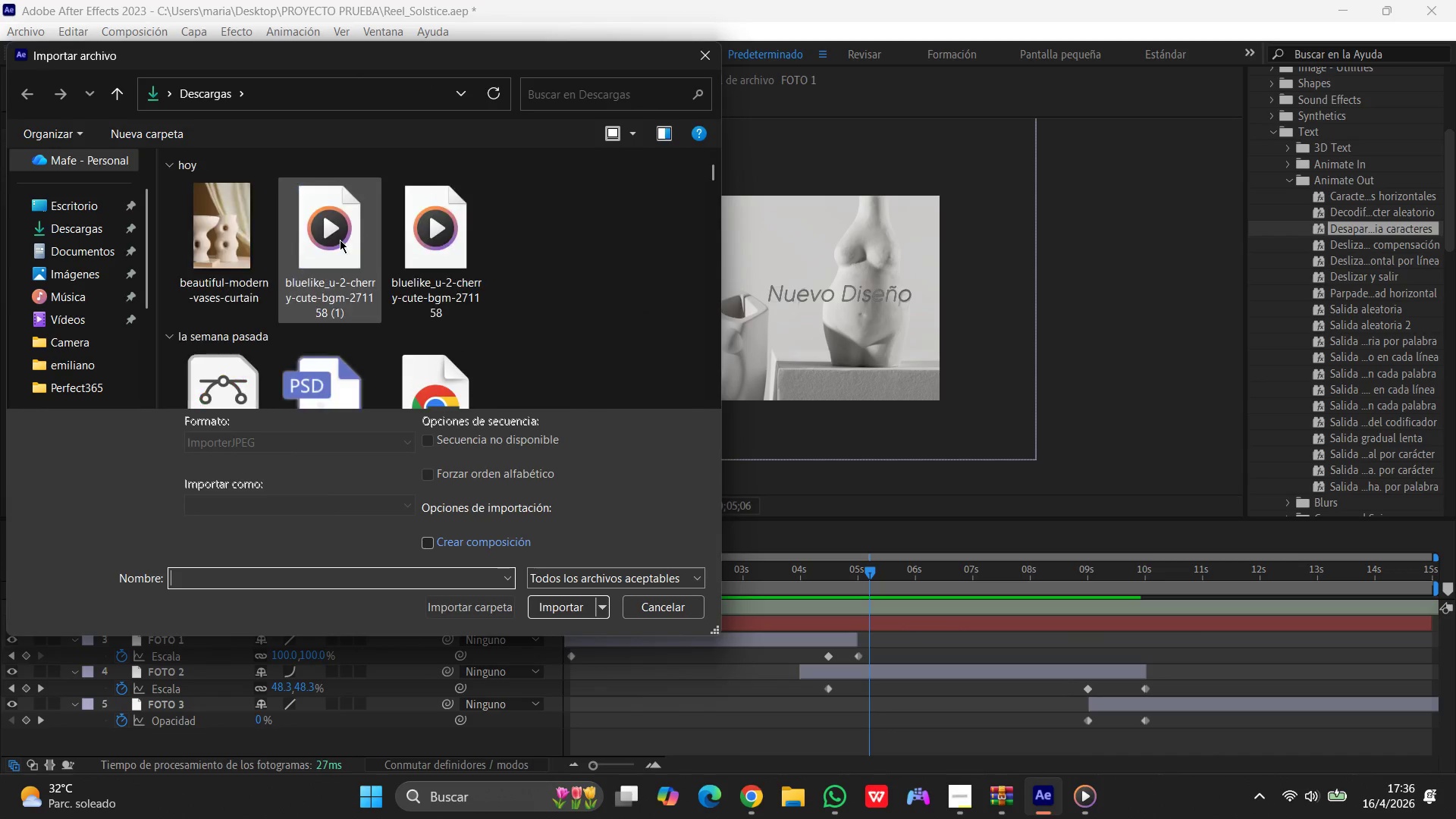 
scroll: coordinate [340, 240], scroll_direction: down, amount: 2.0
 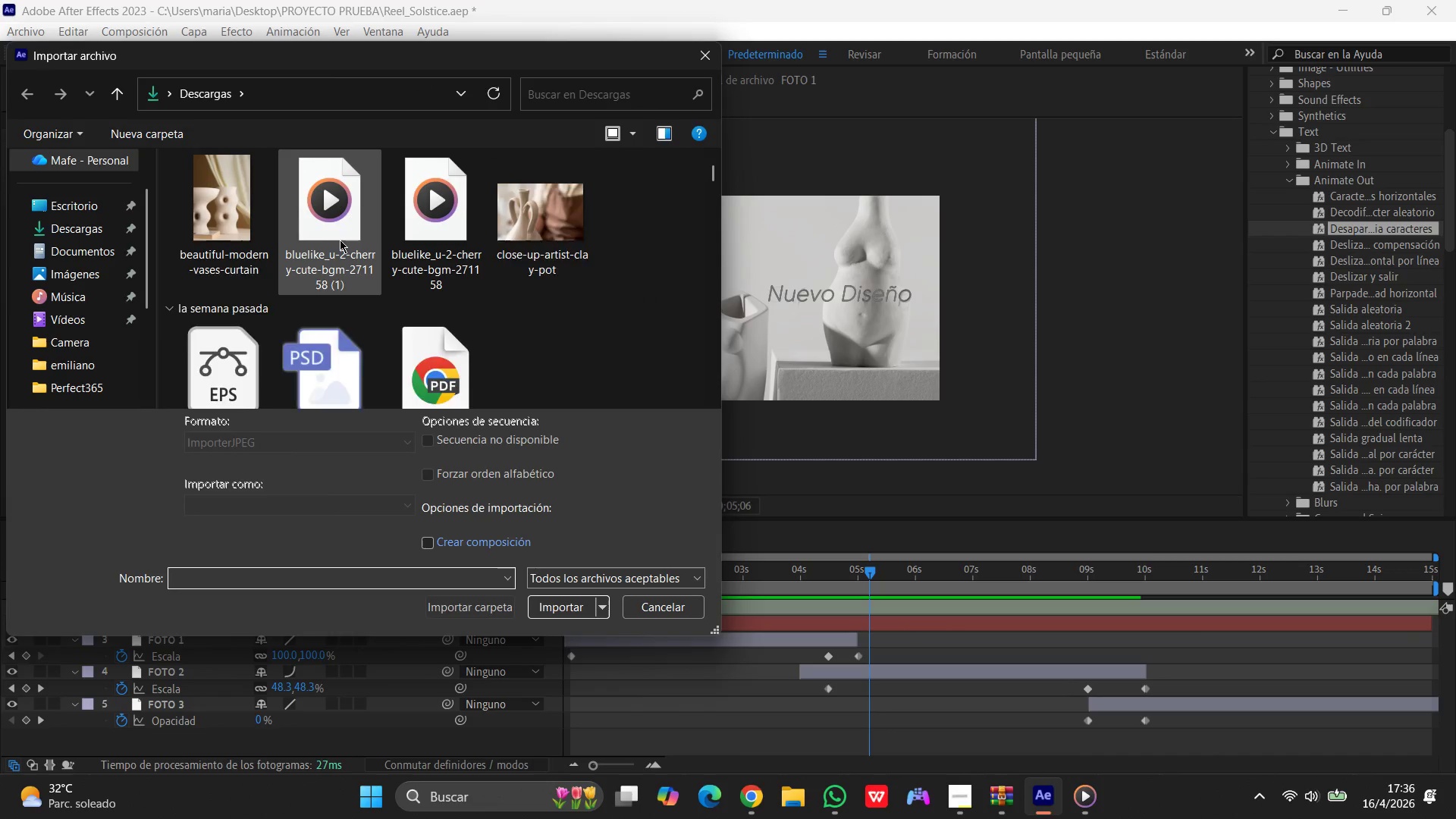 
scroll: coordinate [340, 240], scroll_direction: up, amount: 3.0
 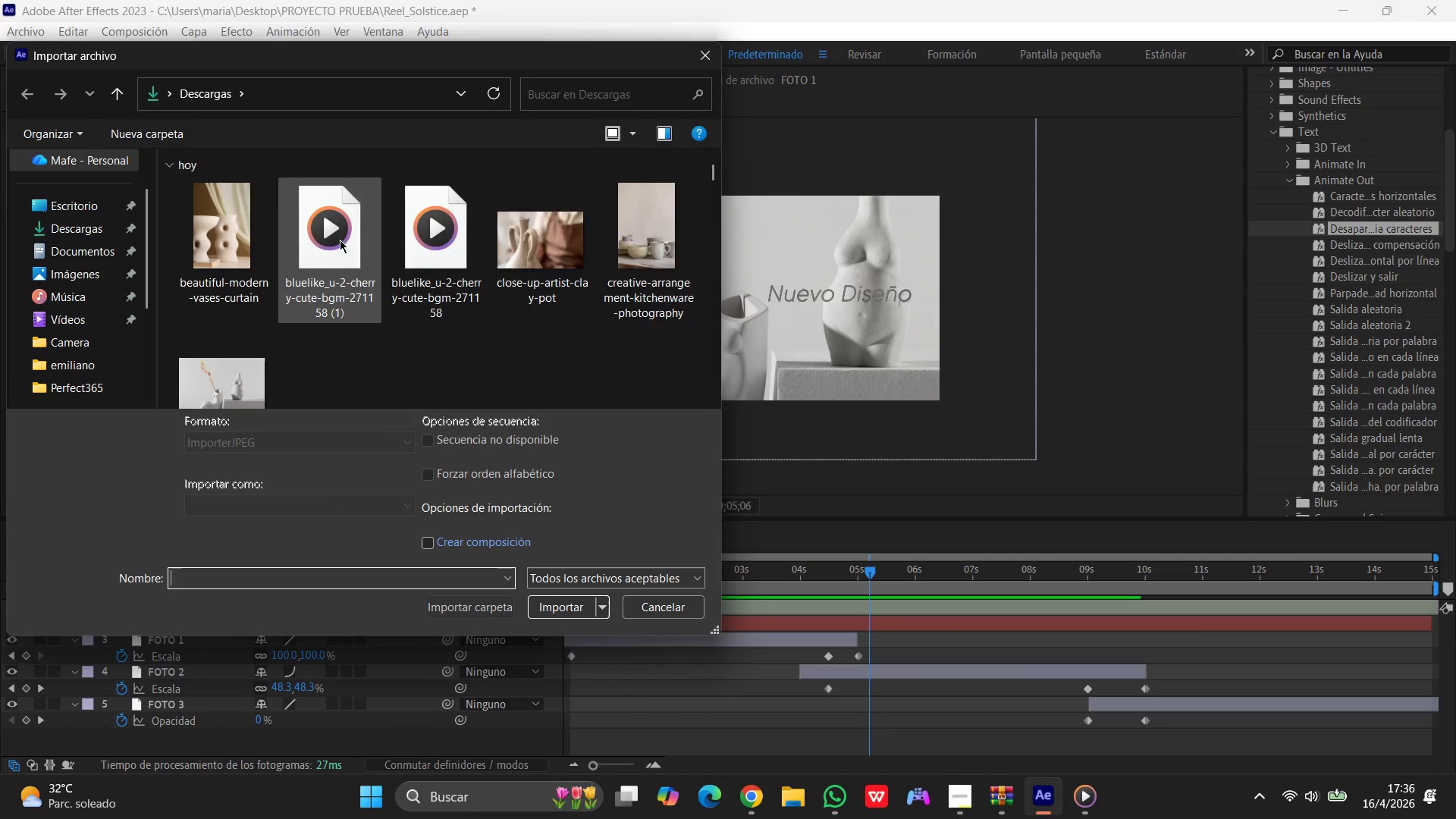 
scroll: coordinate [340, 240], scroll_direction: down, amount: 2.0
 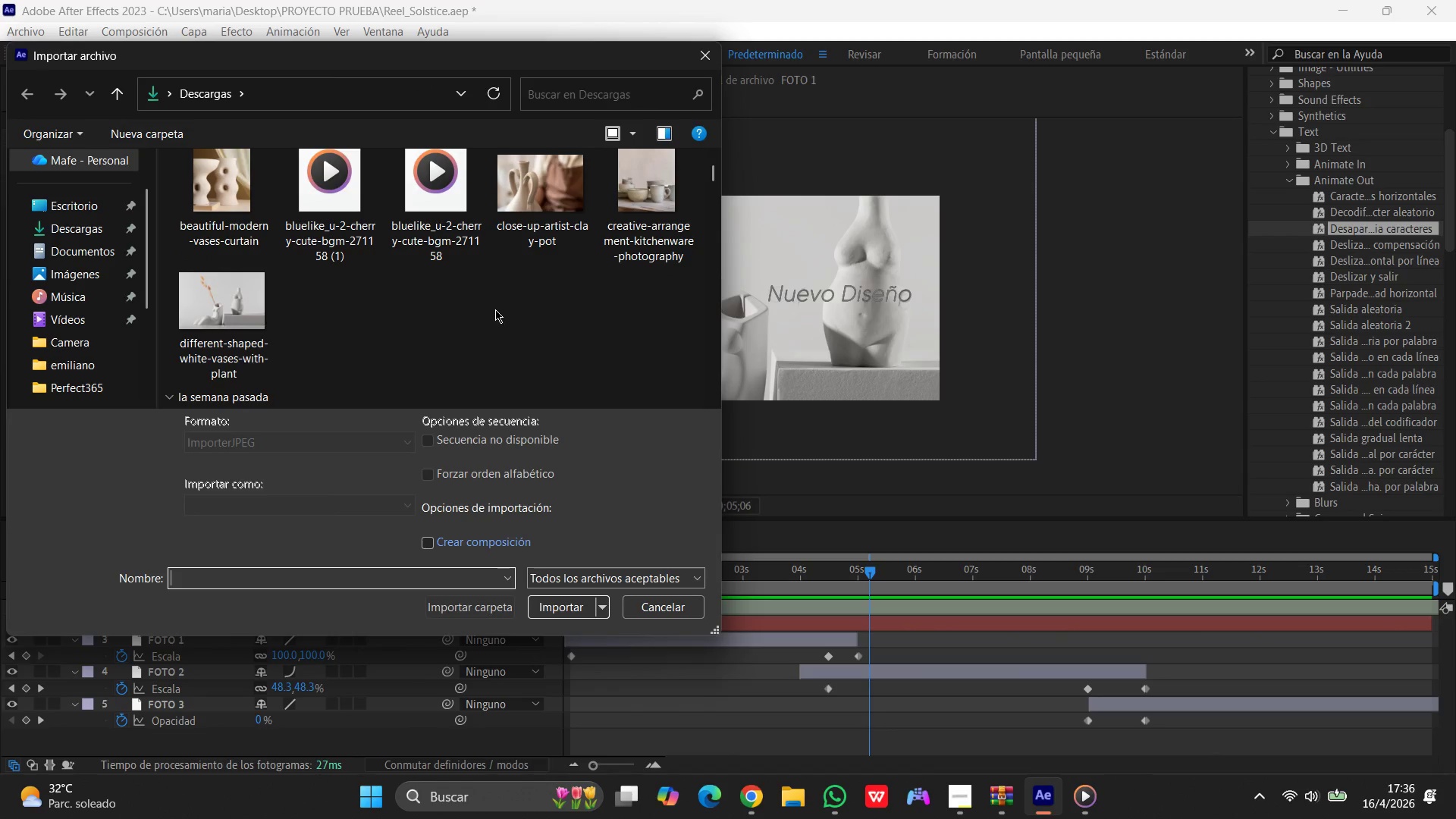 
scroll: coordinate [447, 290], scroll_direction: up, amount: 4.0
 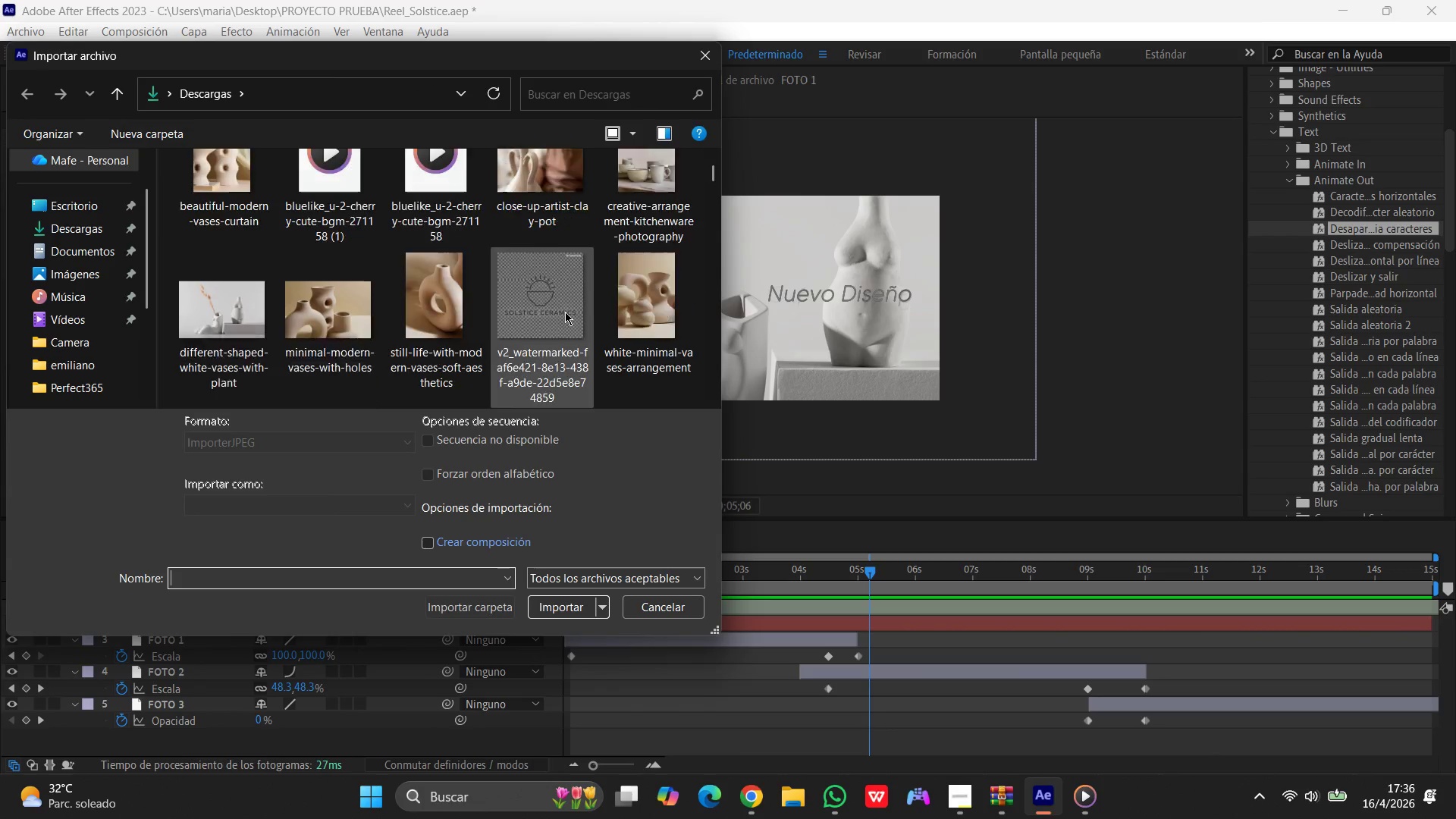 
scroll: coordinate [565, 312], scroll_direction: down, amount: 1.0
 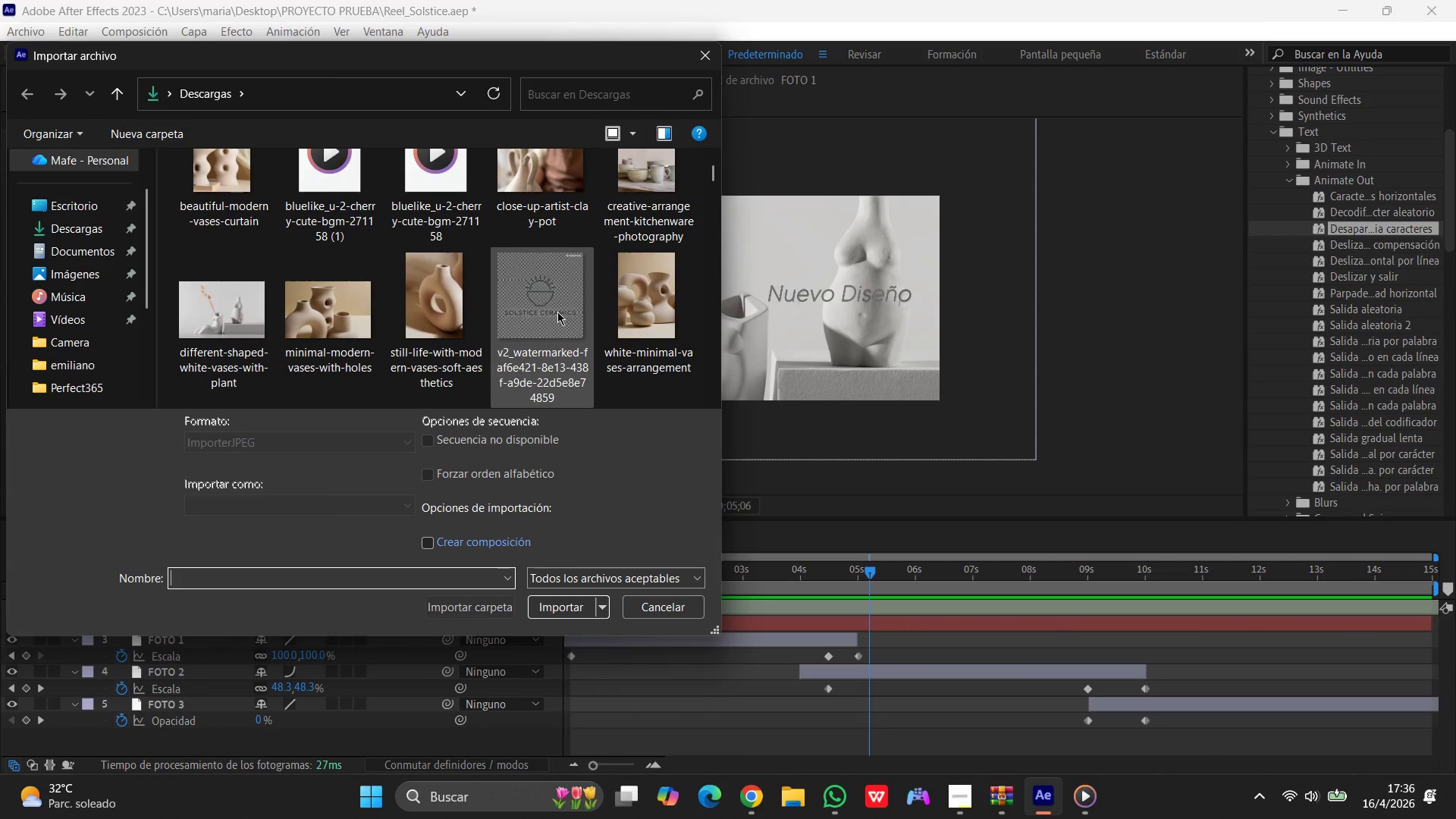 
left_click([557, 311])
 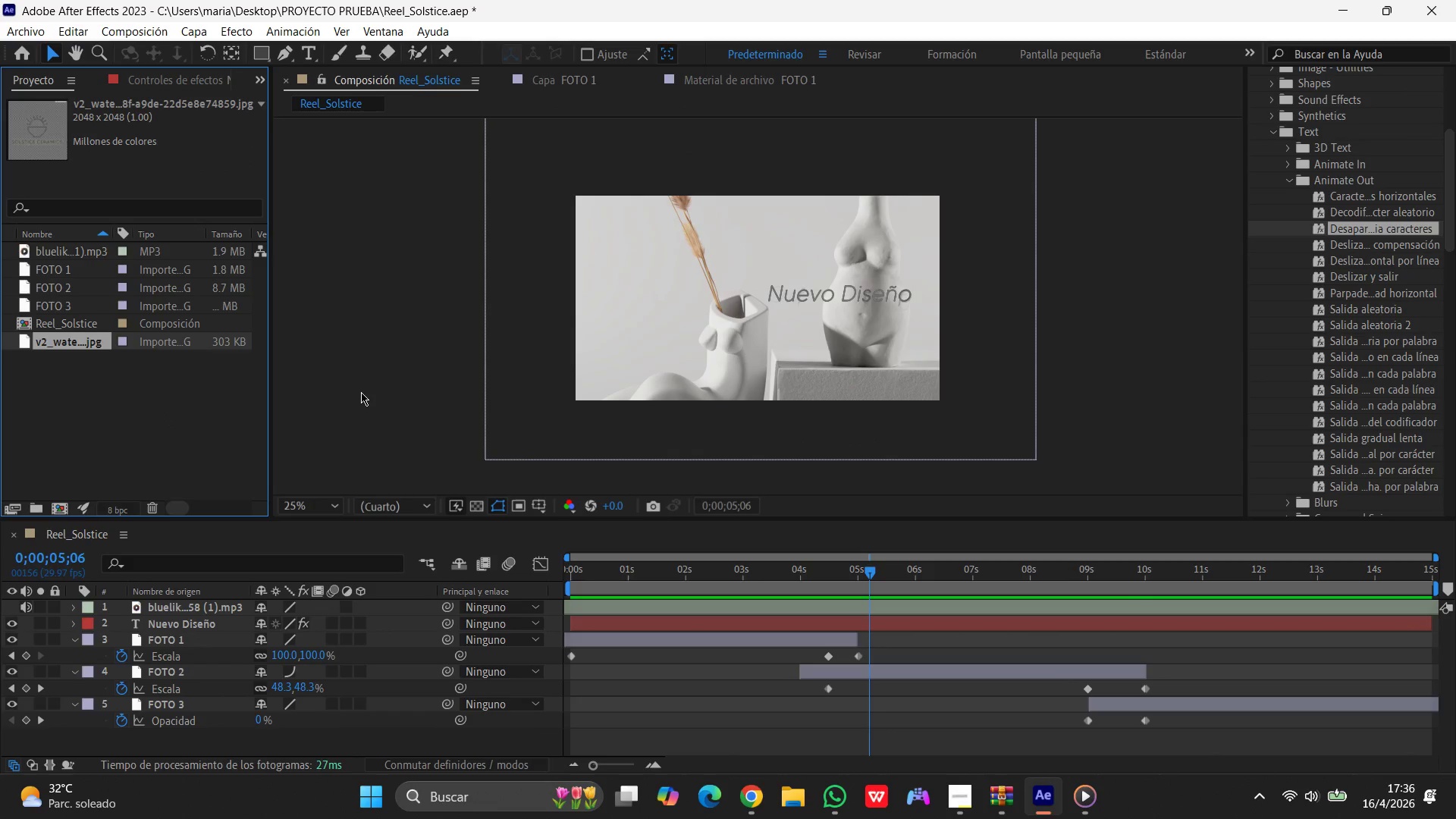 
left_click([843, 799])
 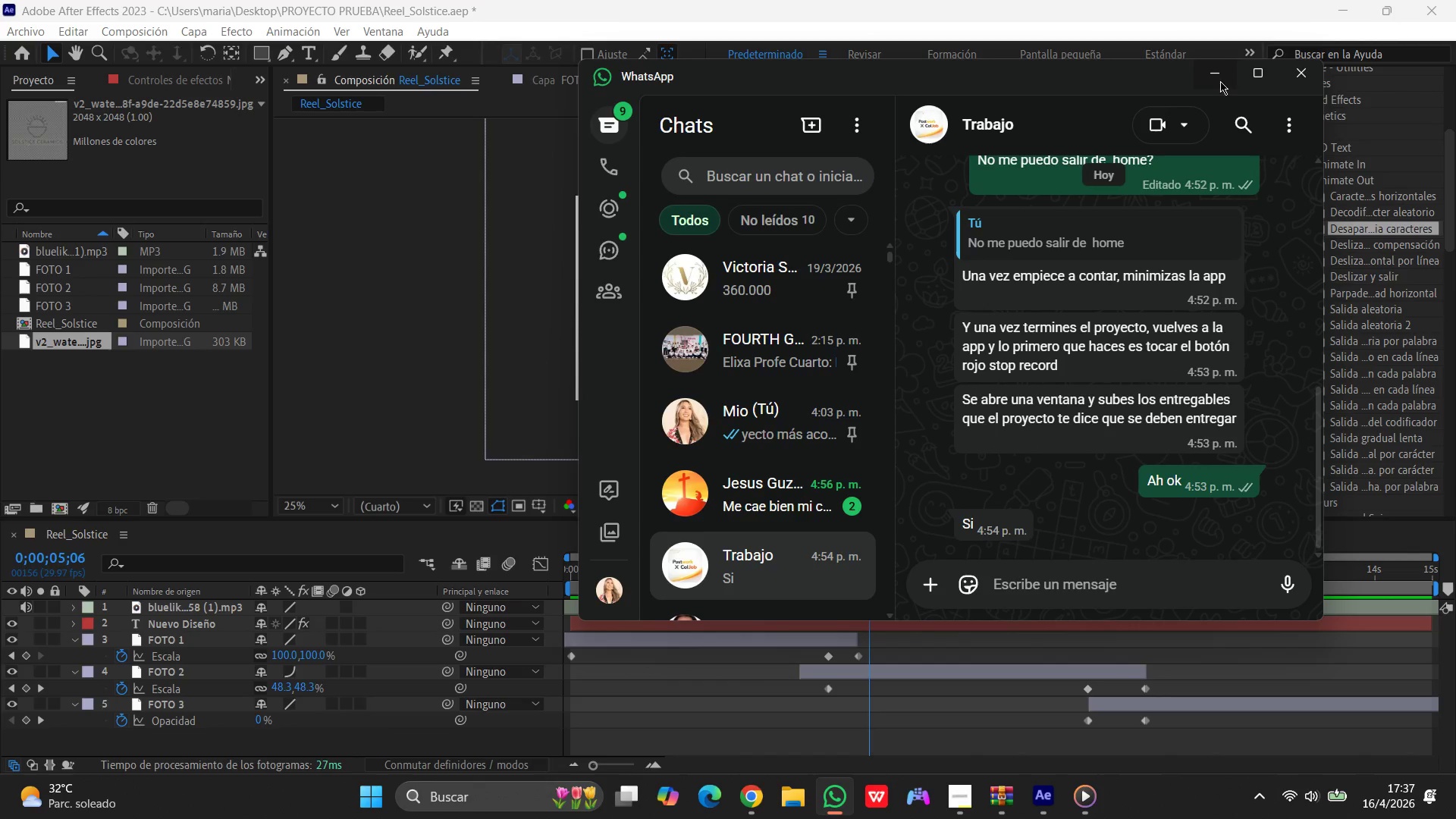 
left_click([1213, 82])
 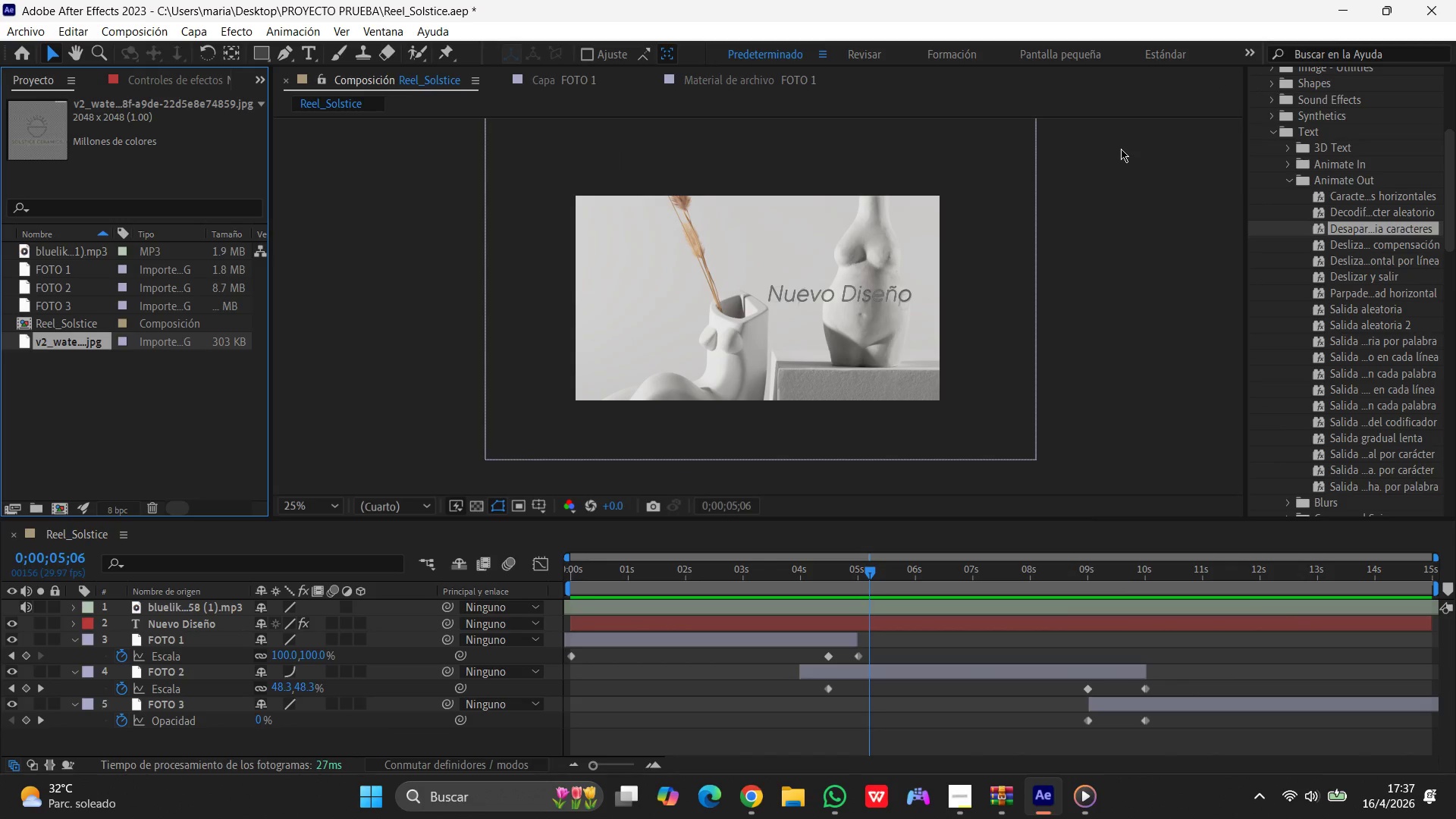 
wait(14.61)
 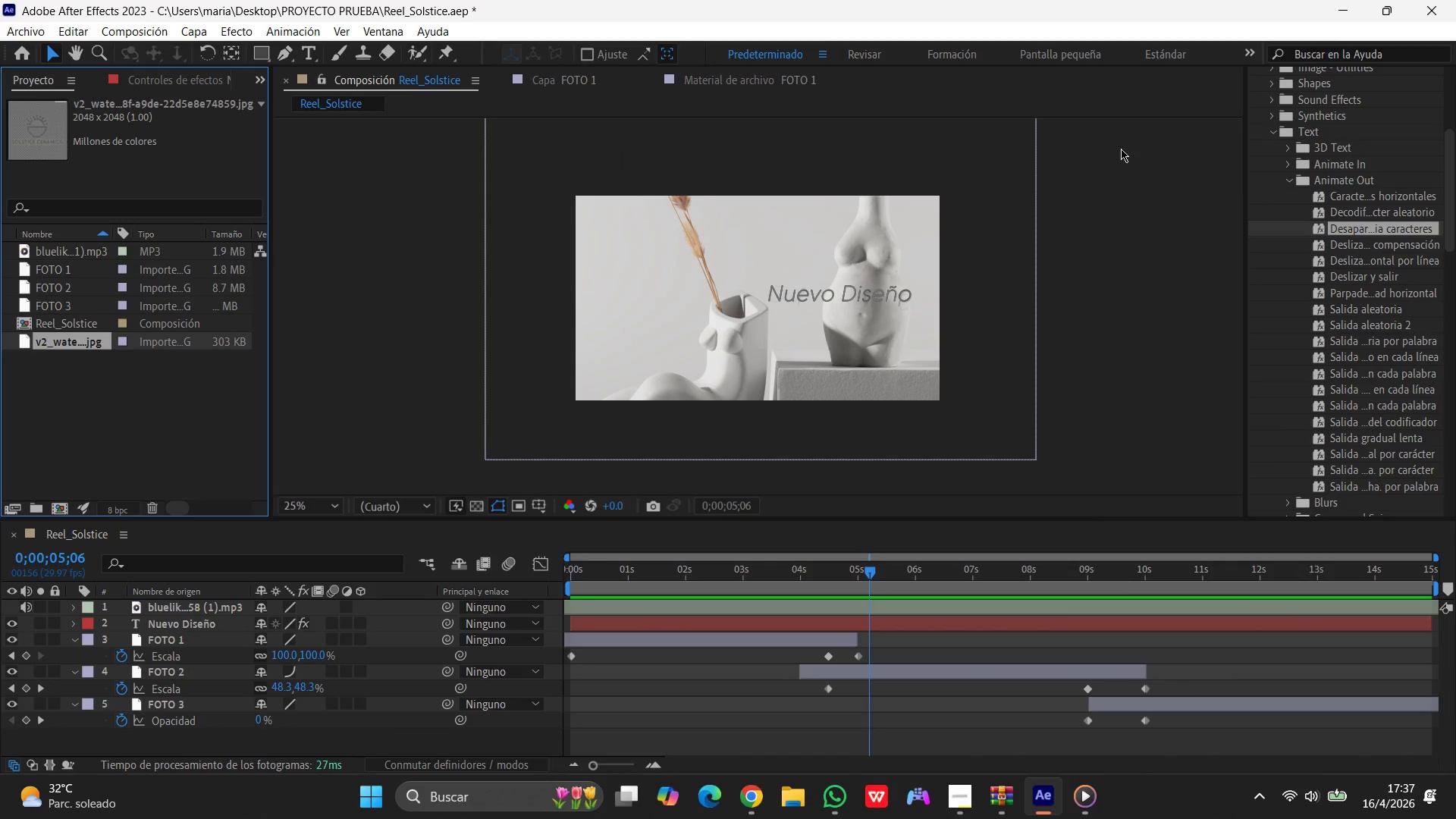 
left_click([887, 300])
 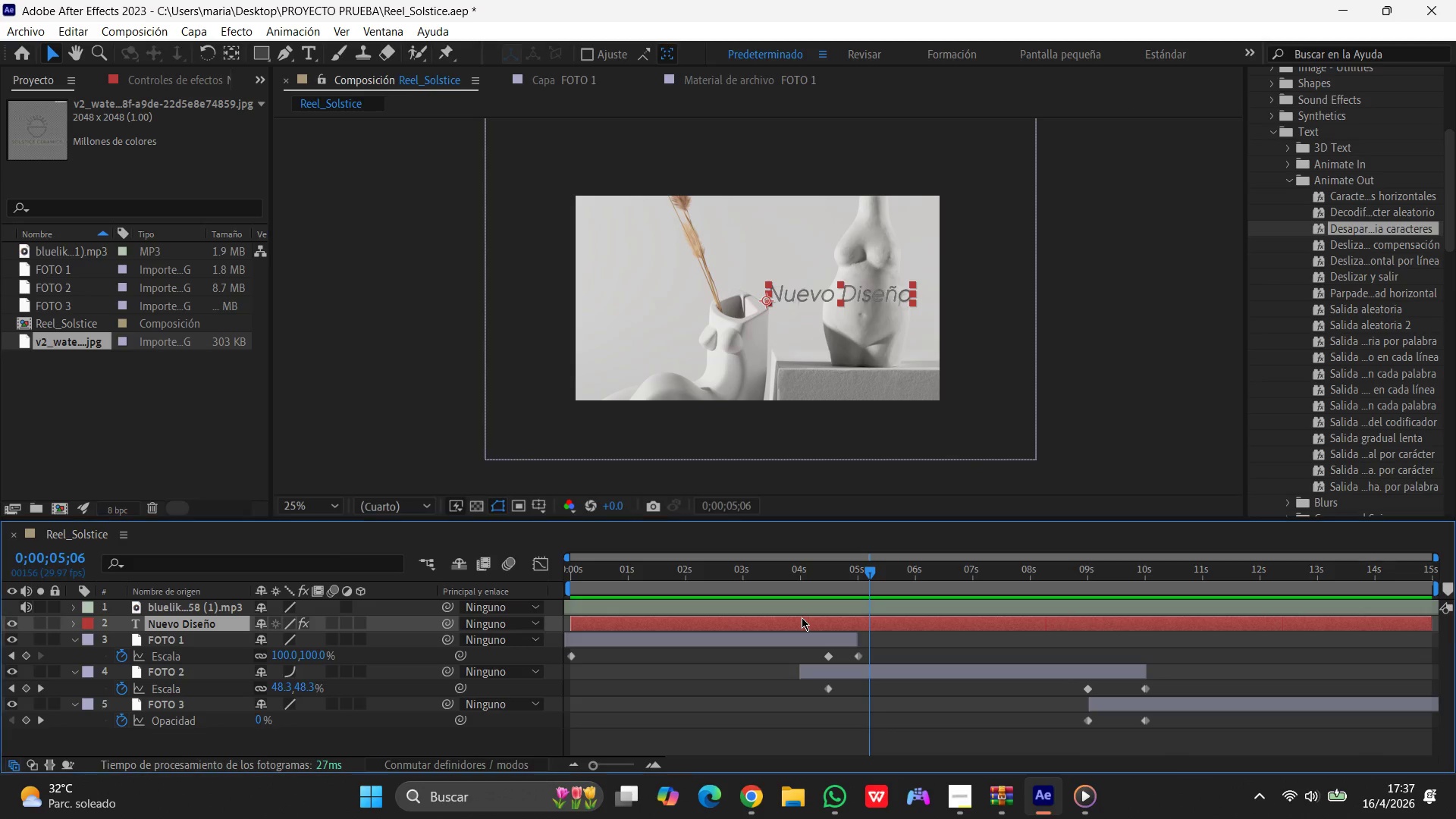 
scroll: coordinate [802, 618], scroll_direction: none, amount: 0.0
 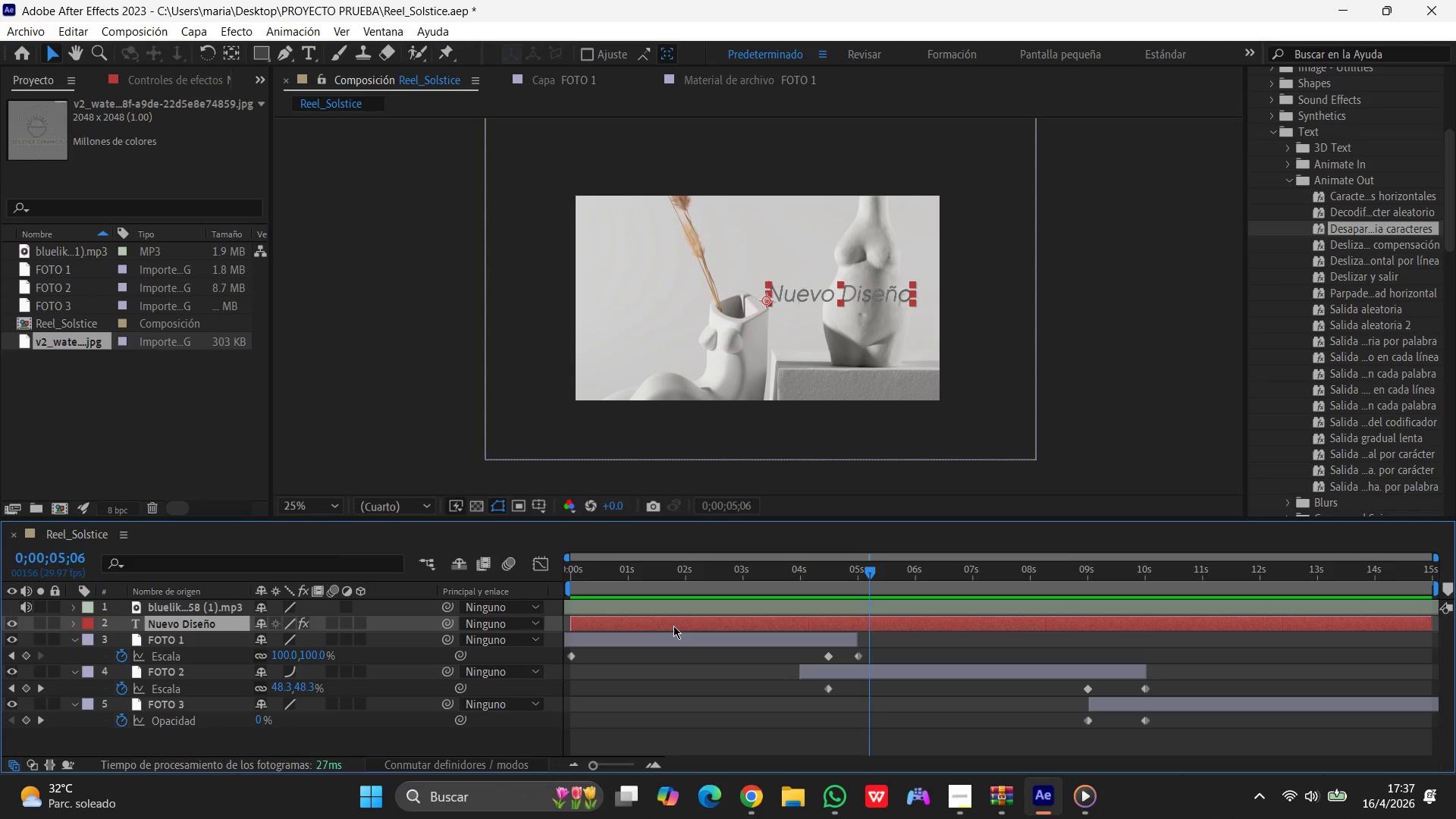 
left_click_drag(start_coordinate=[673, 626], to_coordinate=[711, 629])
 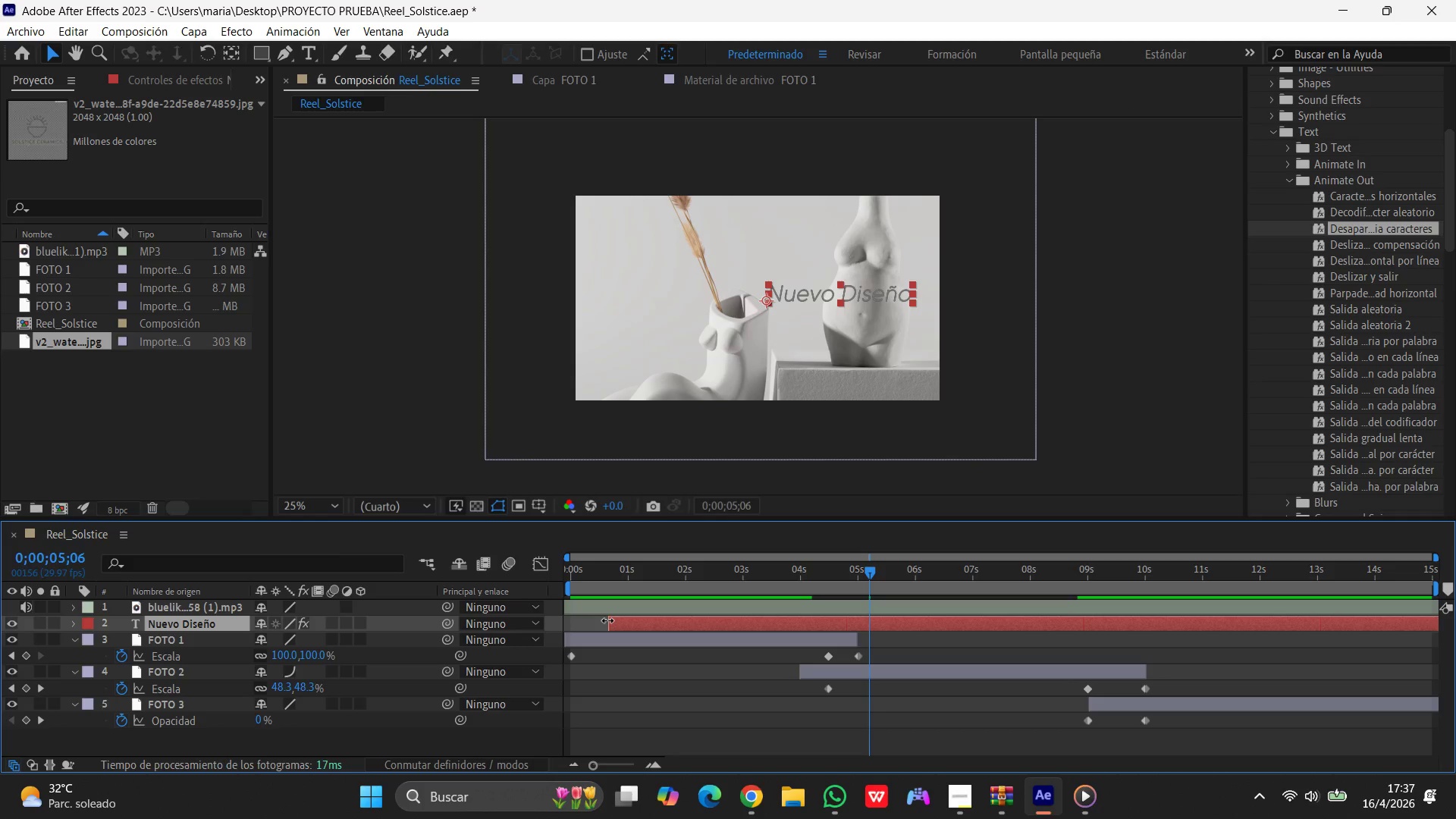 
left_click_drag(start_coordinate=[607, 620], to_coordinate=[686, 619])
 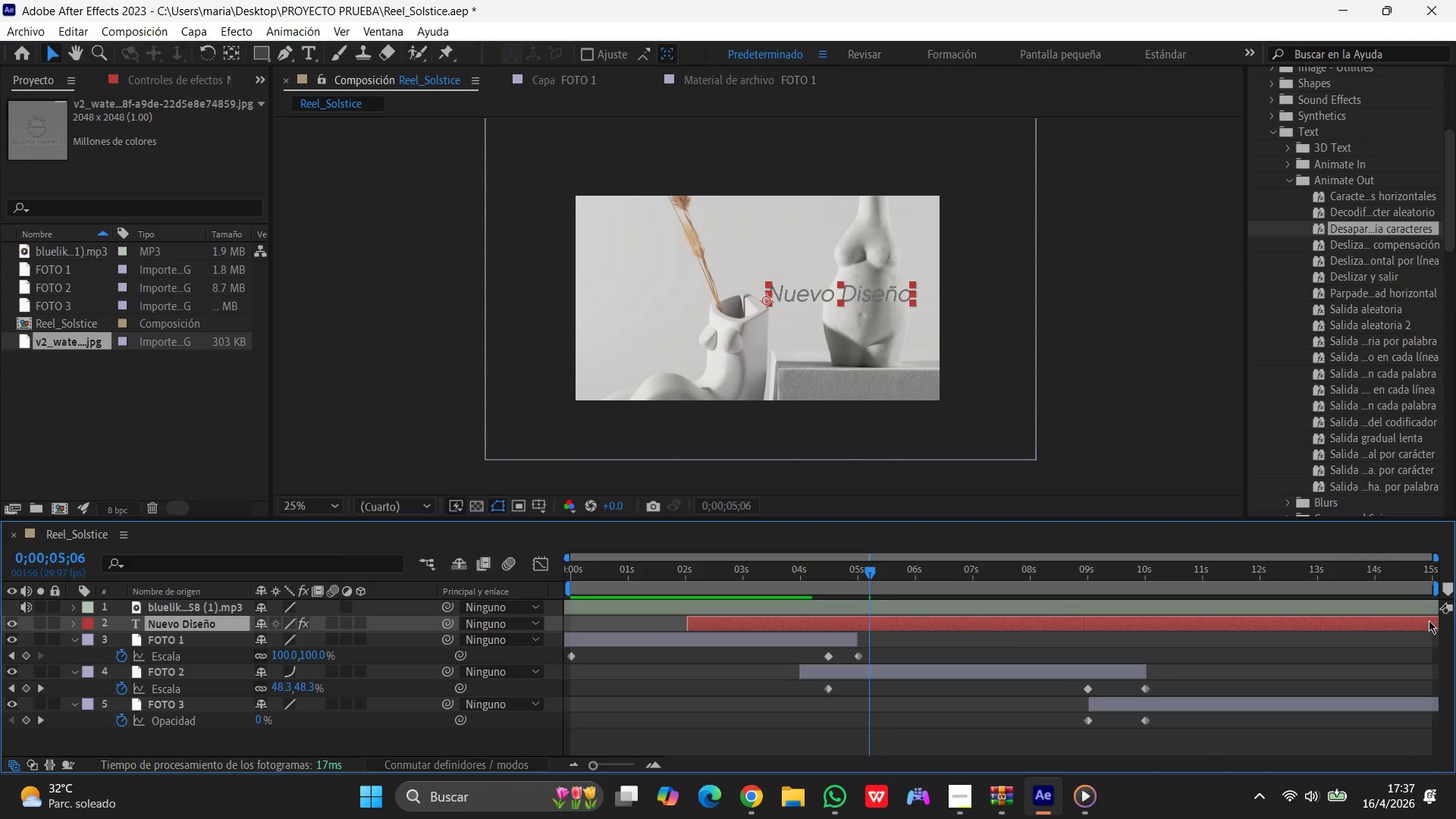 
left_click_drag(start_coordinate=[1429, 620], to_coordinate=[1247, 632])
 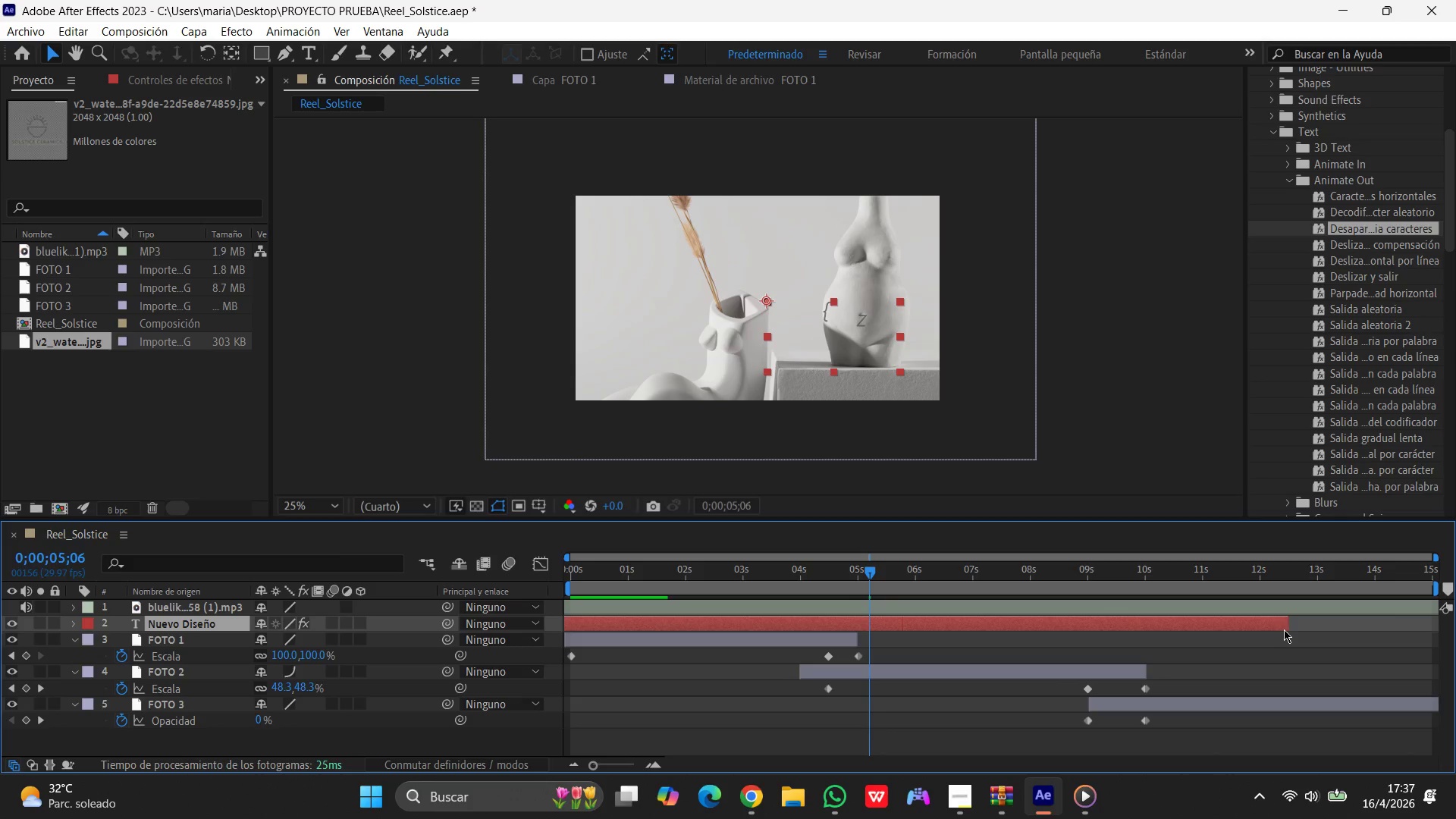 
left_click_drag(start_coordinate=[1288, 626], to_coordinate=[951, 610])
 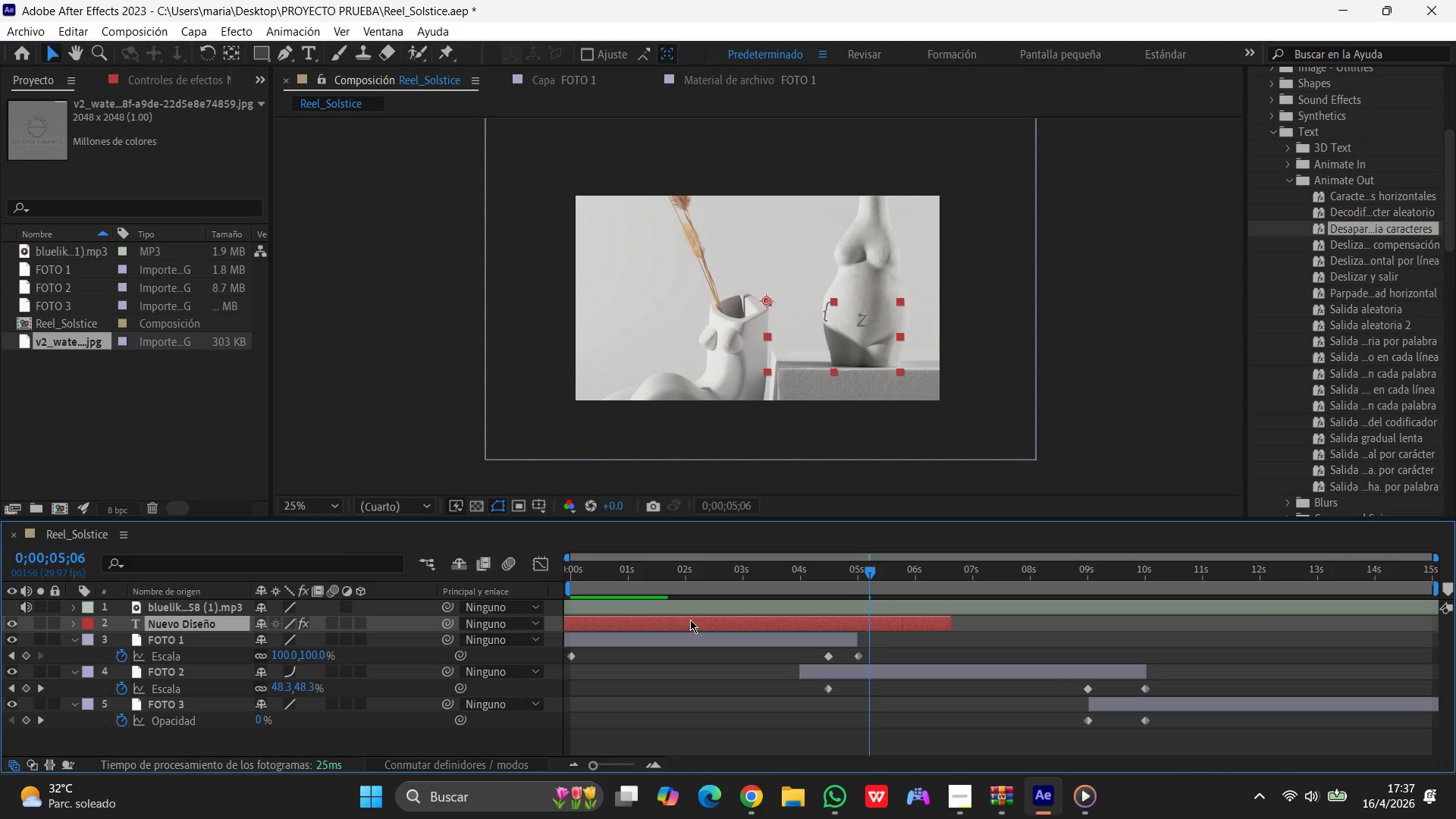 
left_click_drag(start_coordinate=[690, 620], to_coordinate=[869, 623])
 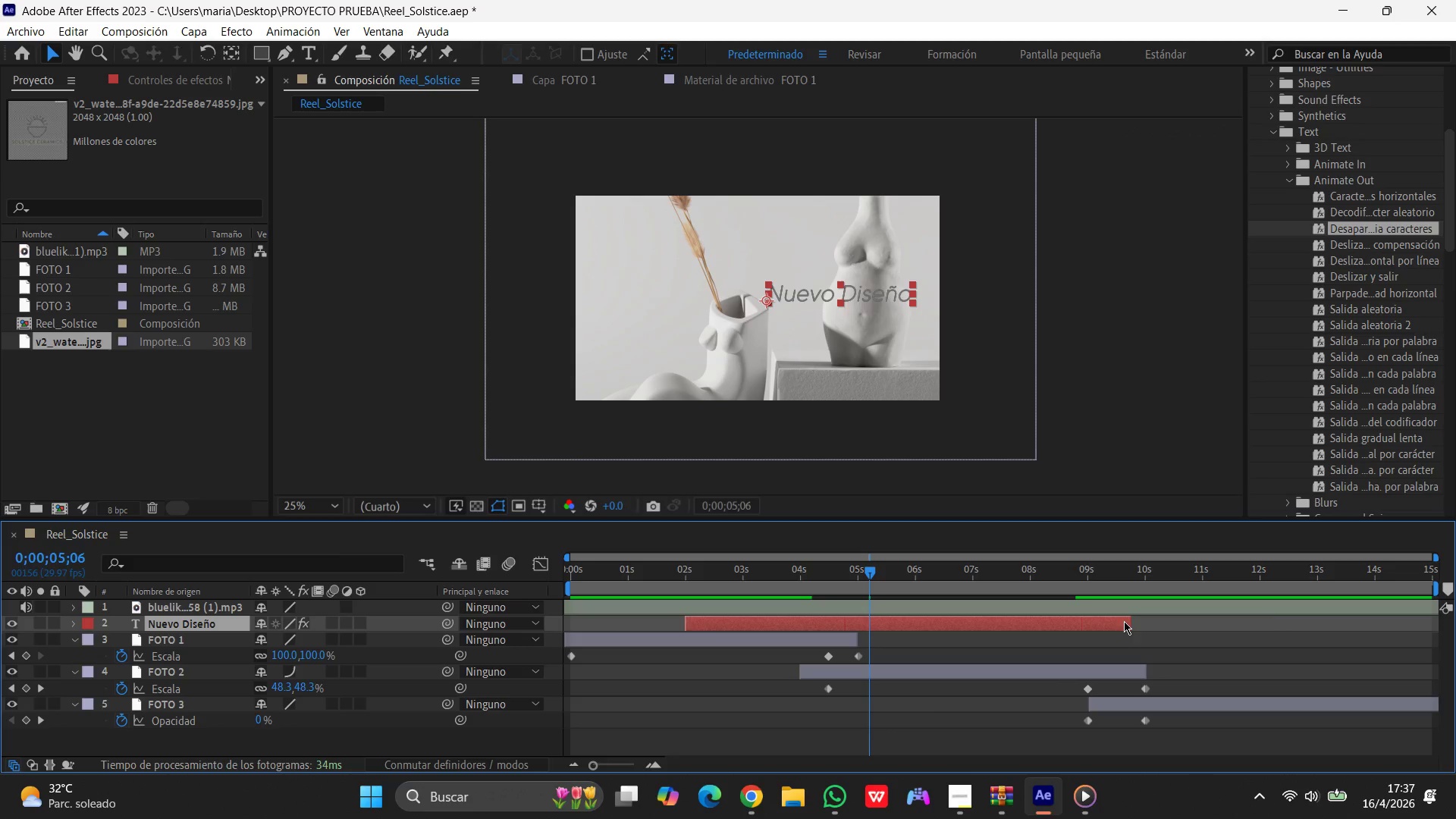 
left_click_drag(start_coordinate=[1128, 621], to_coordinate=[915, 632])
 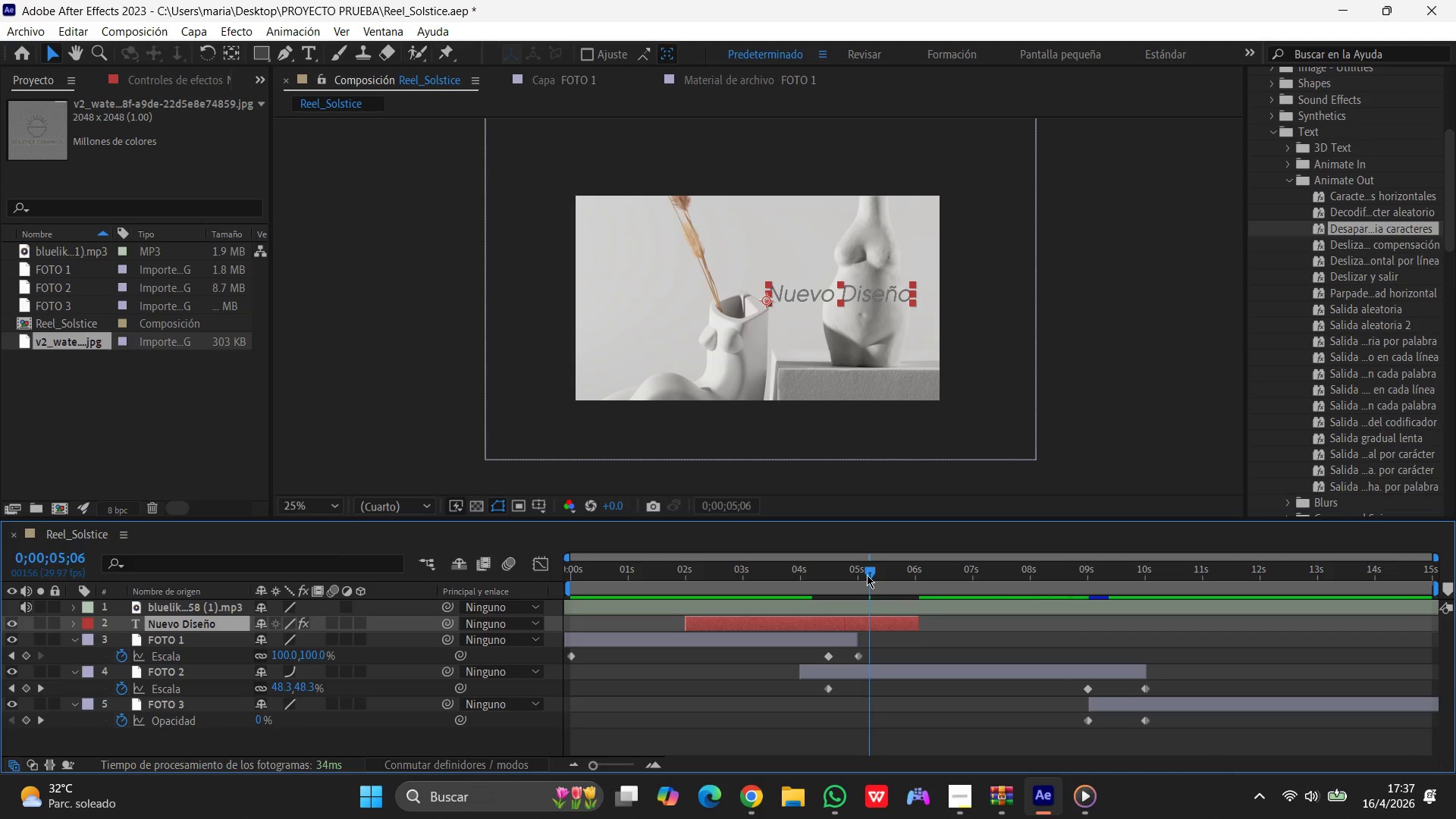 
left_click_drag(start_coordinate=[868, 574], to_coordinate=[620, 579])
 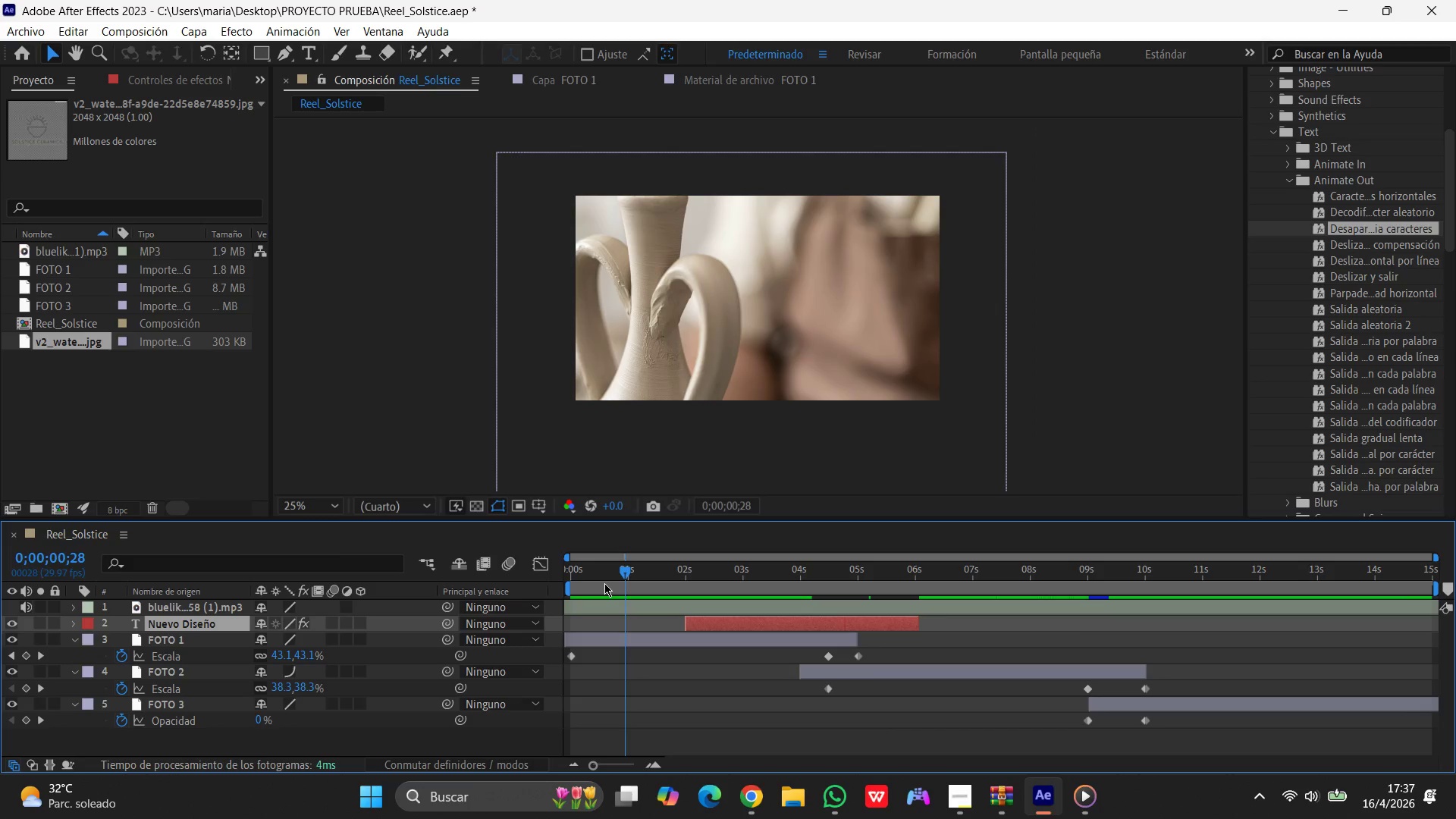 
key(Space)
 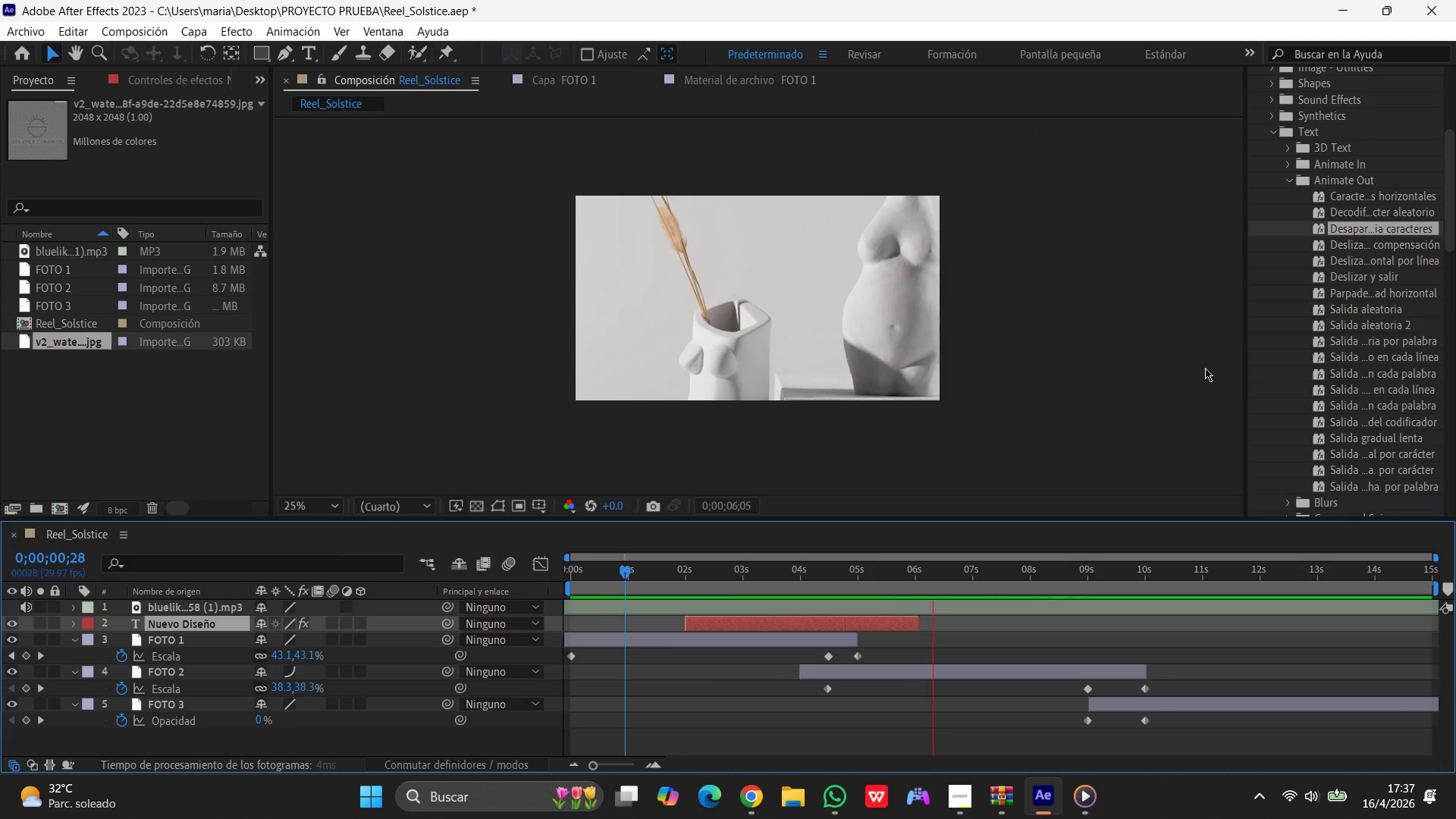 
wait(7.39)
 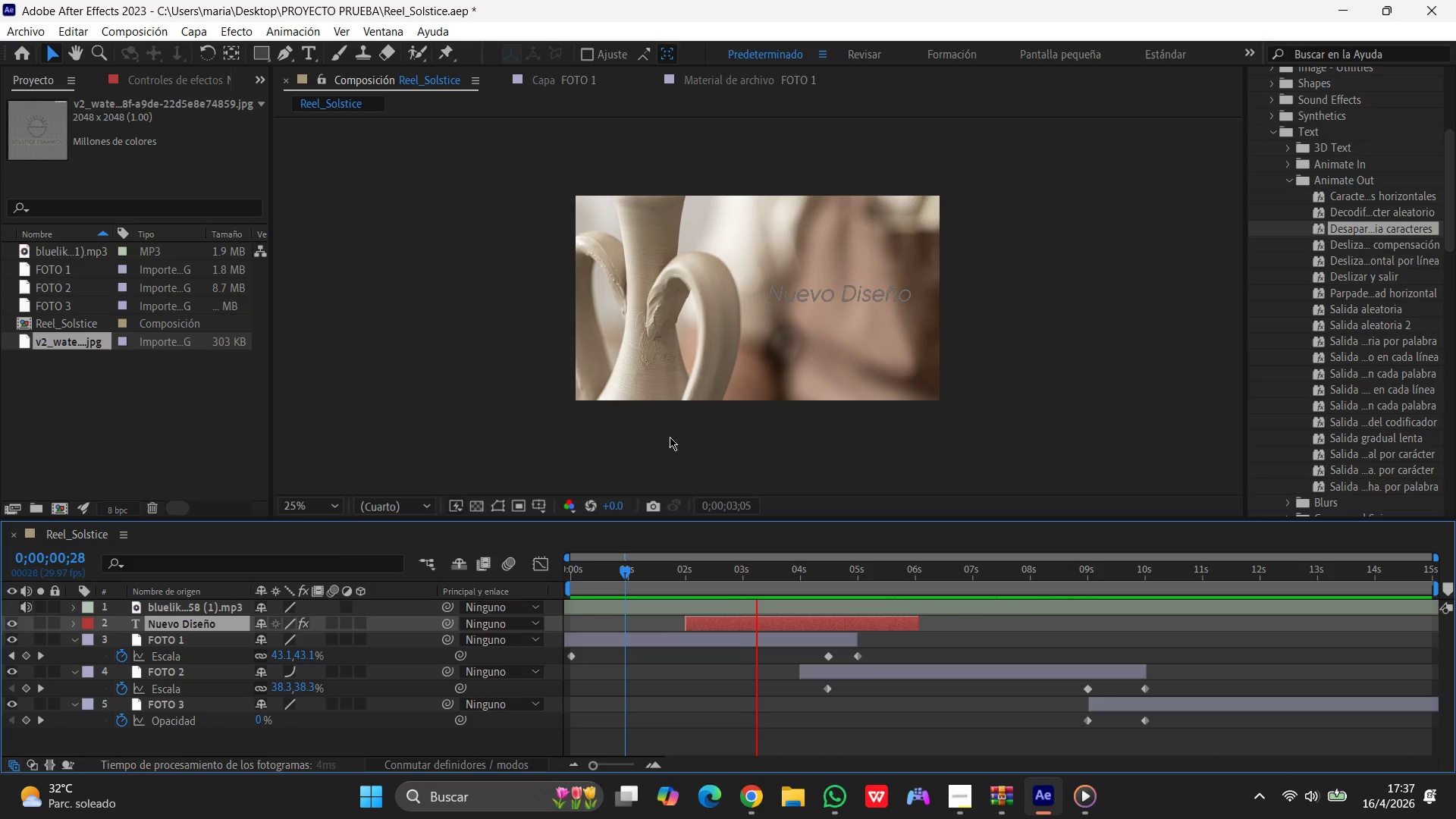 
left_click([1035, 668])
 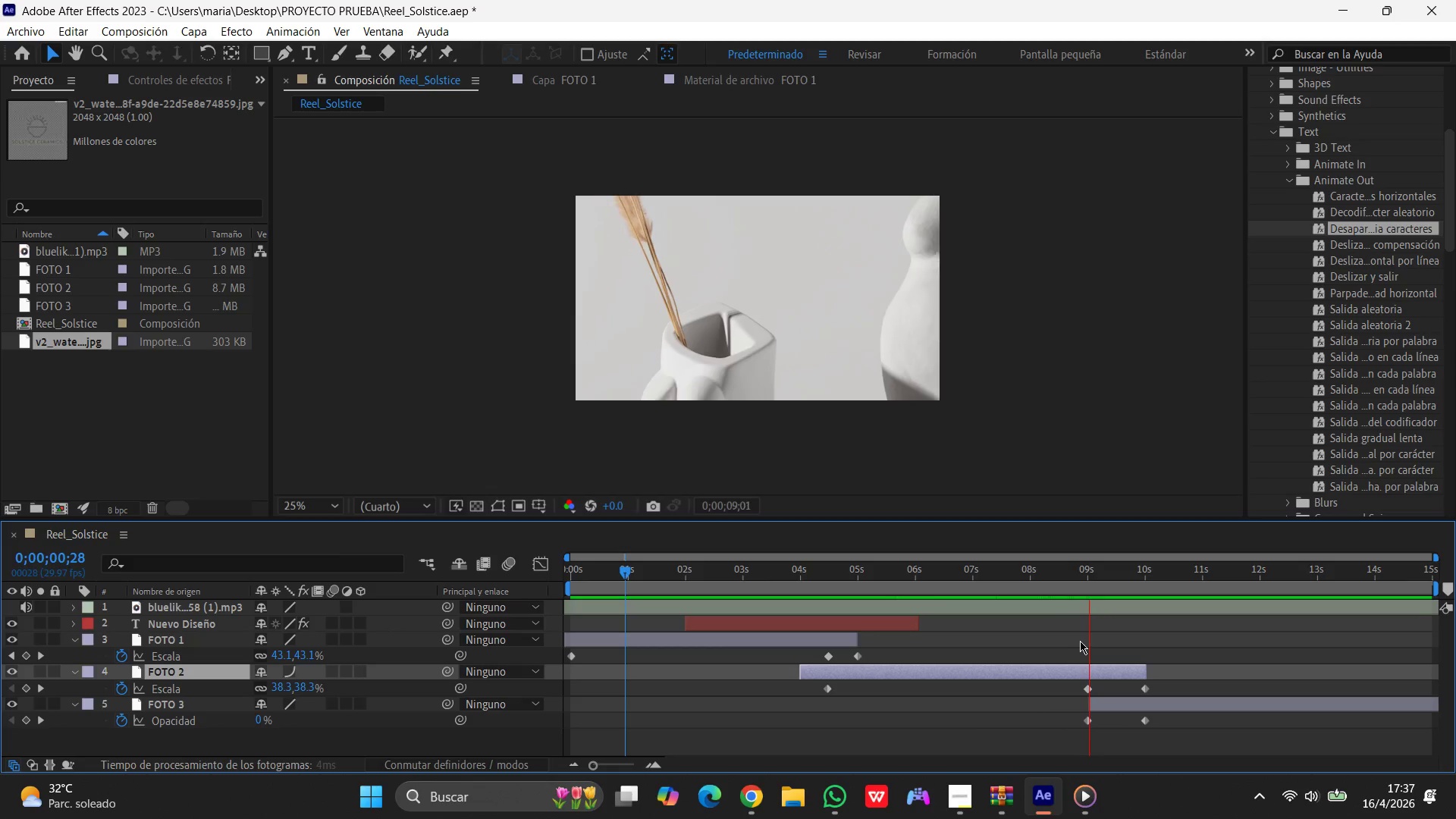 
left_click_drag(start_coordinate=[1090, 642], to_coordinate=[1001, 655])
 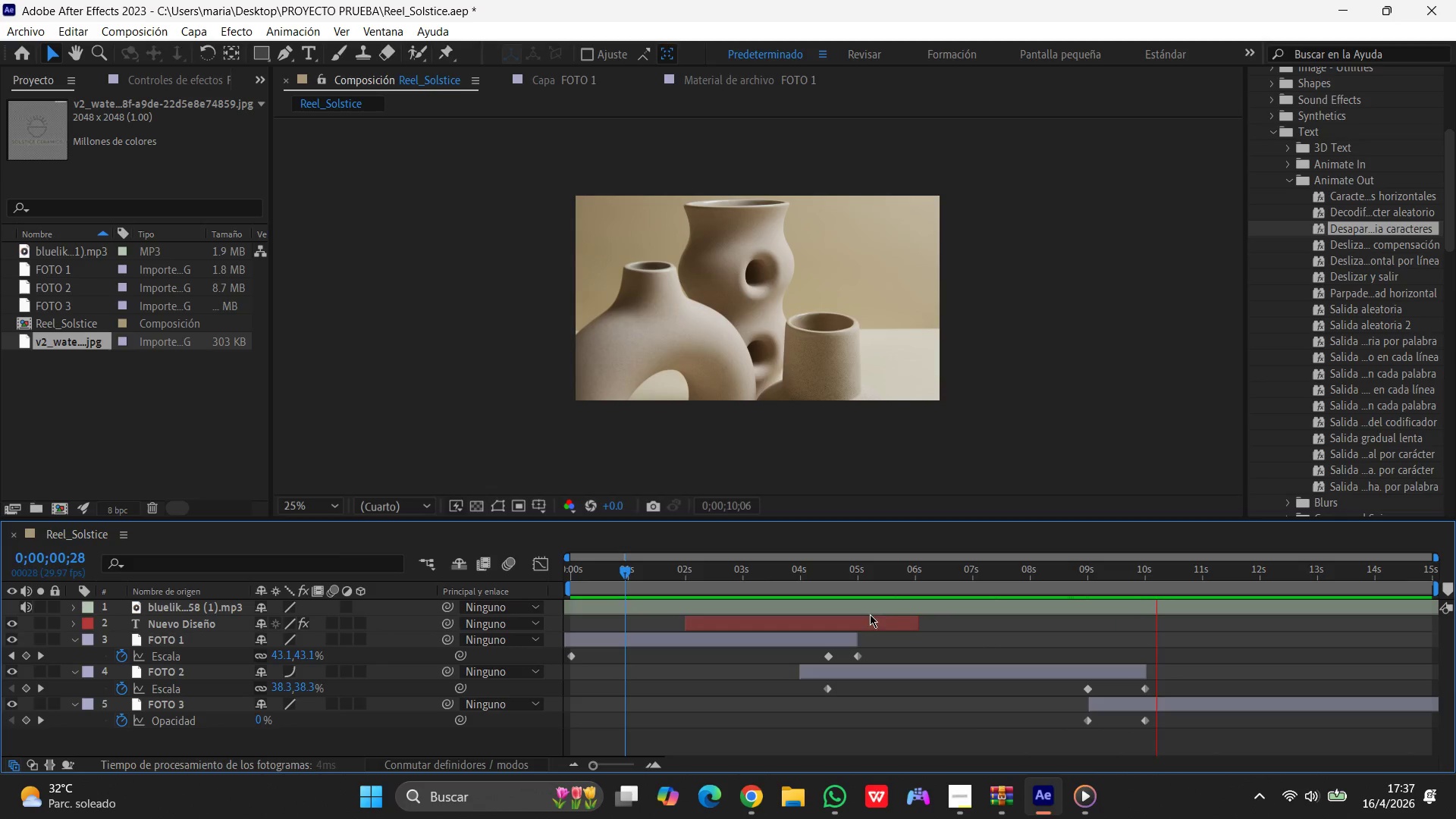 
left_click([871, 613])
 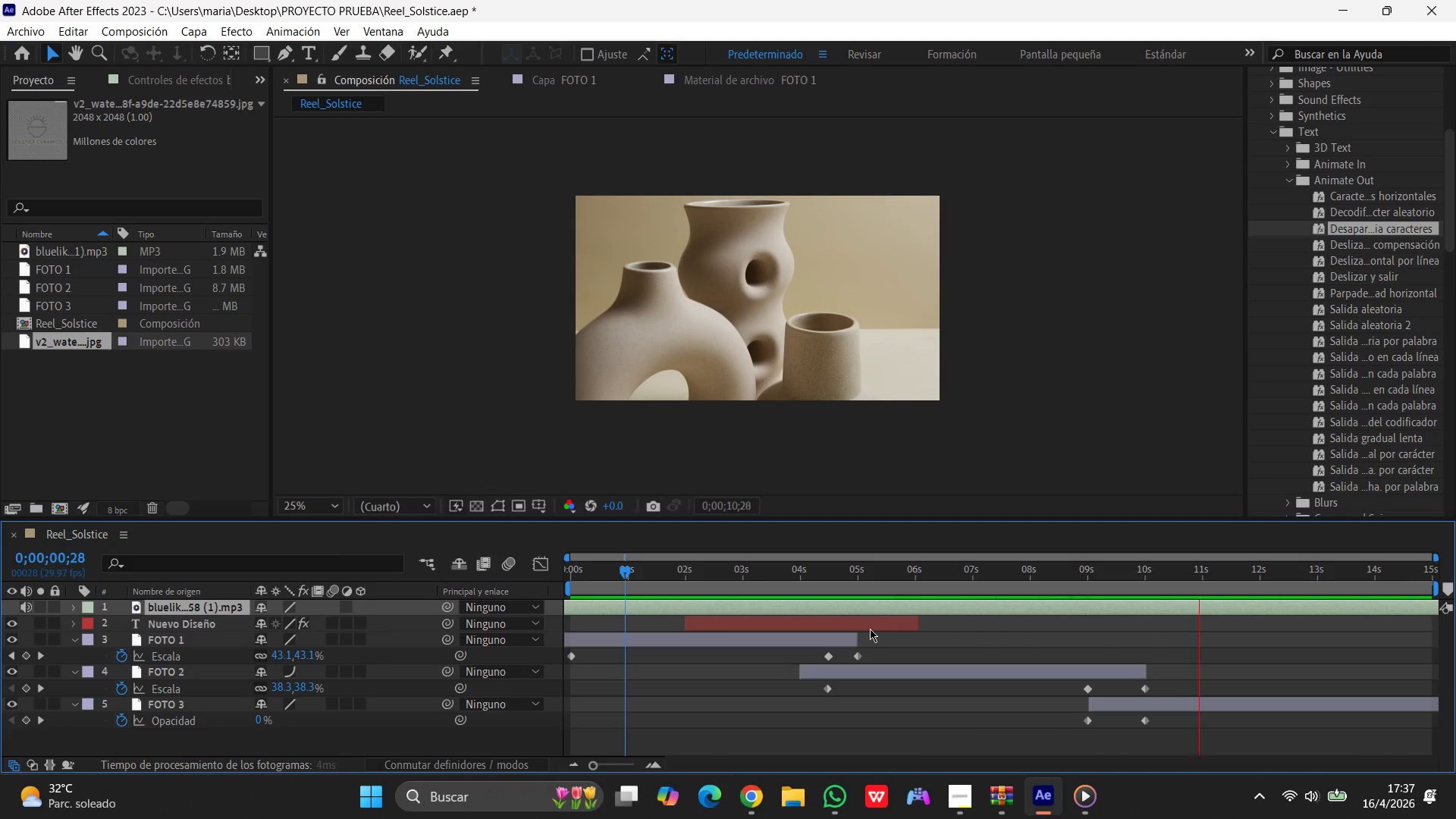 
left_click([870, 629])
 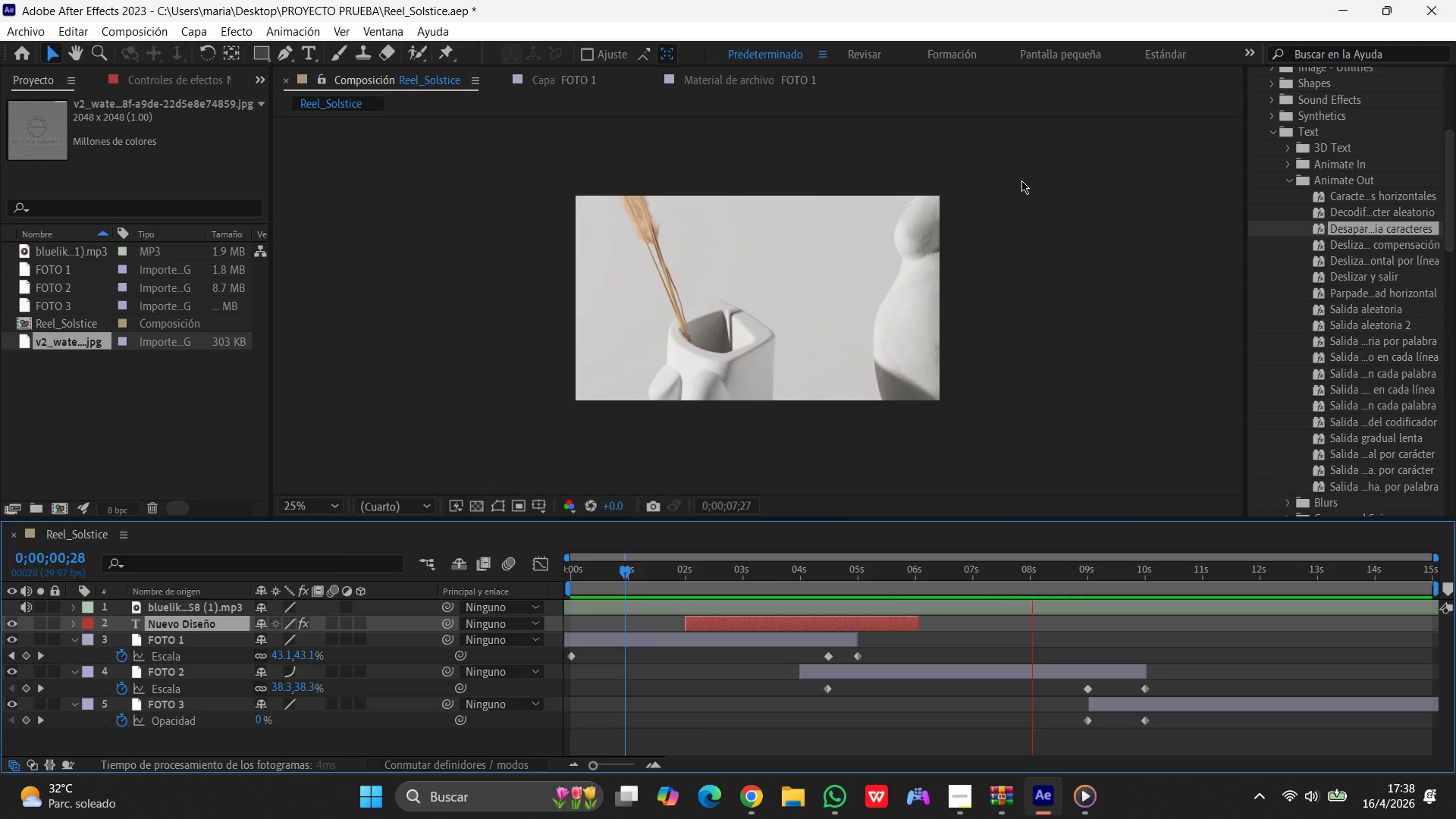 
wait(17.0)
 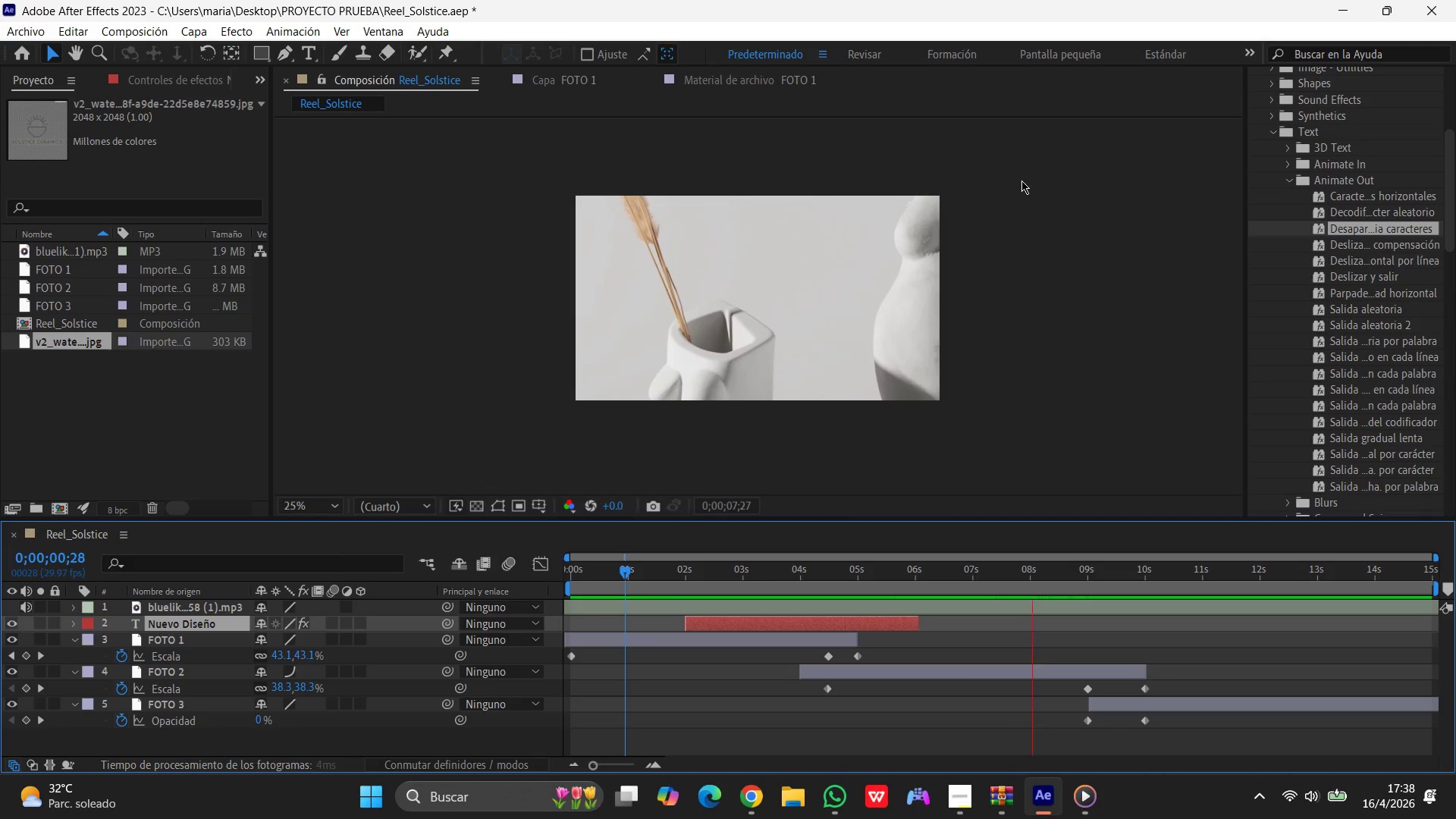 
key(Space)
 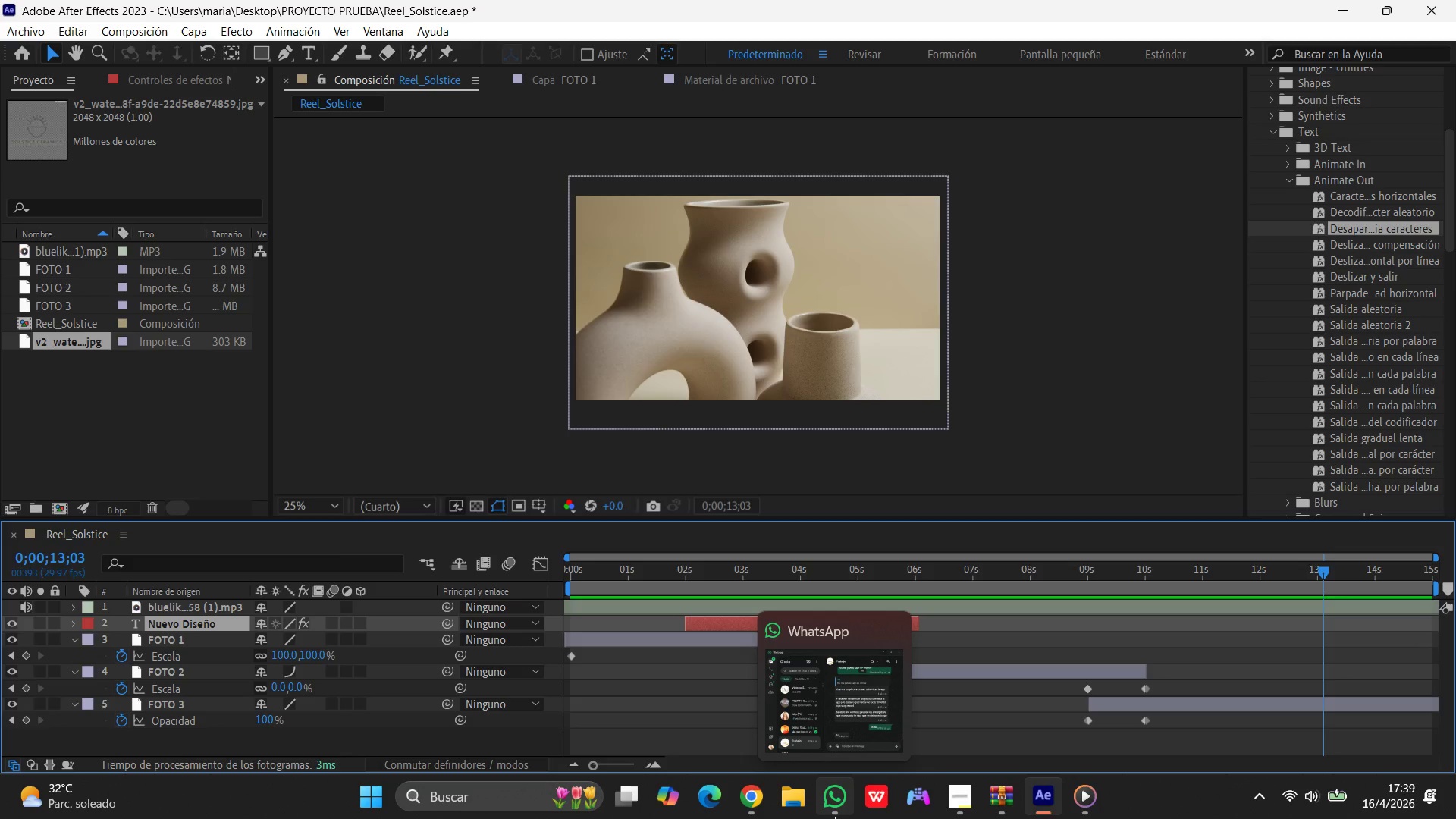 
wait(109.89)
 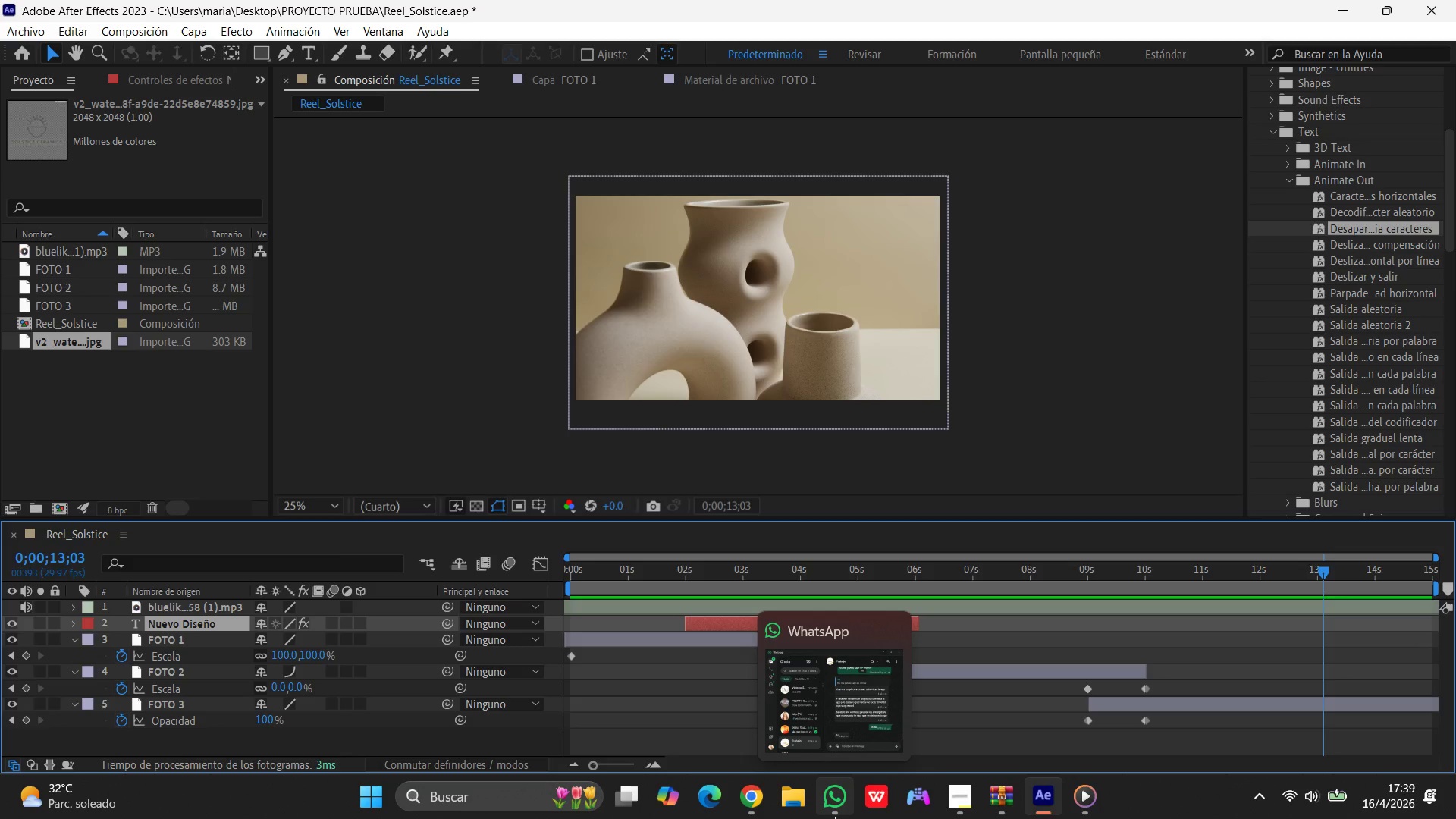 
left_click([413, 364])
 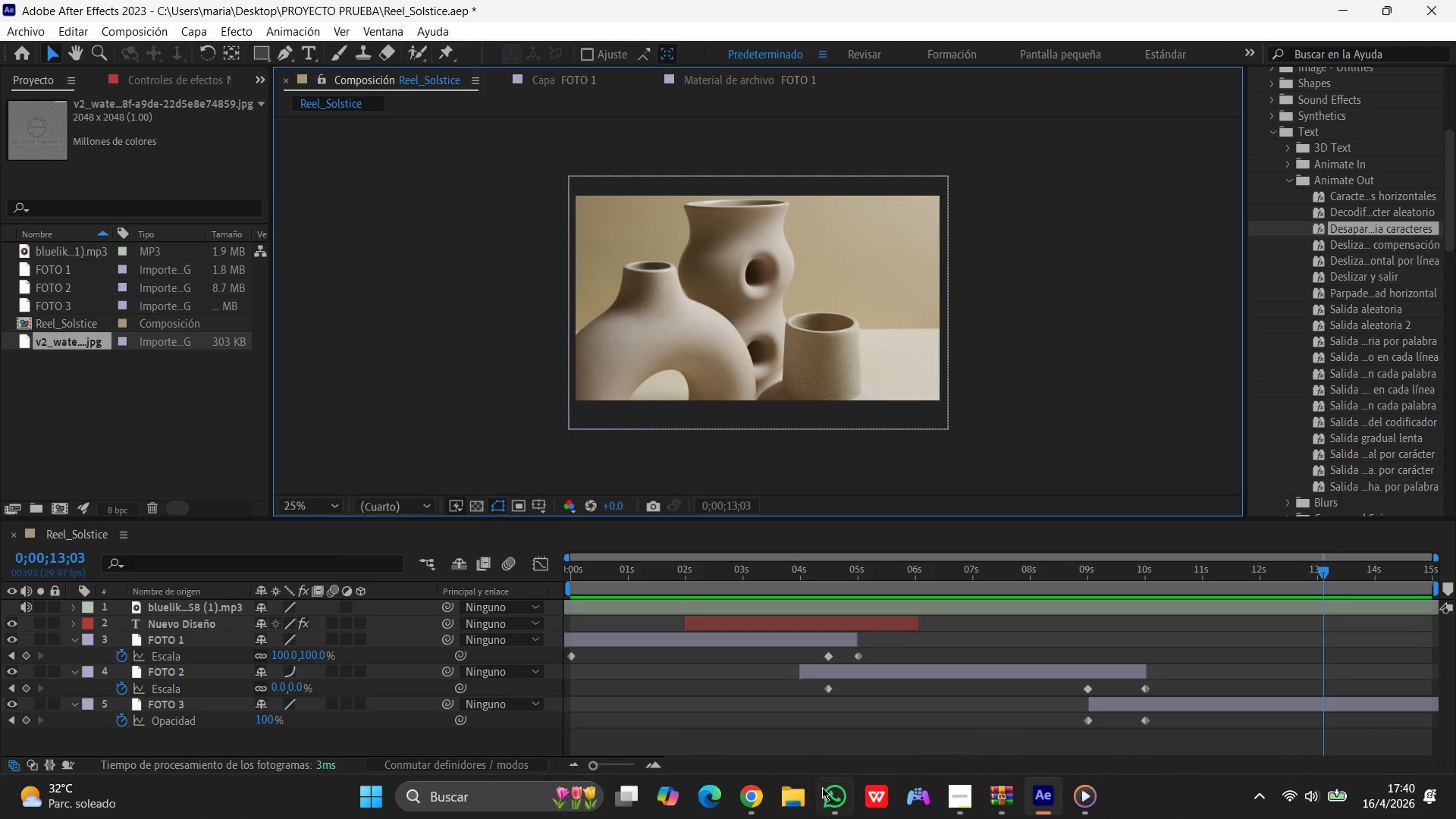 
left_click([843, 801])
 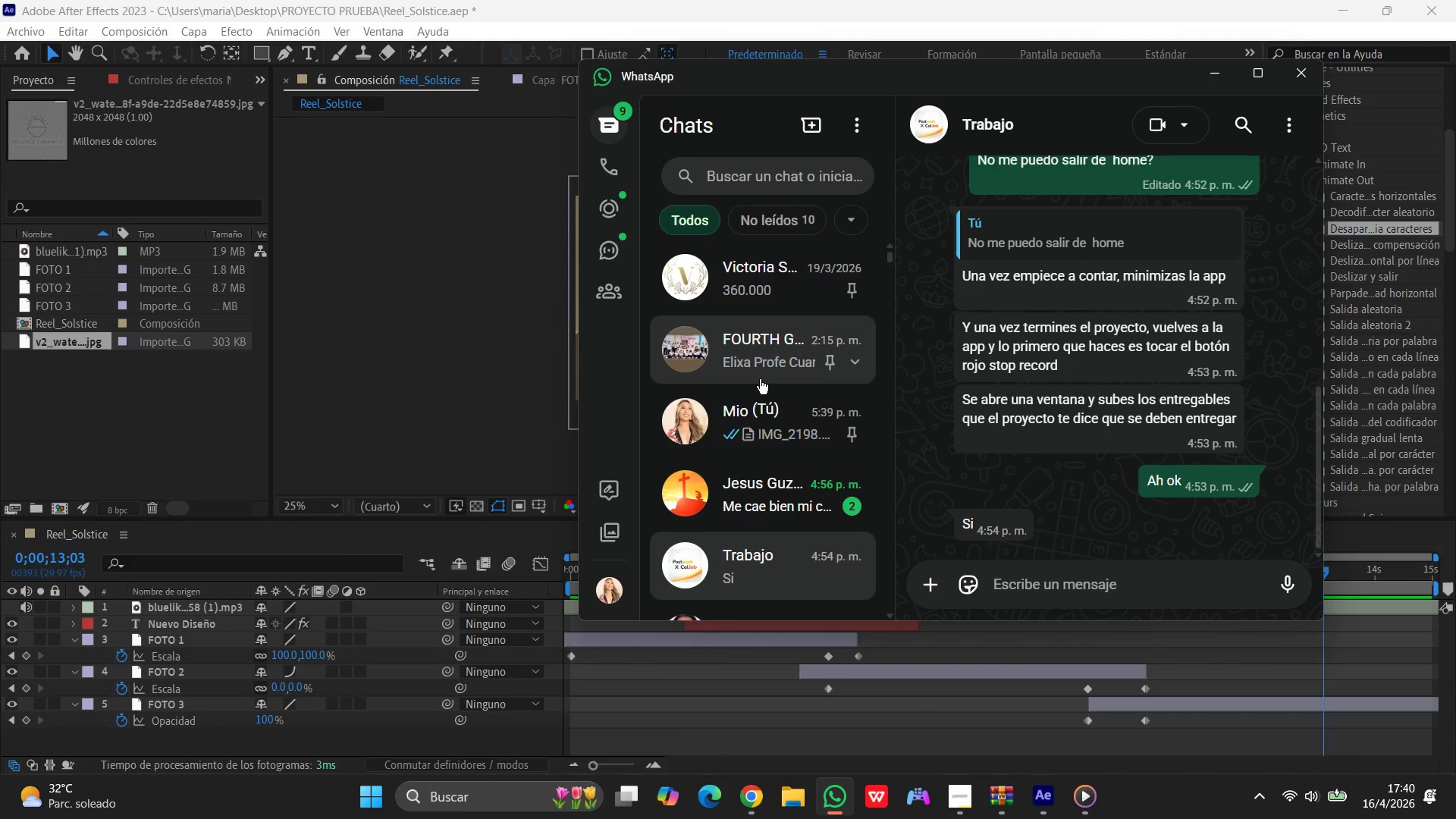 
left_click([752, 409])
 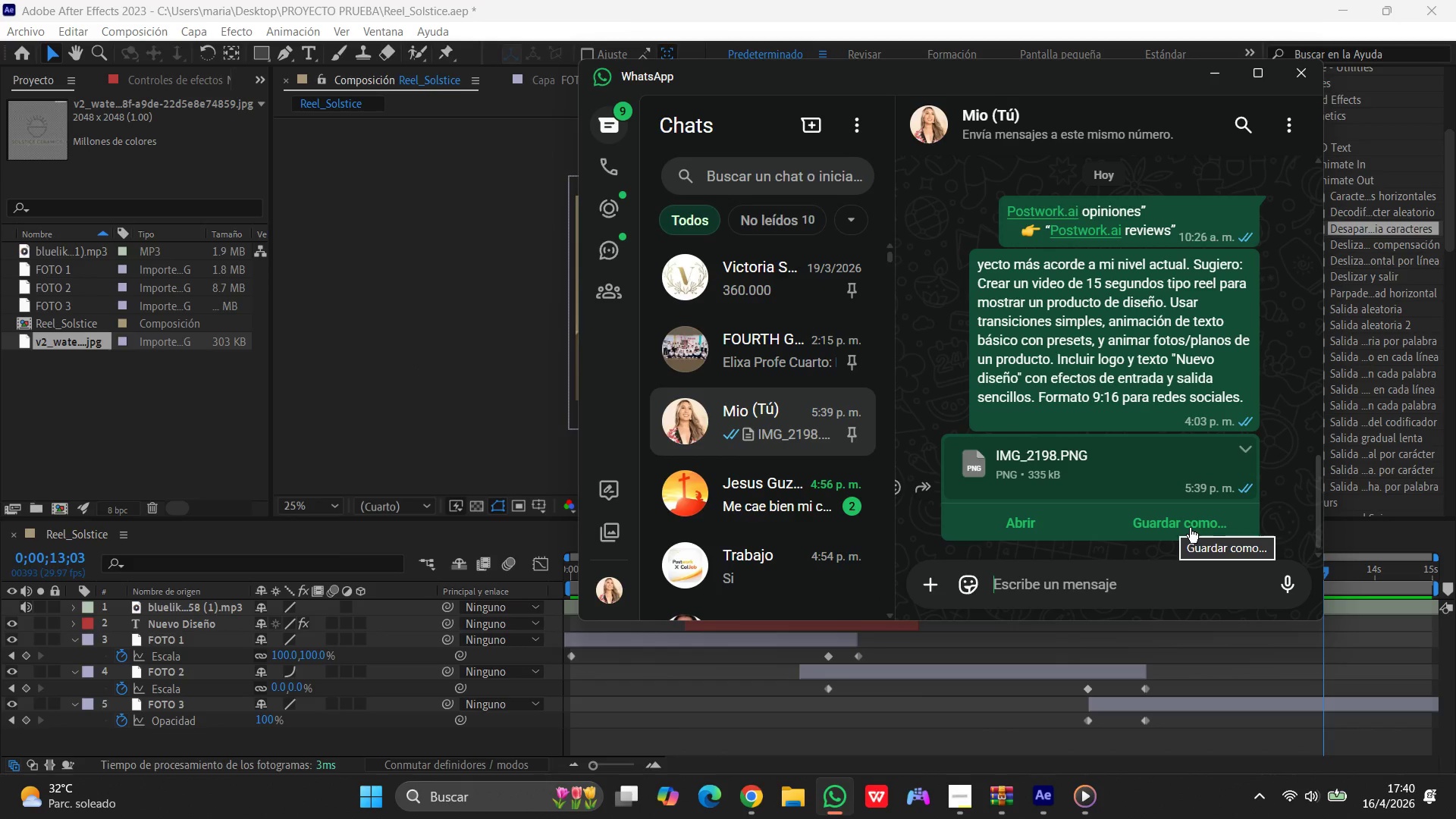 
left_click([1193, 527])
 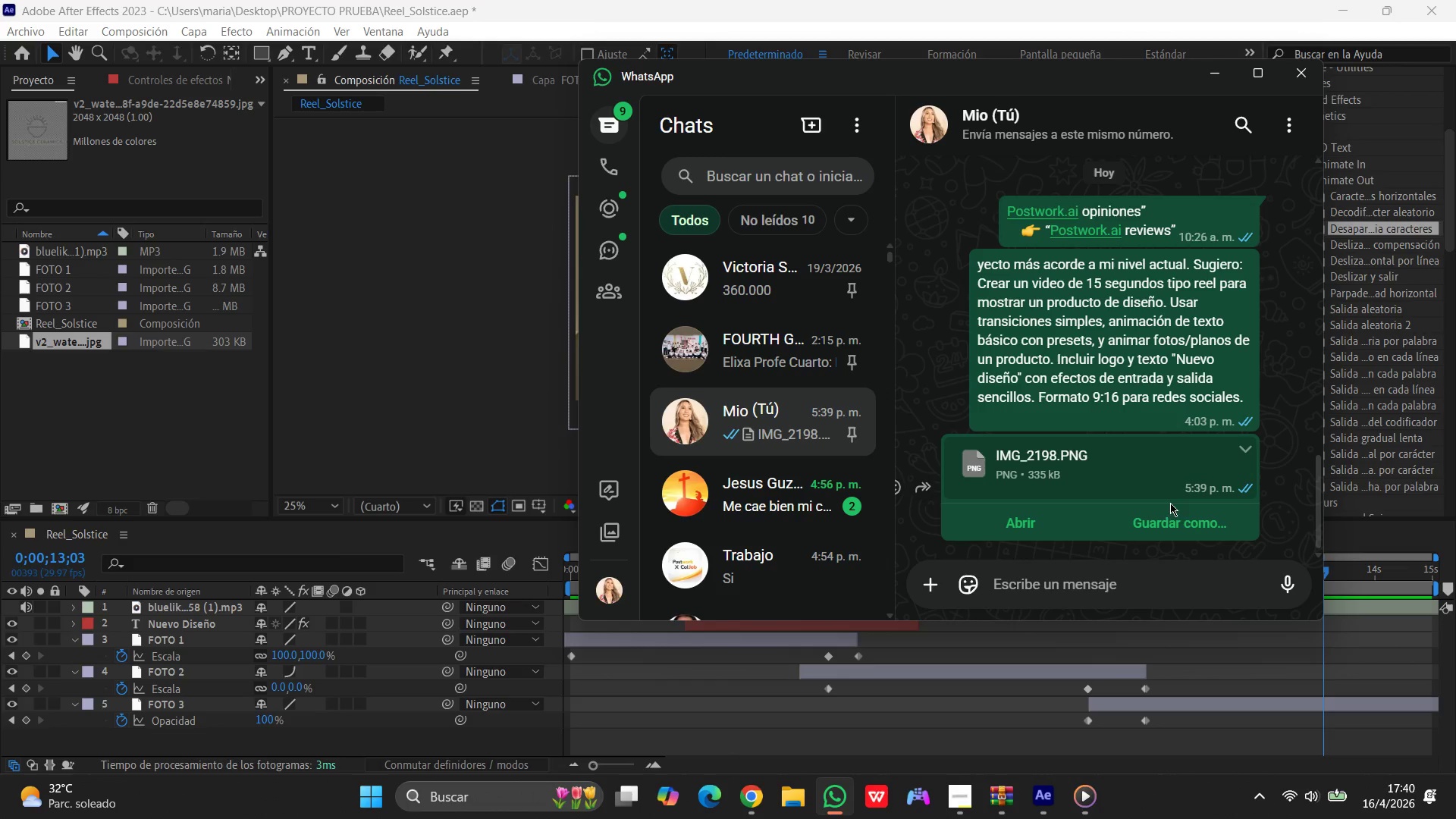 
left_click([1180, 529])
 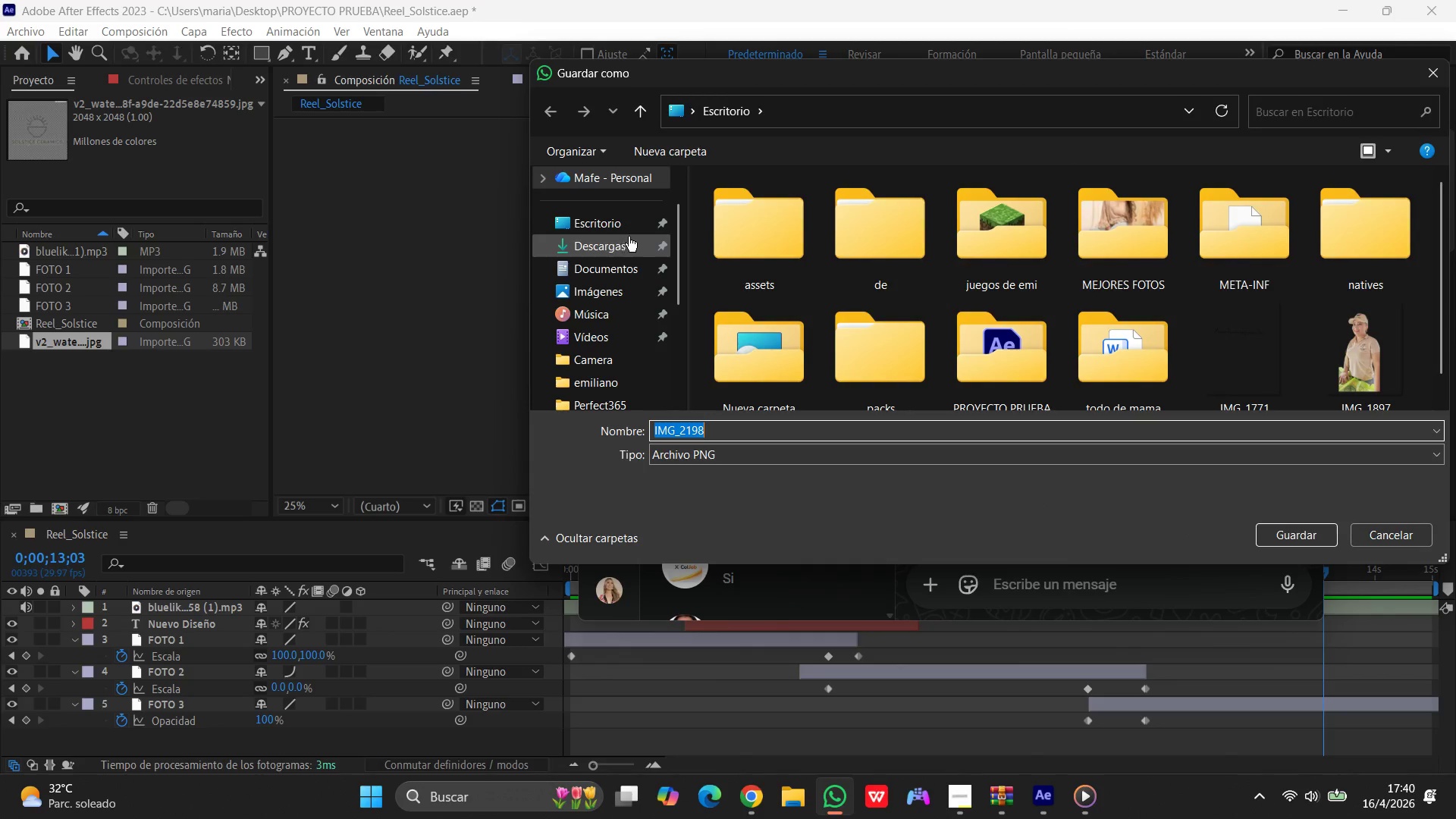 
left_click([633, 224])
 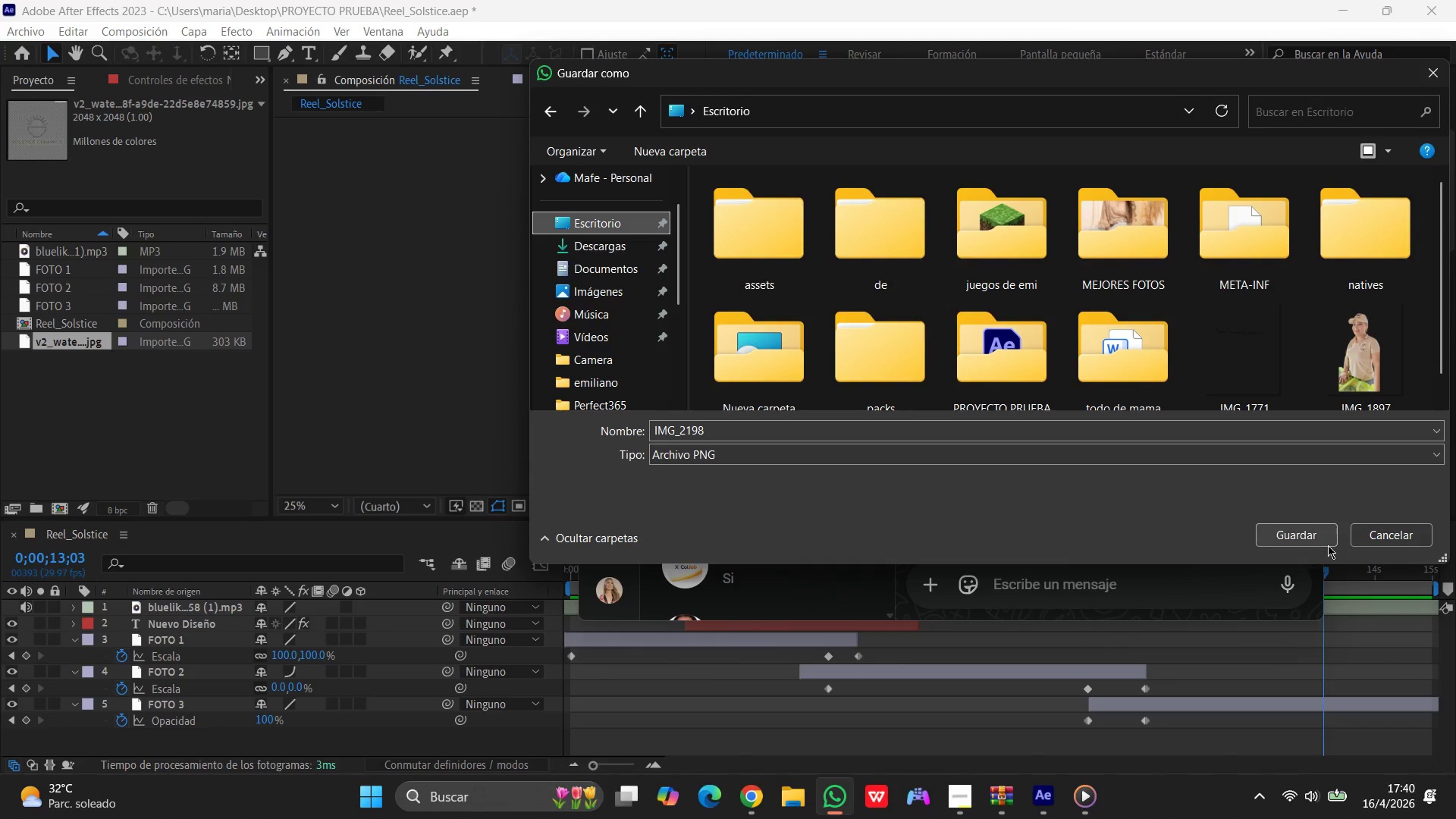 
left_click([1321, 539])
 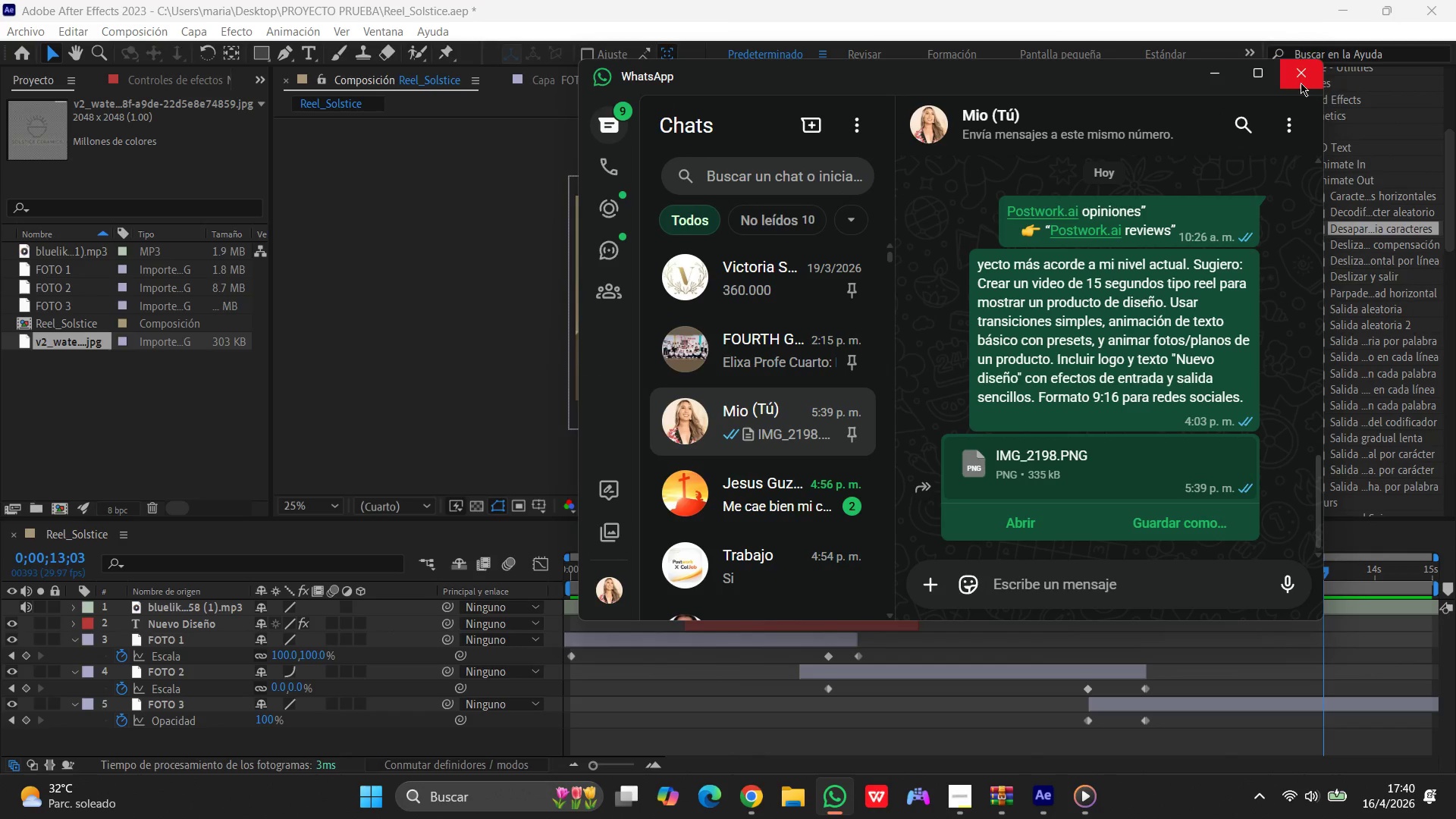 
left_click([1231, 77])
 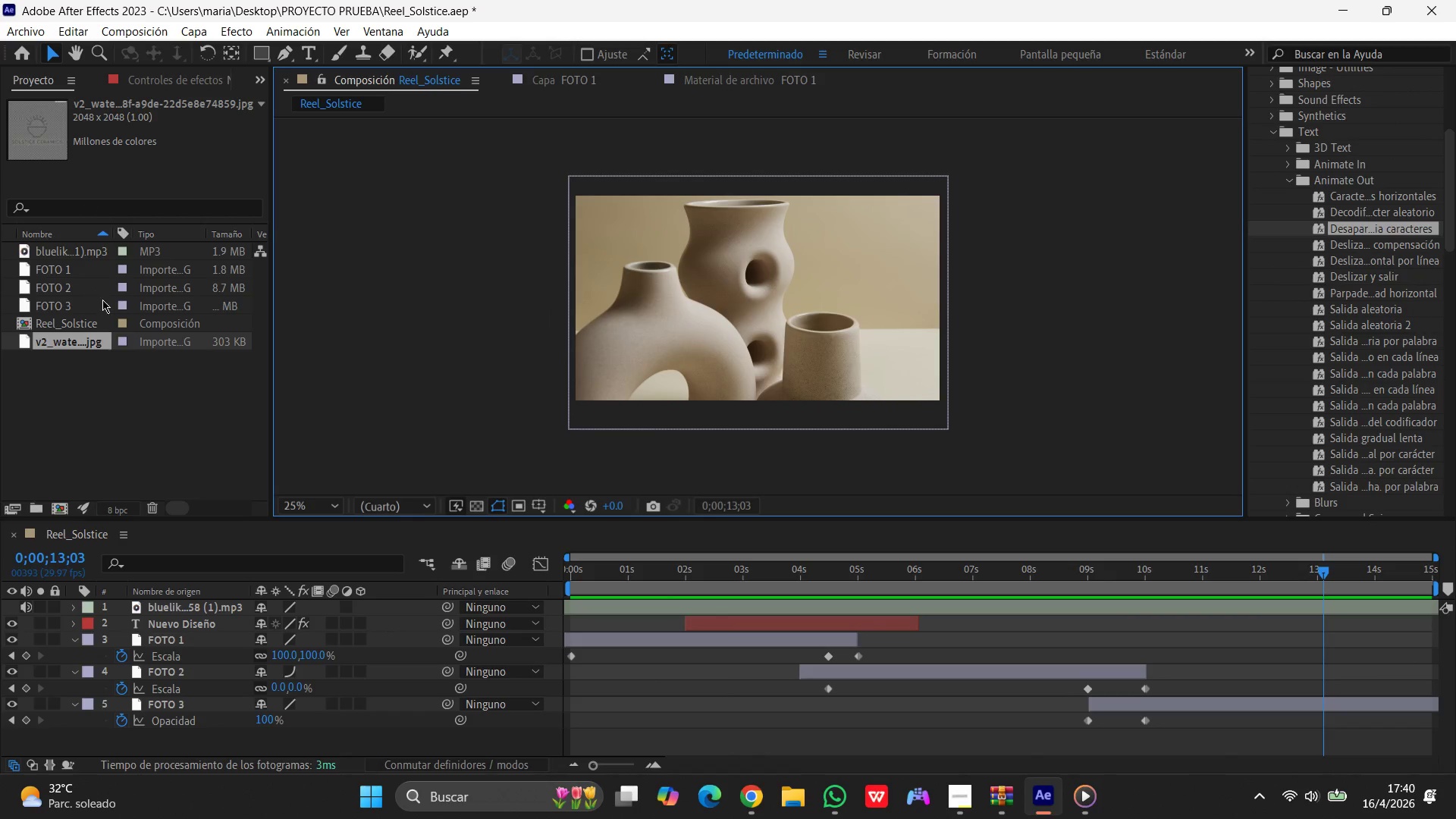 
left_click([86, 394])
 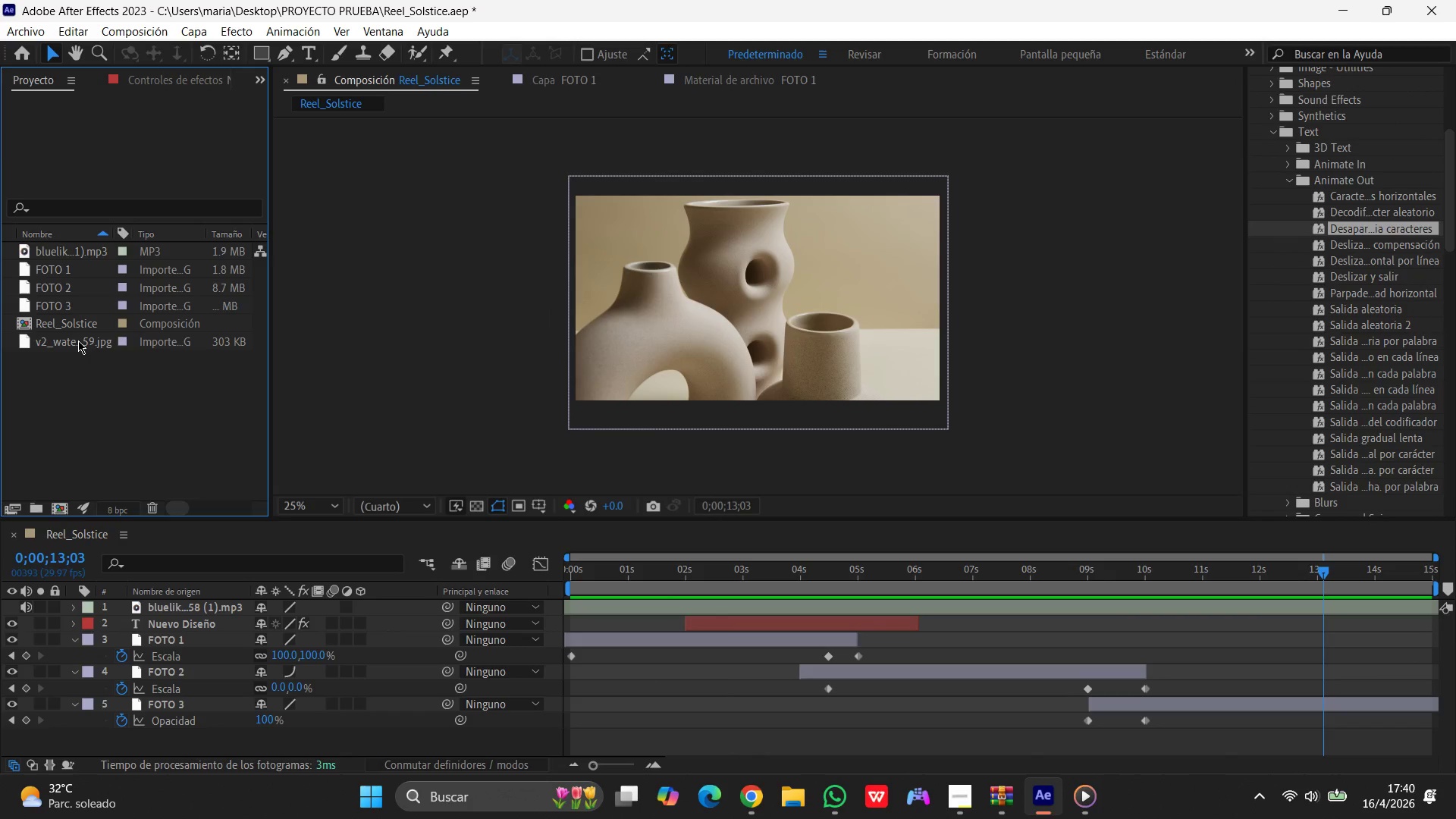 
left_click([78, 340])
 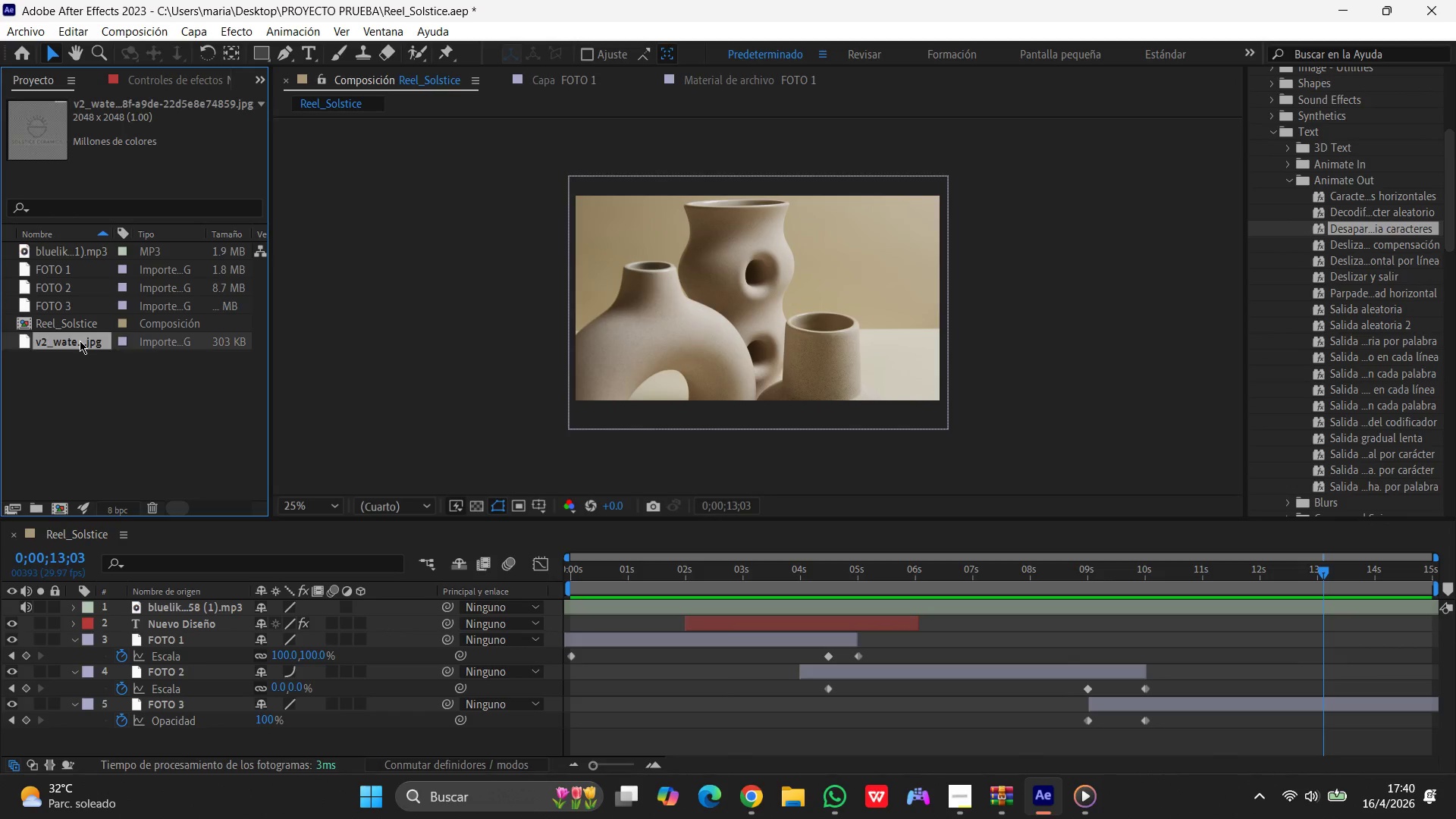 
key(Delete)
 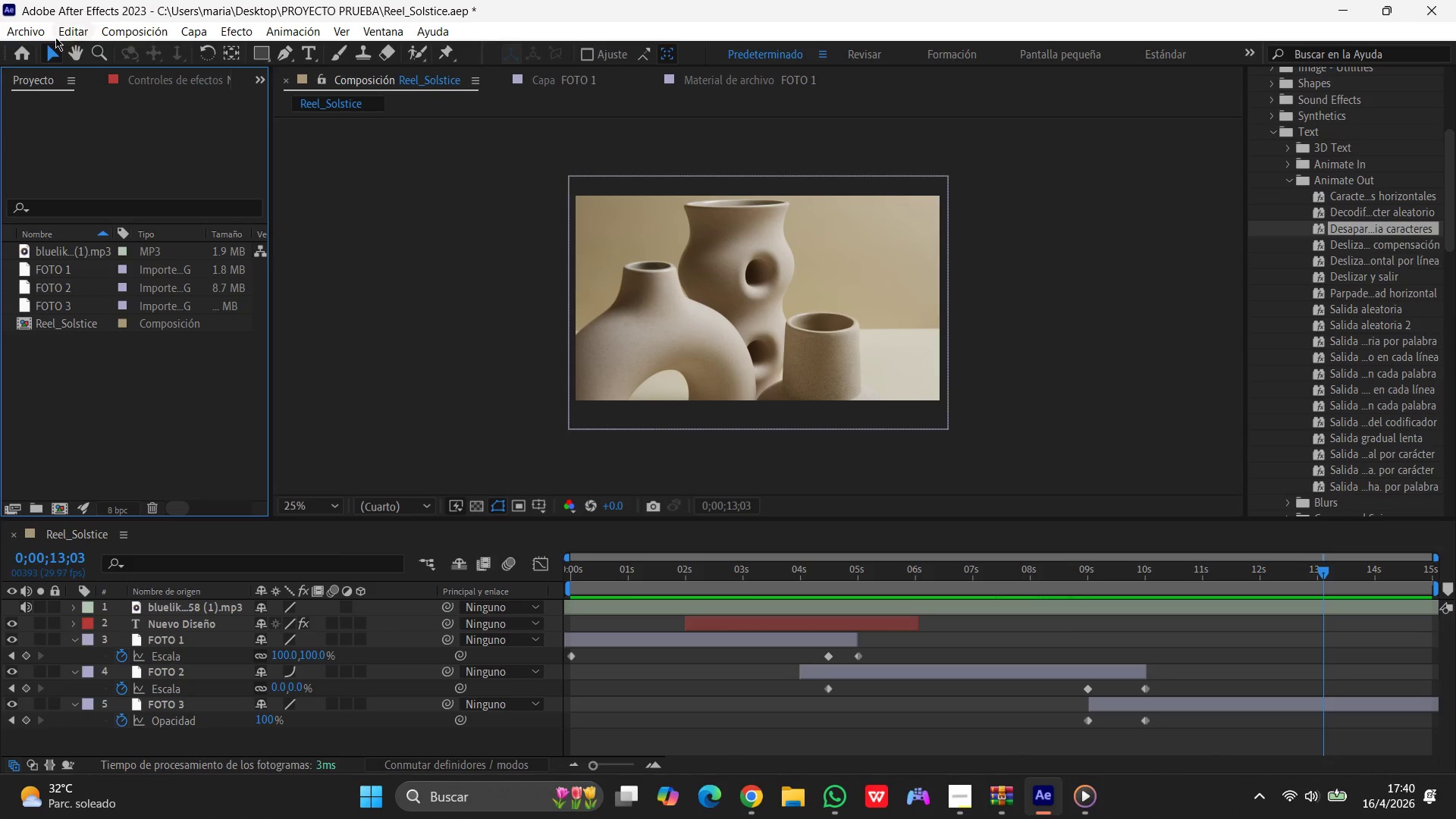 
left_click([33, 31])
 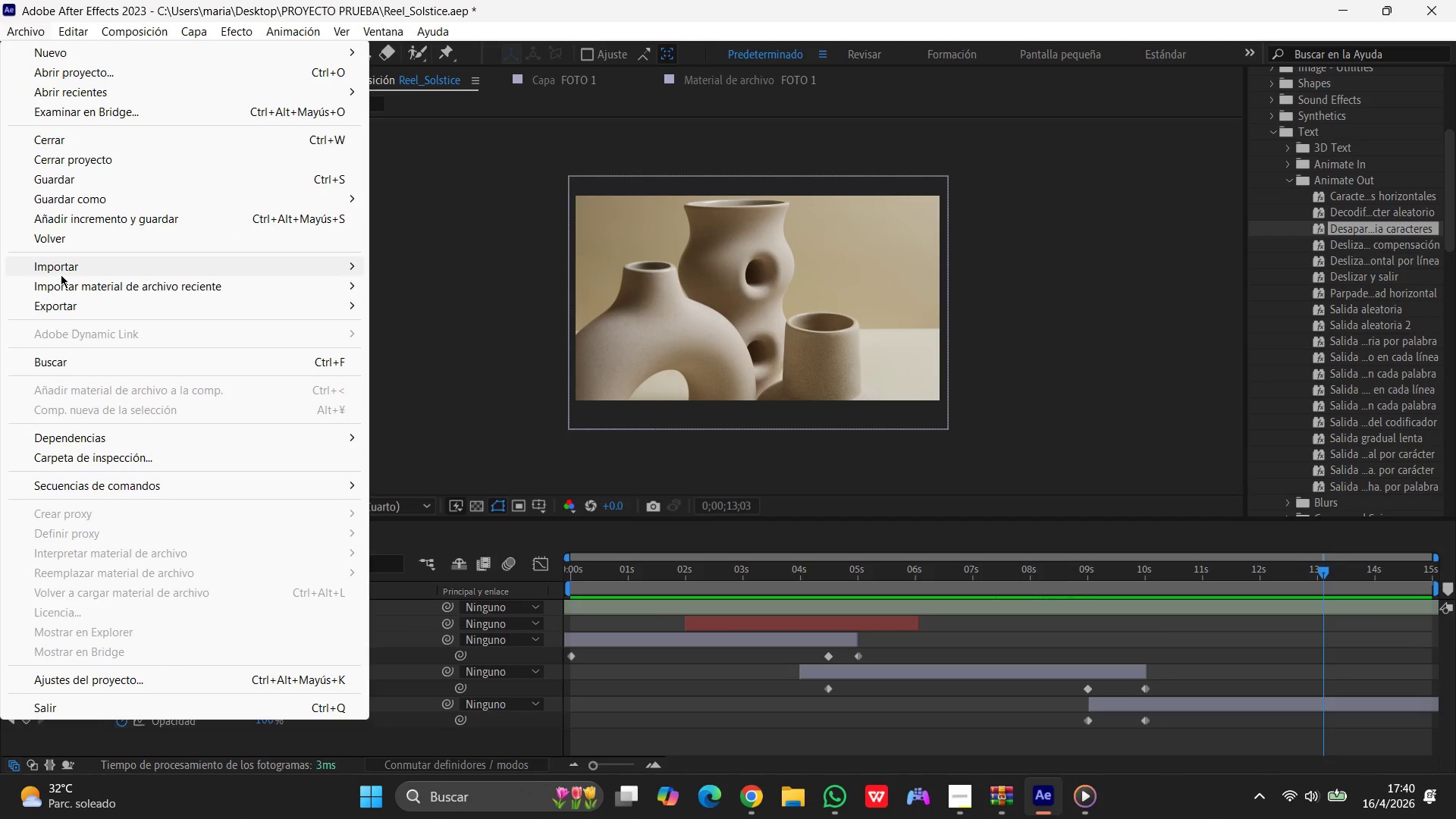 
left_click([61, 271])
 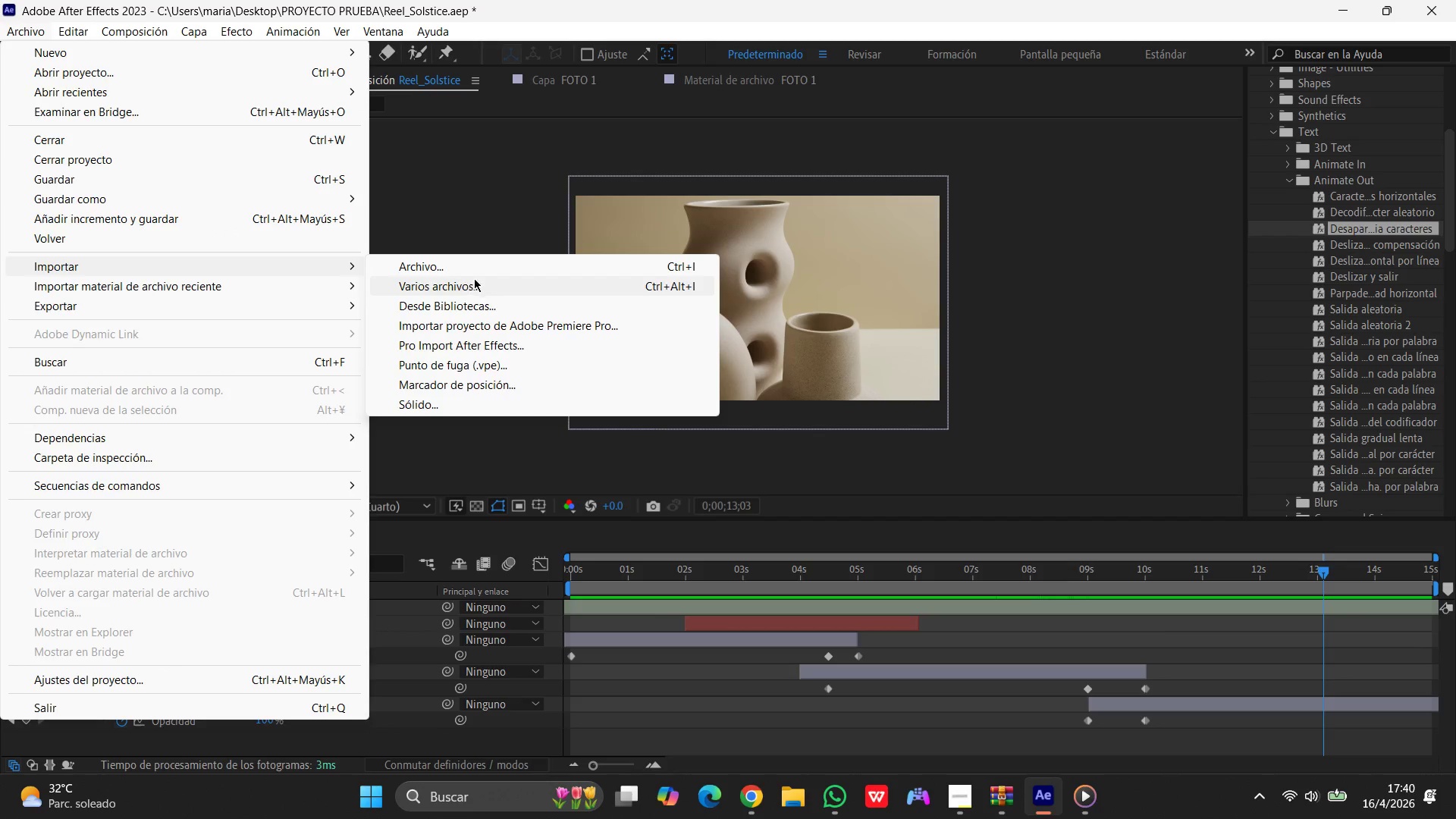 
left_click([491, 267])
 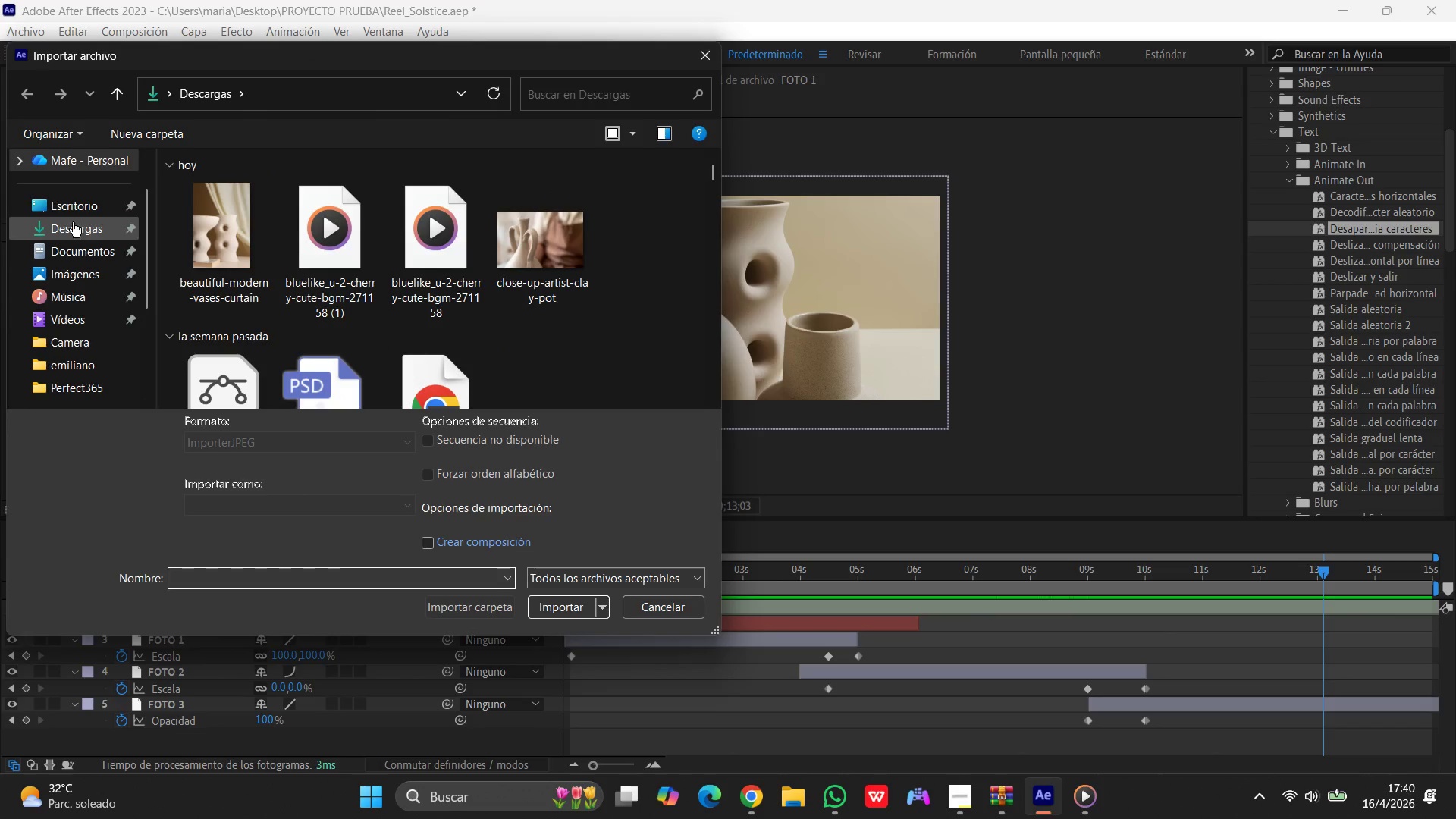 
left_click([82, 203])
 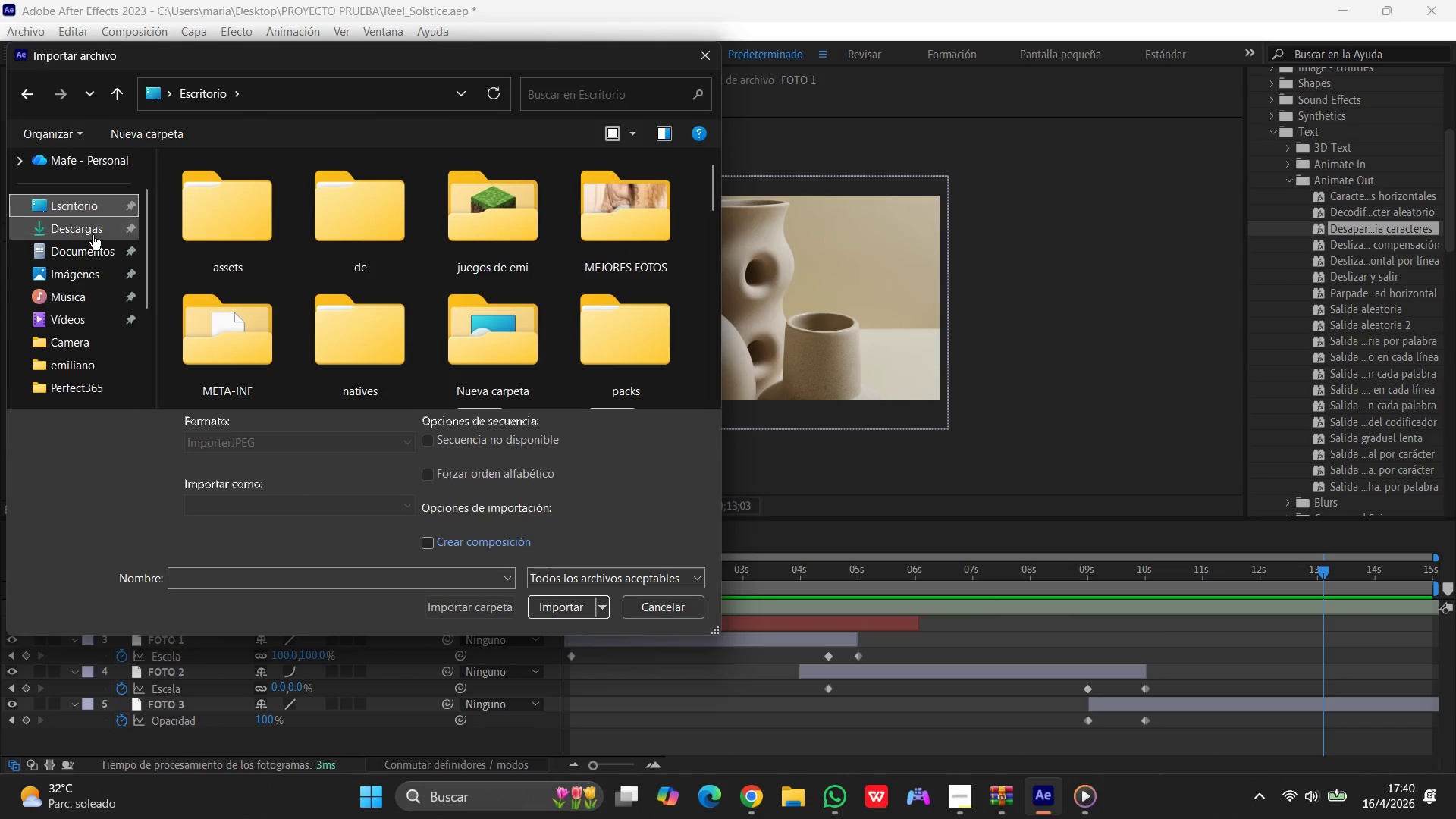 
left_click([67, 235])
 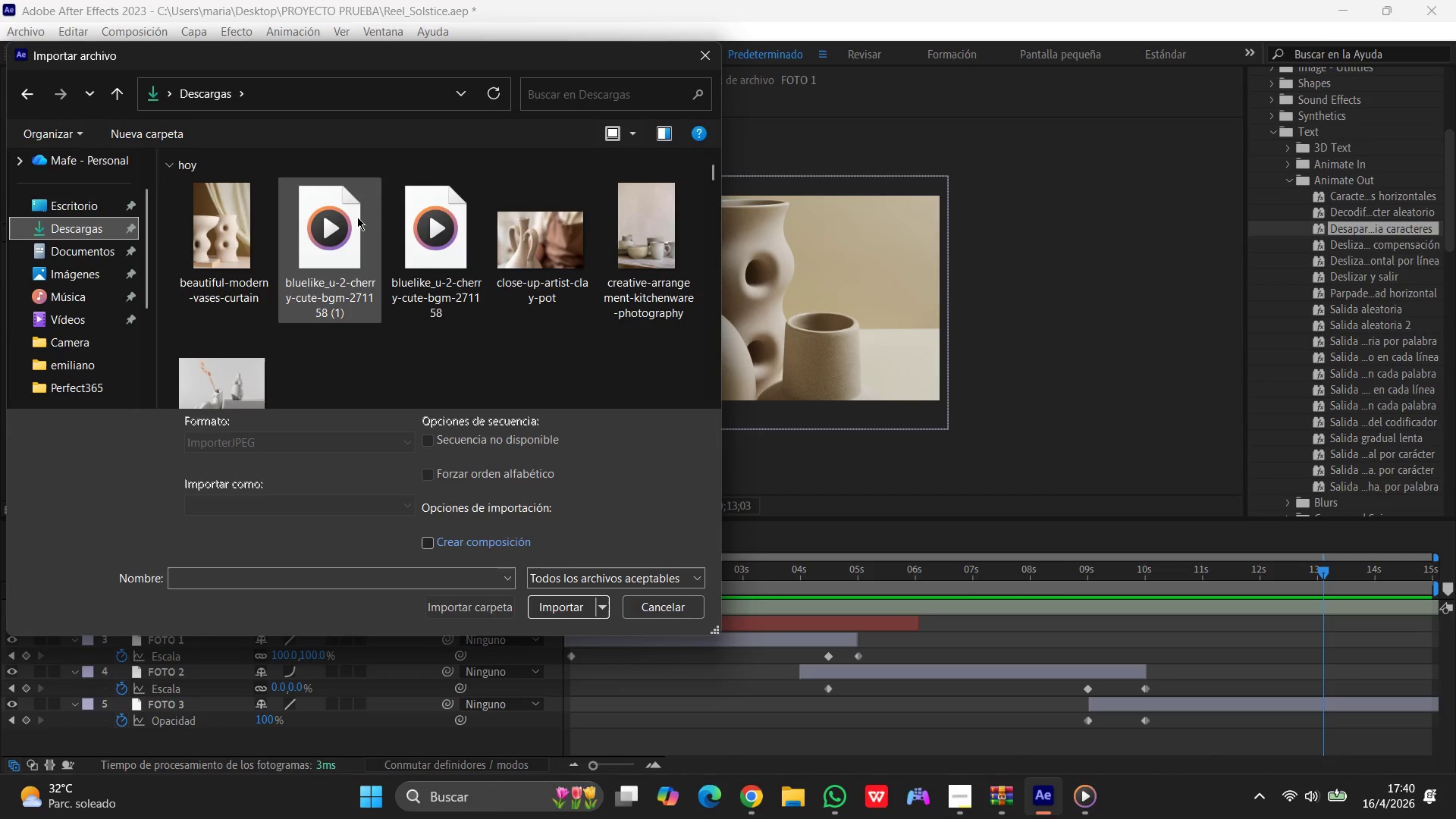 
left_click([40, 210])
 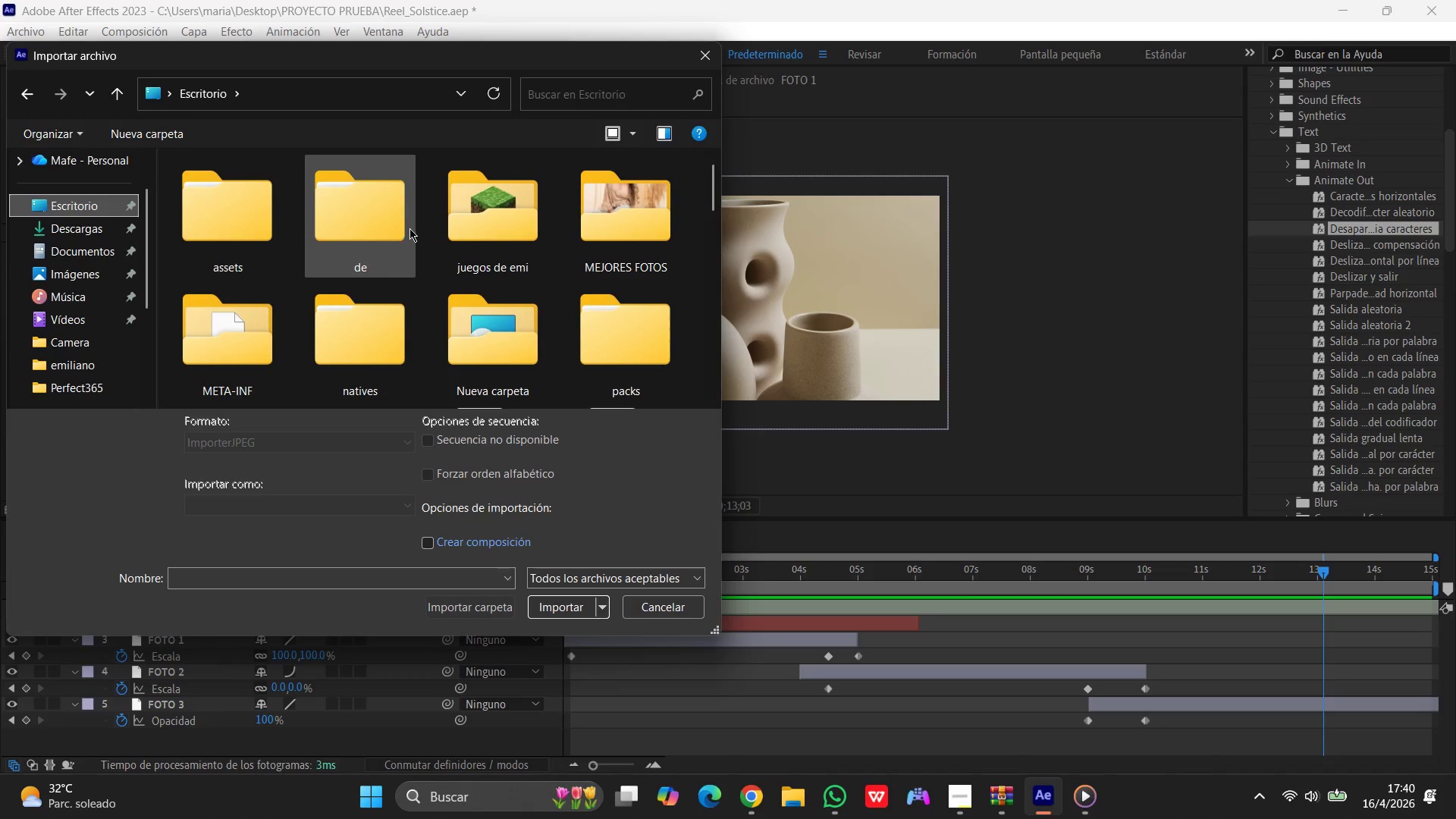 
scroll: coordinate [414, 234], scroll_direction: down, amount: 6.0
 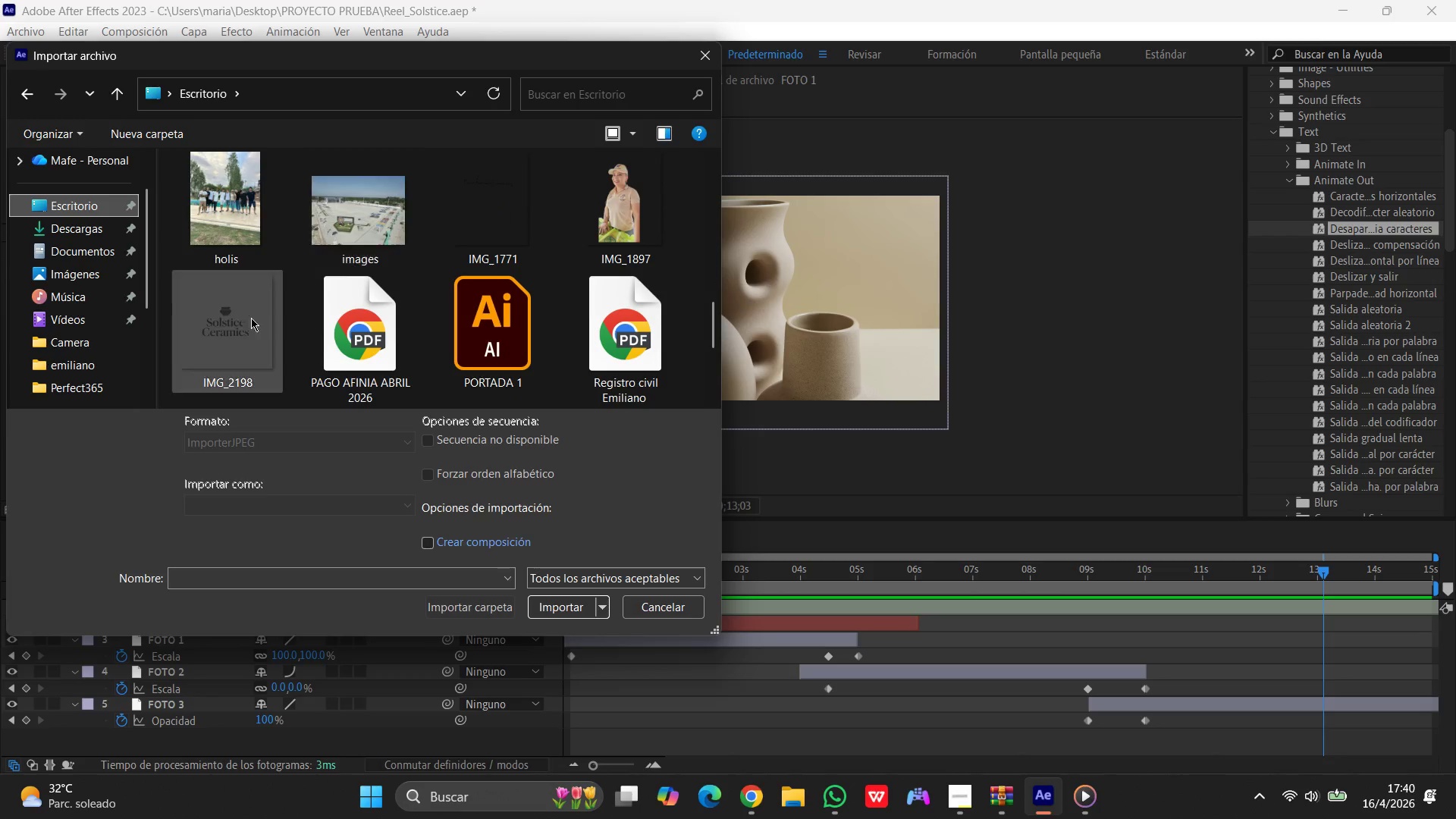 
left_click([198, 332])
 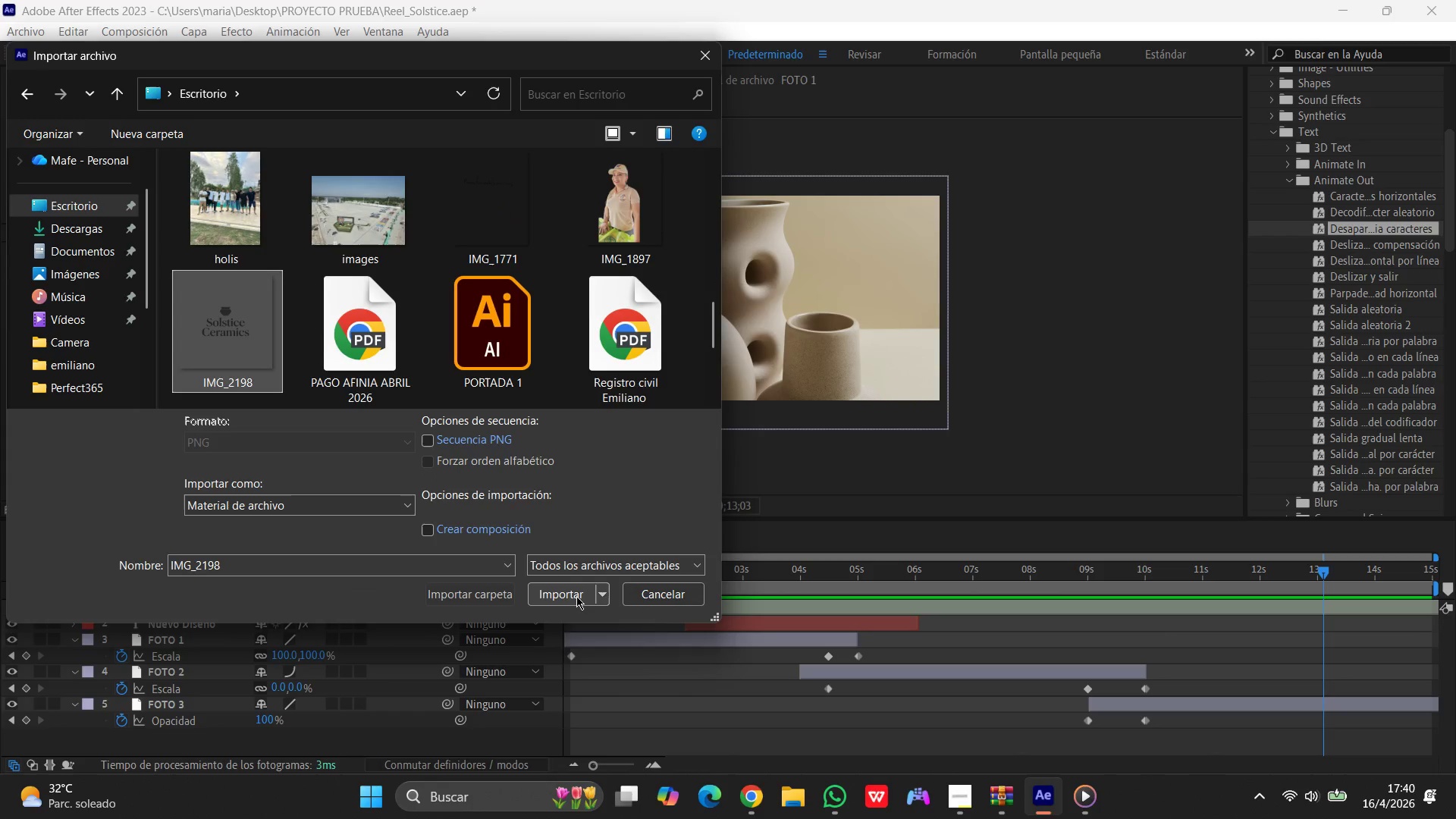 
left_click([576, 596])
 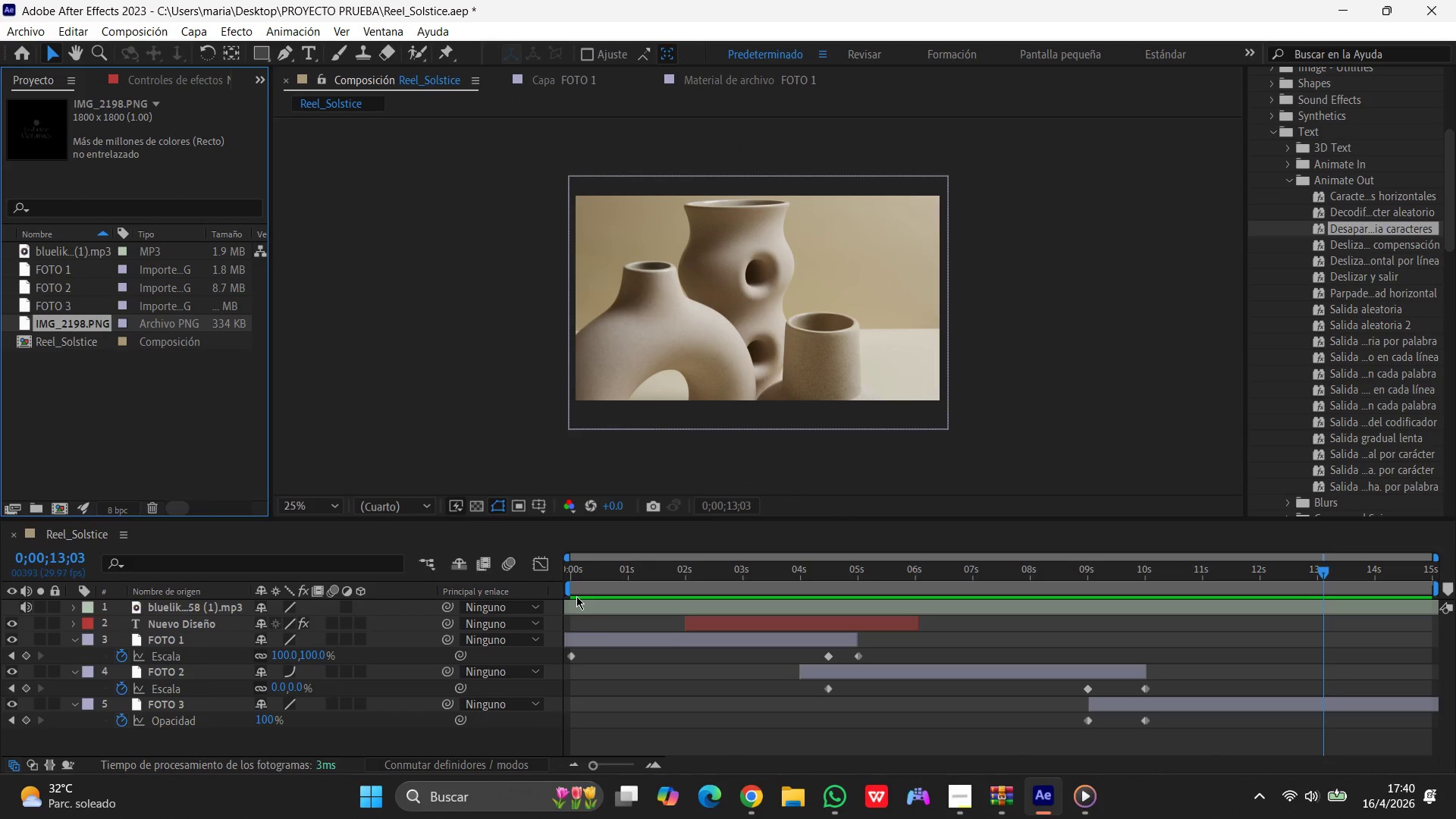 
wait(10.44)
 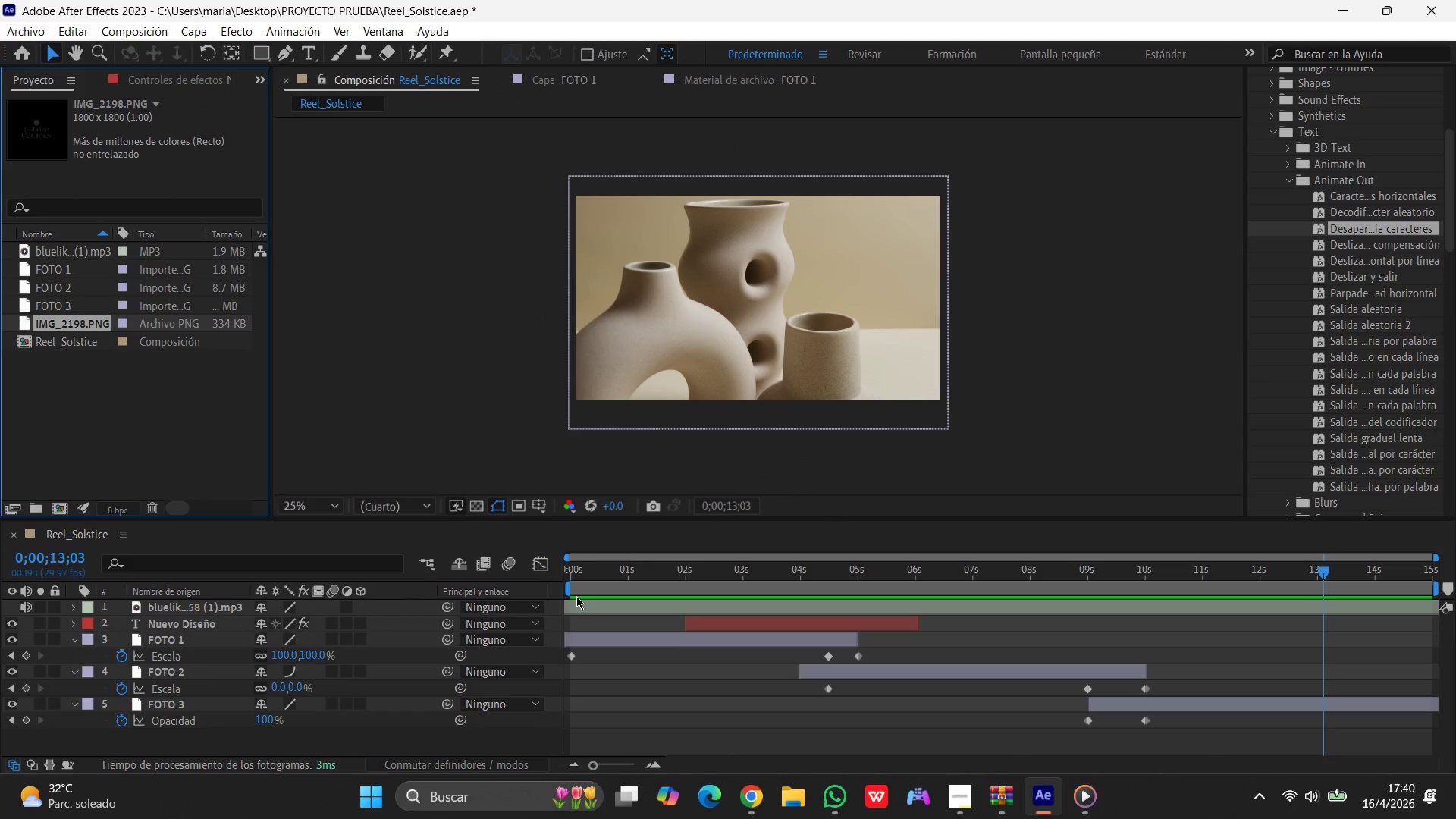 
right_click([66, 328])
 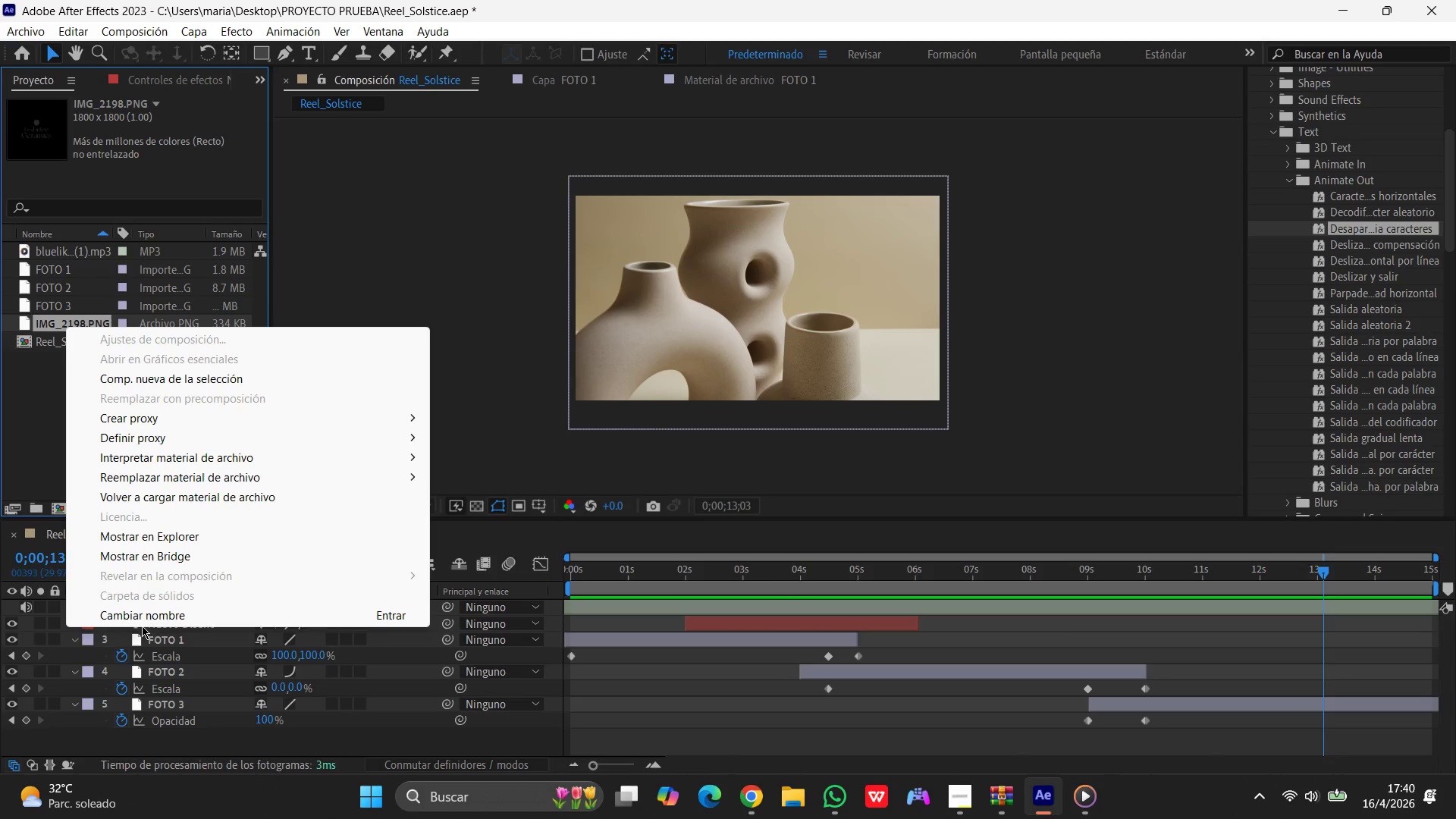 
left_click([152, 619])
 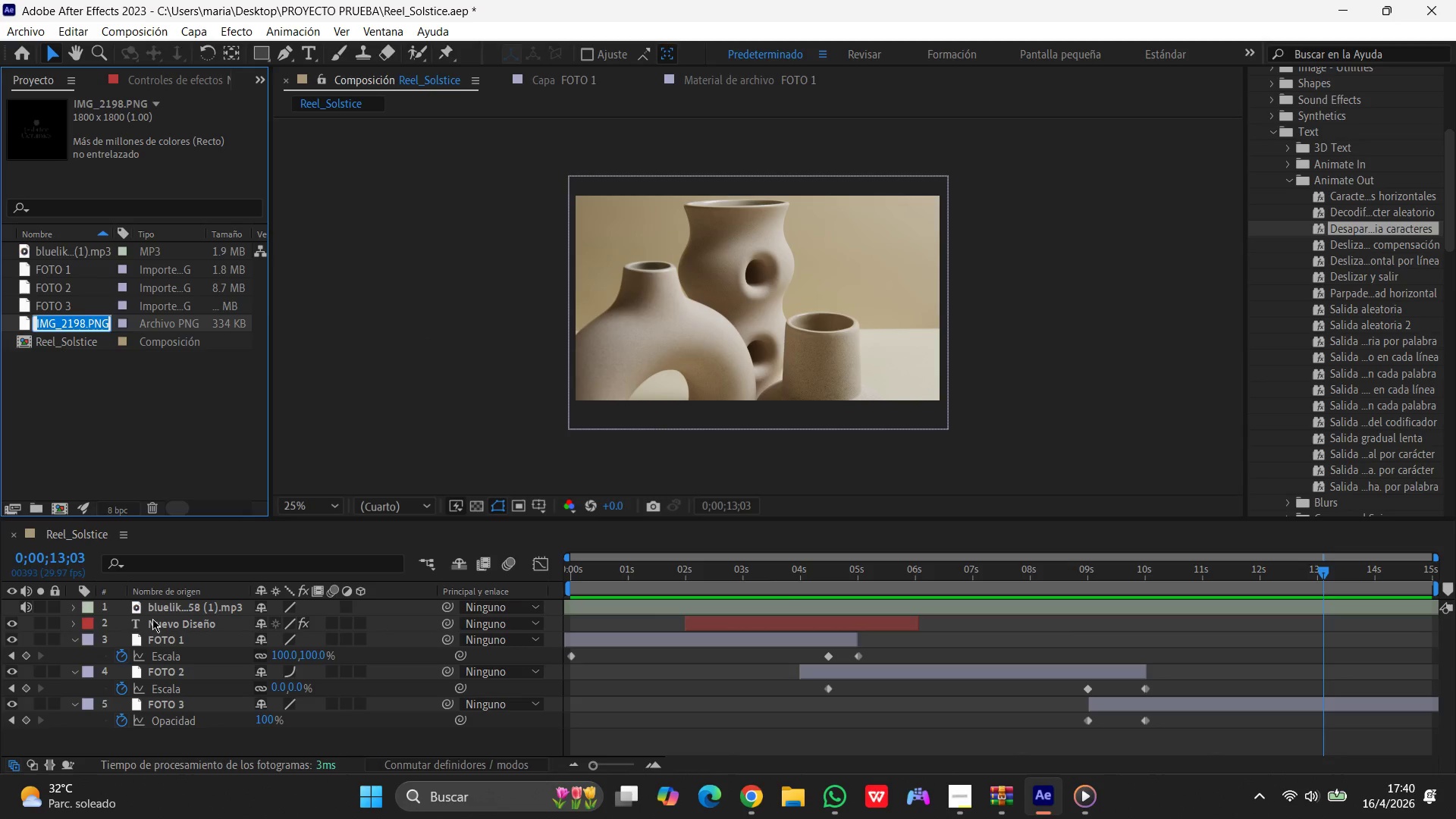 
type(LOGO)
 